 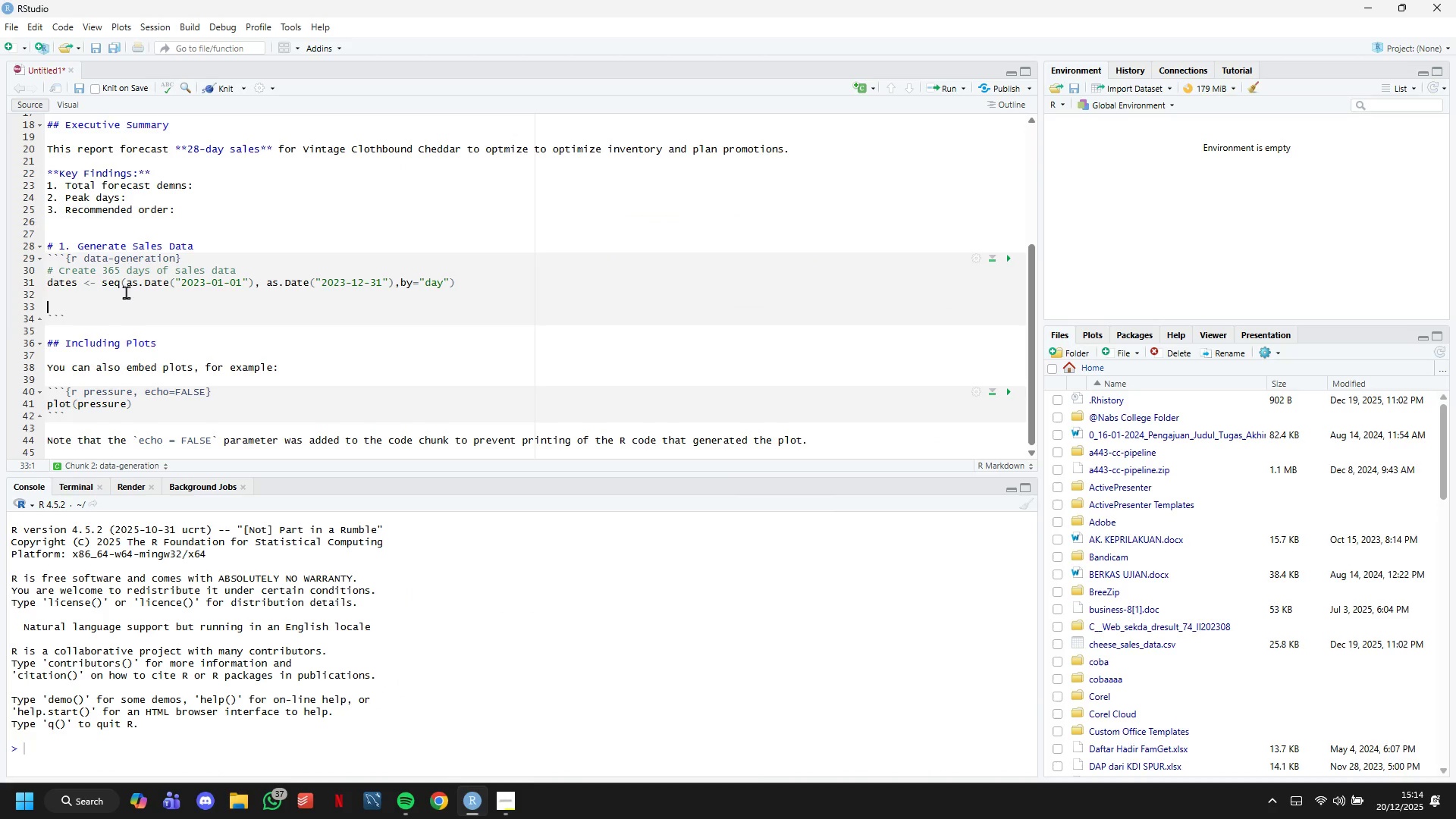 
type(# V)
key(Backspace)
type(Base sales with weekly pattern)
 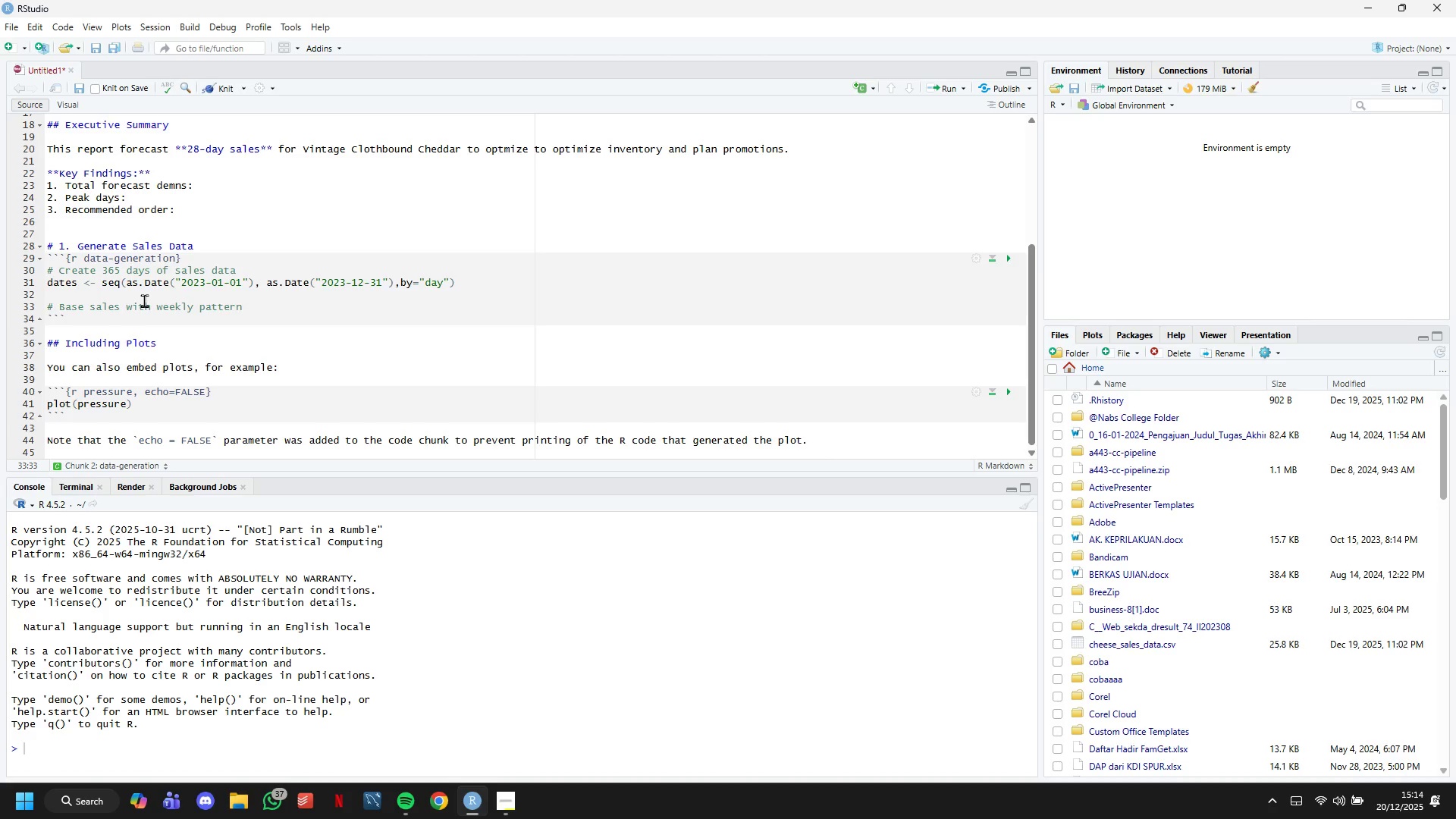 
key(Enter)
 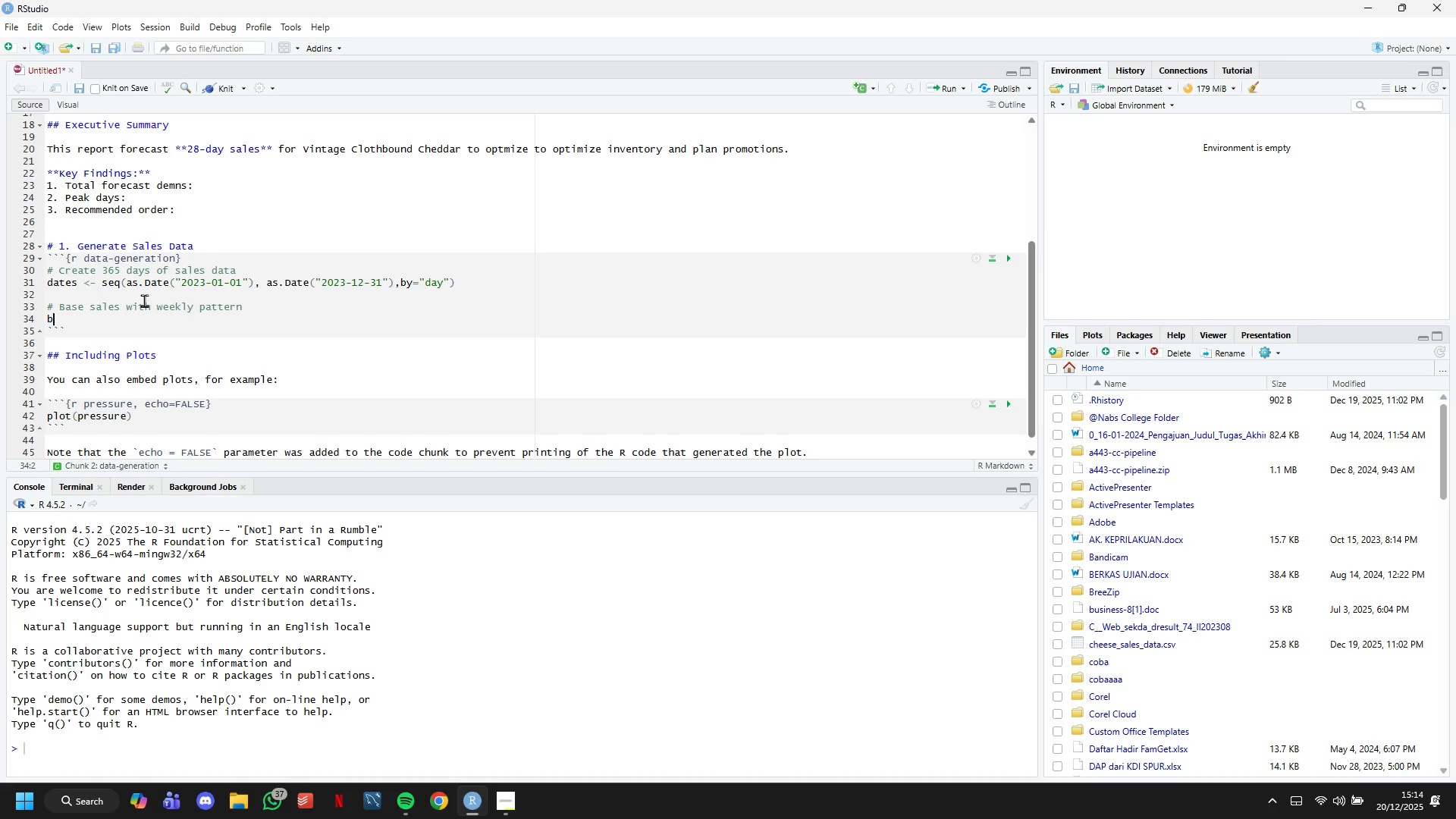 
type(base )
 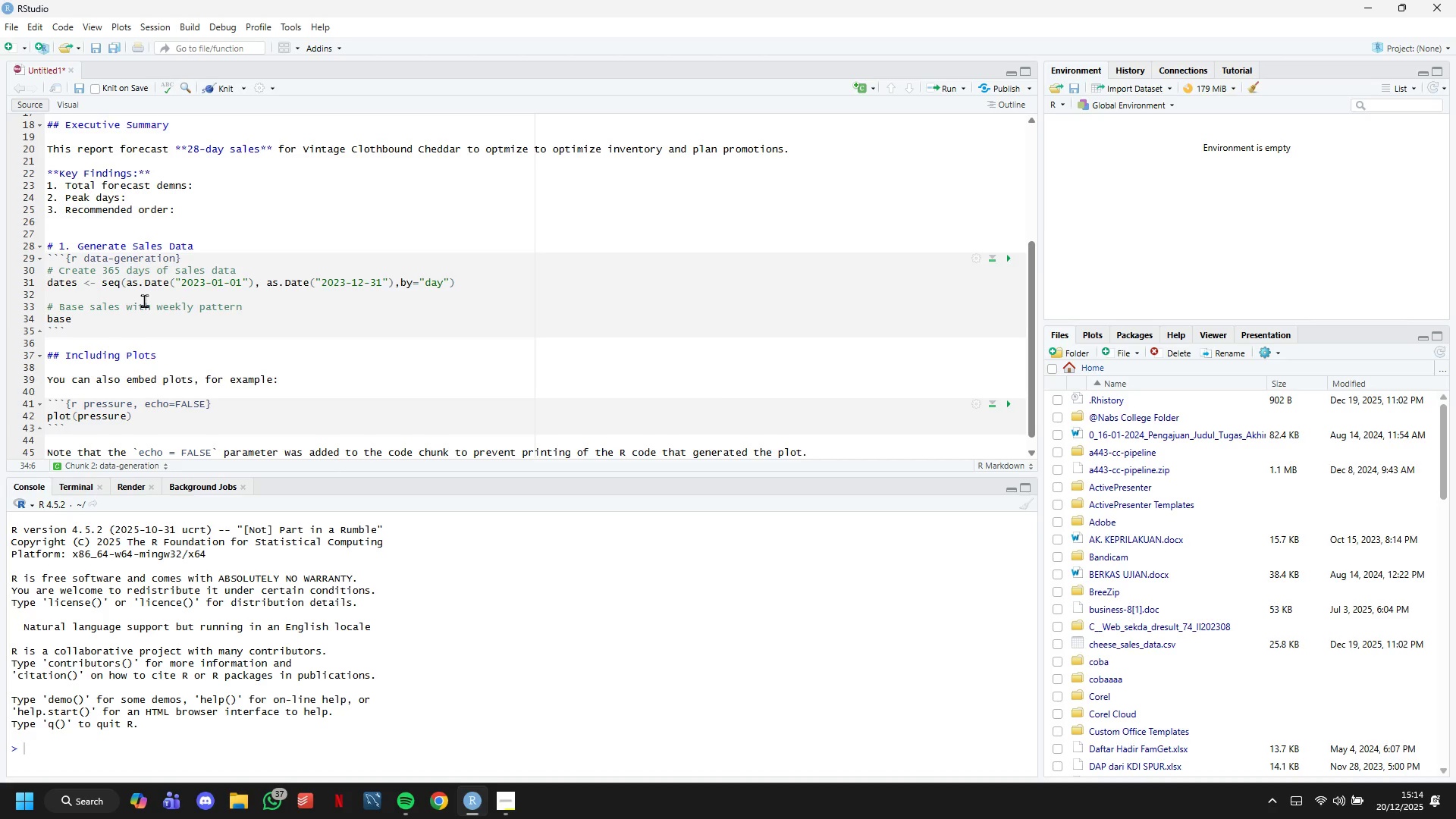 
key(Control+V)
 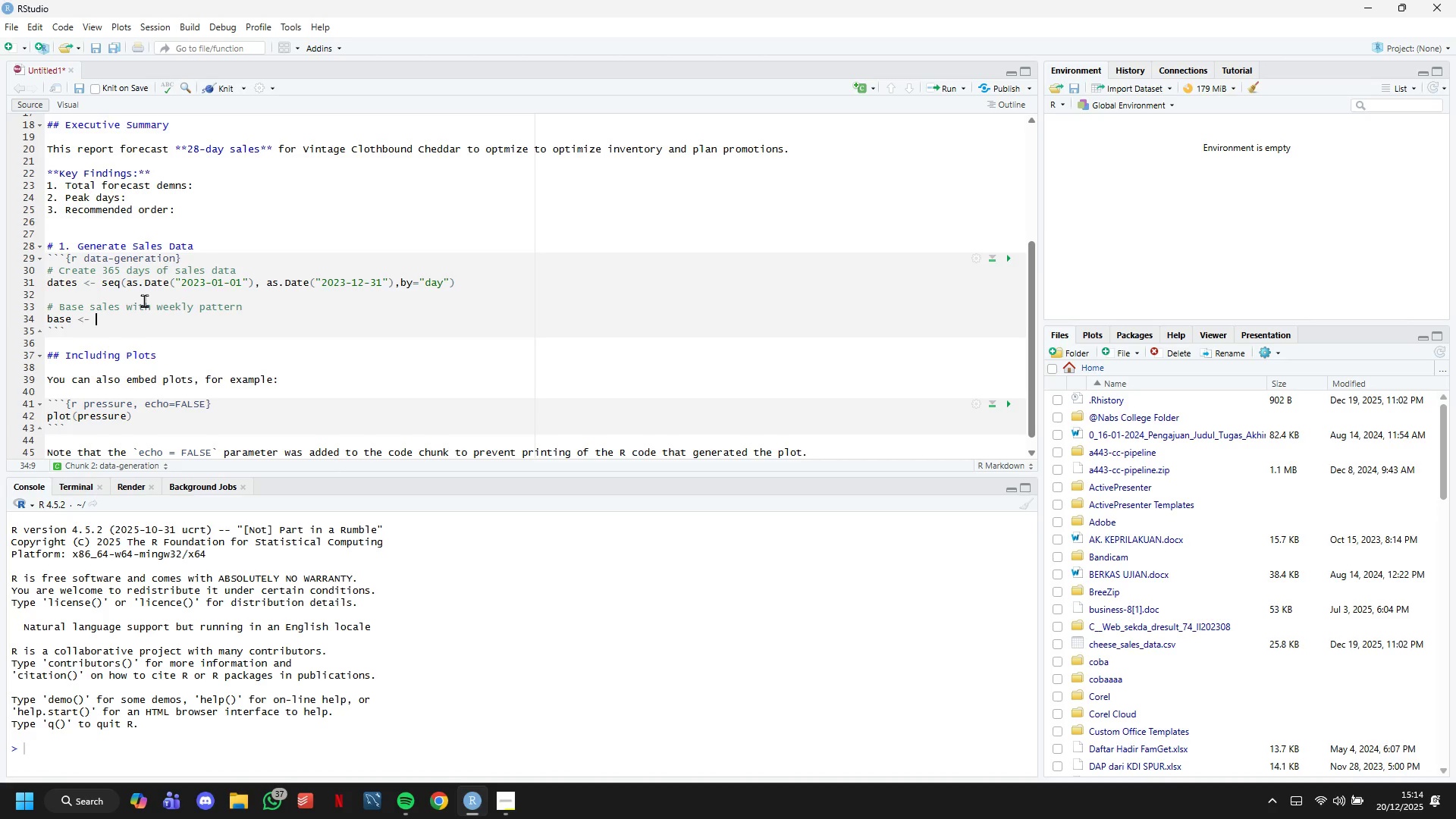 
type( 18)
 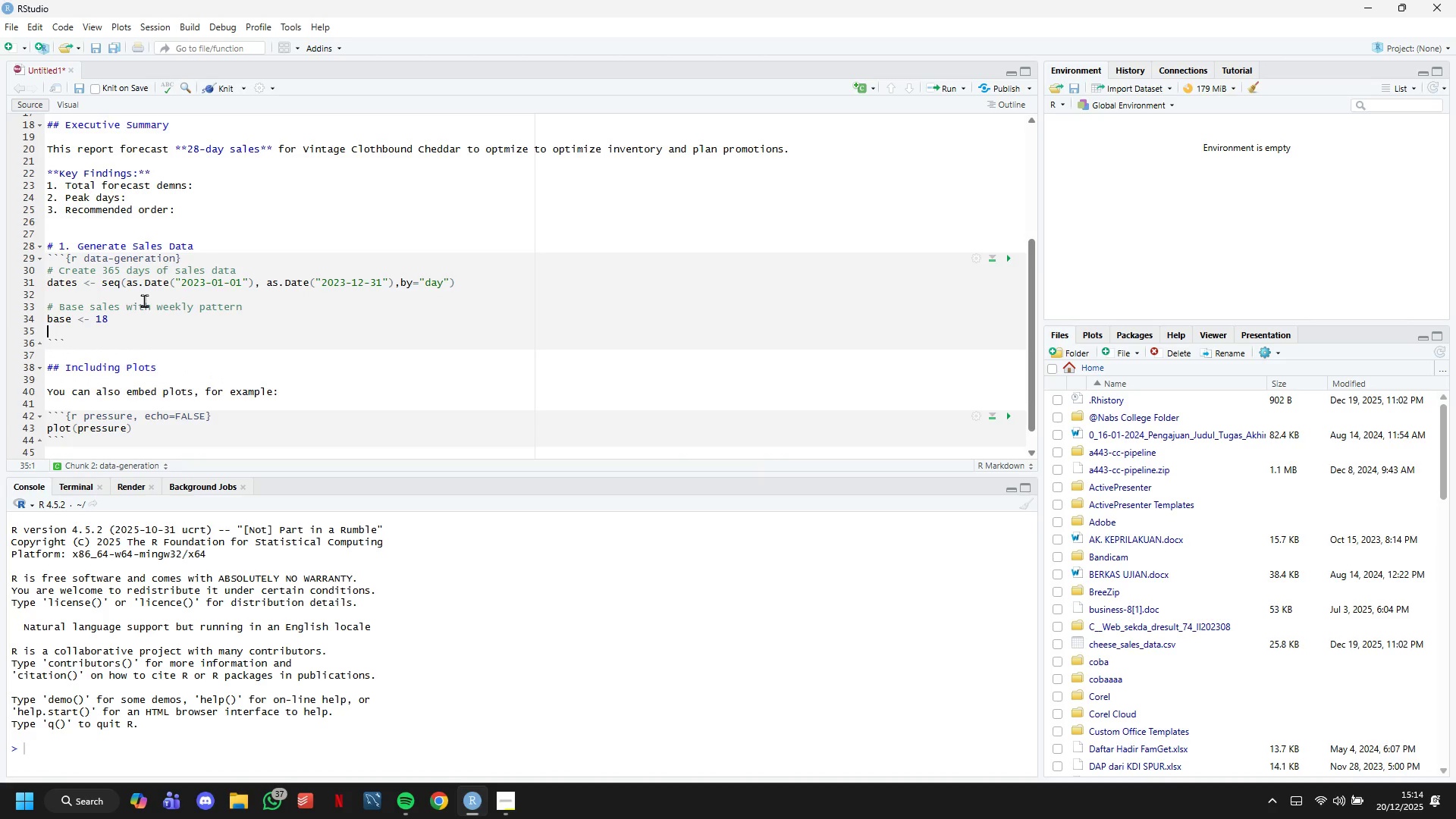 
key(Enter)
 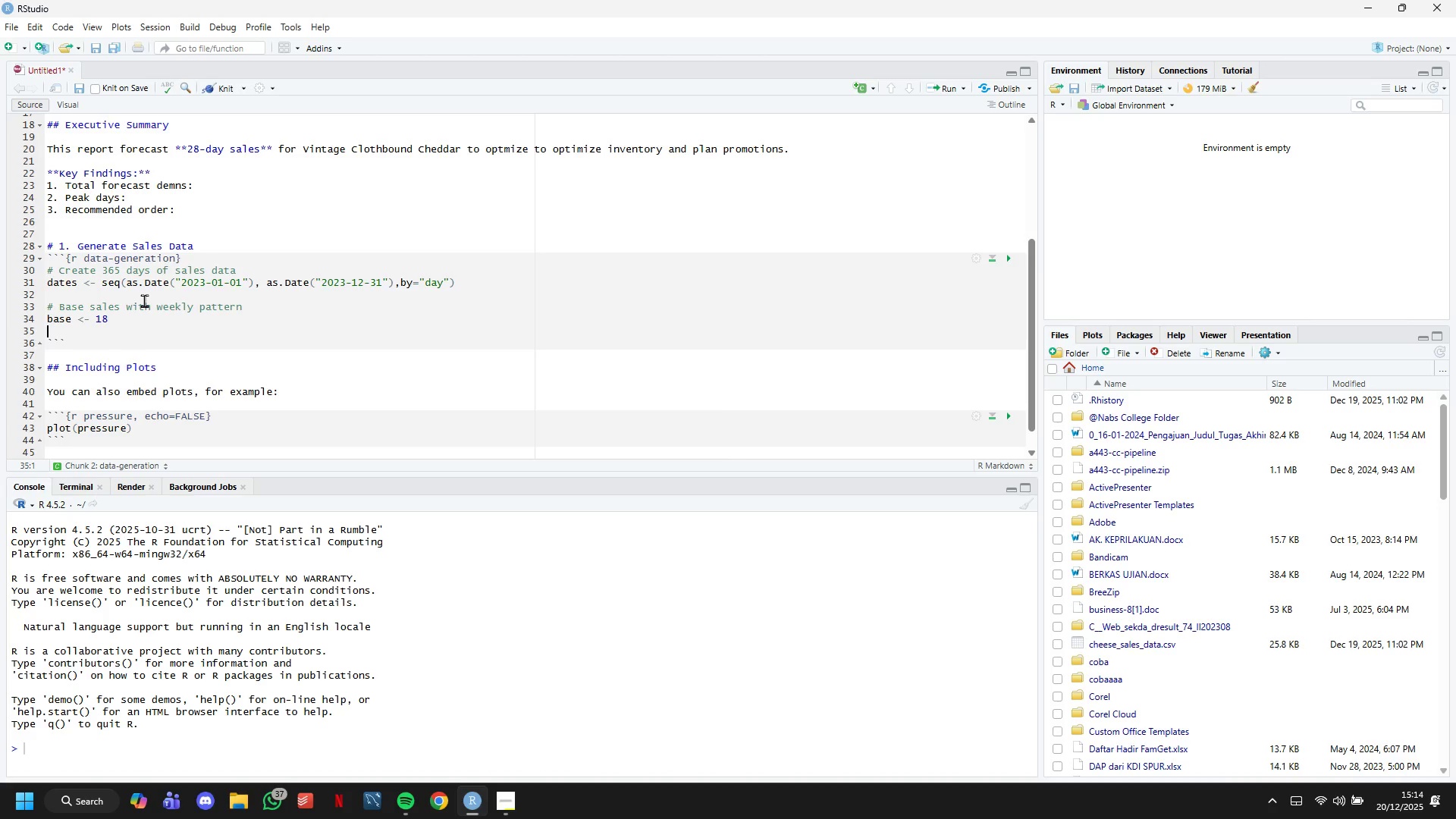 
wait(19.55)
 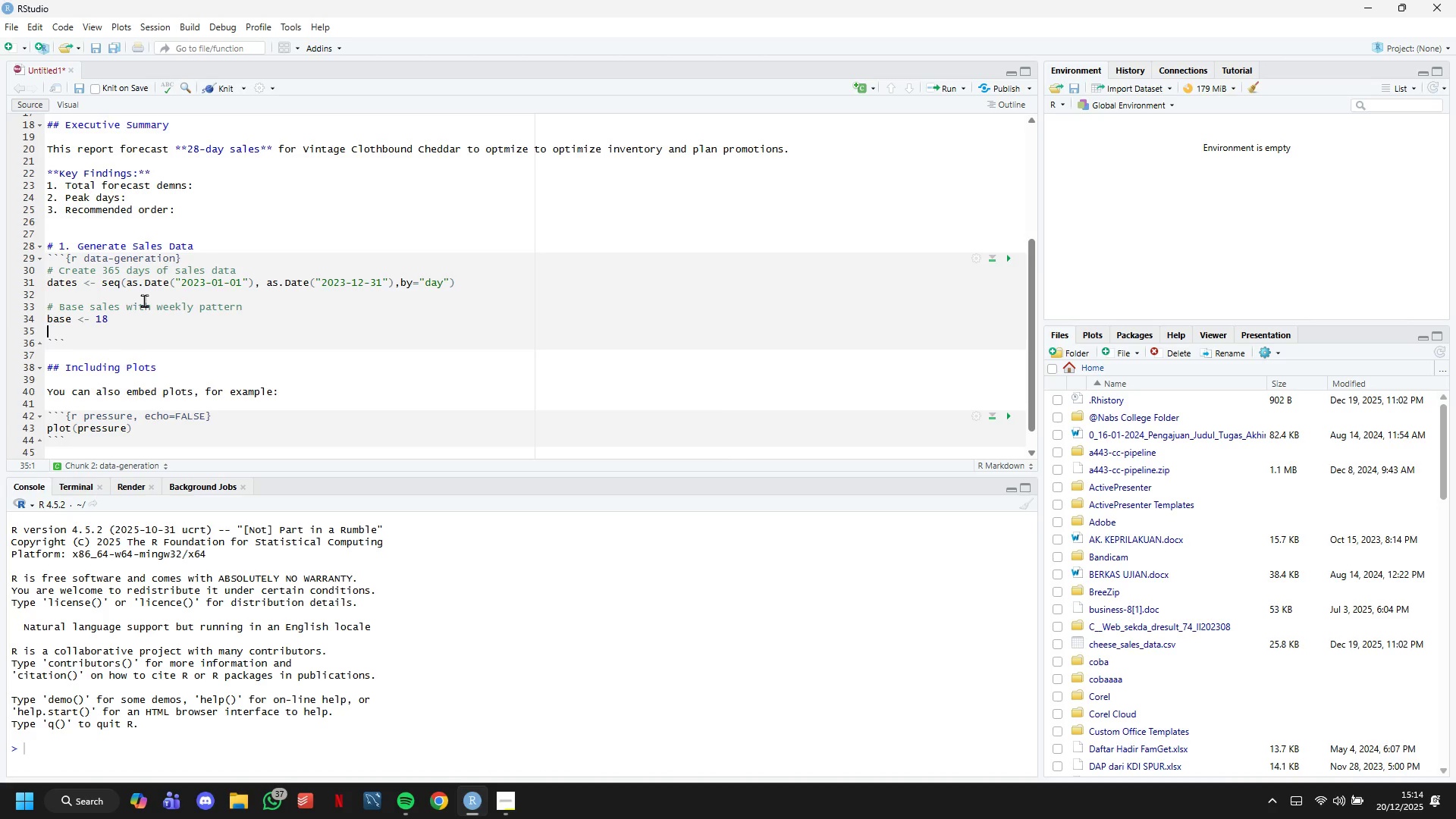 
type(weekly_pattern )
 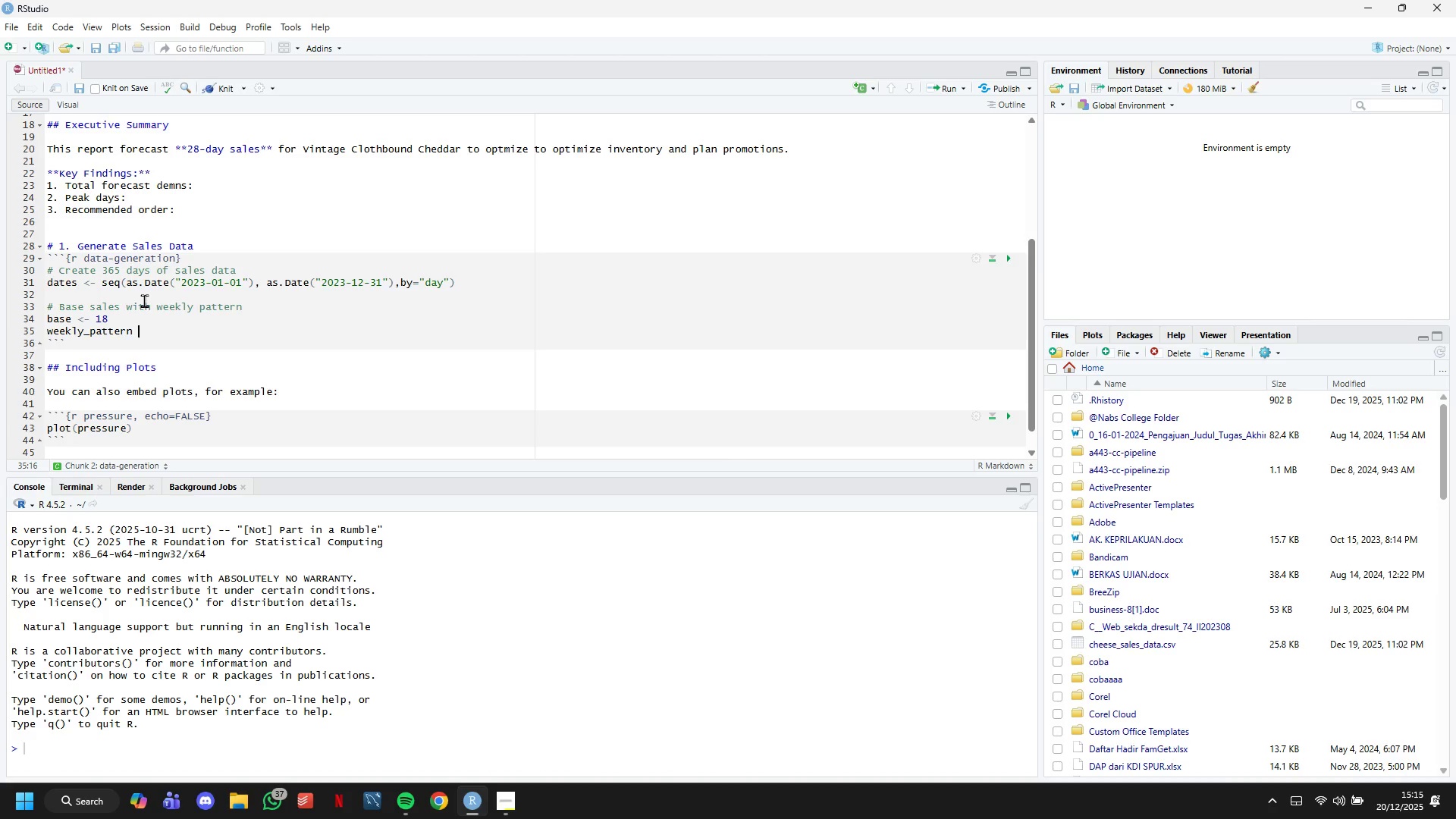 
key(Control+V)
 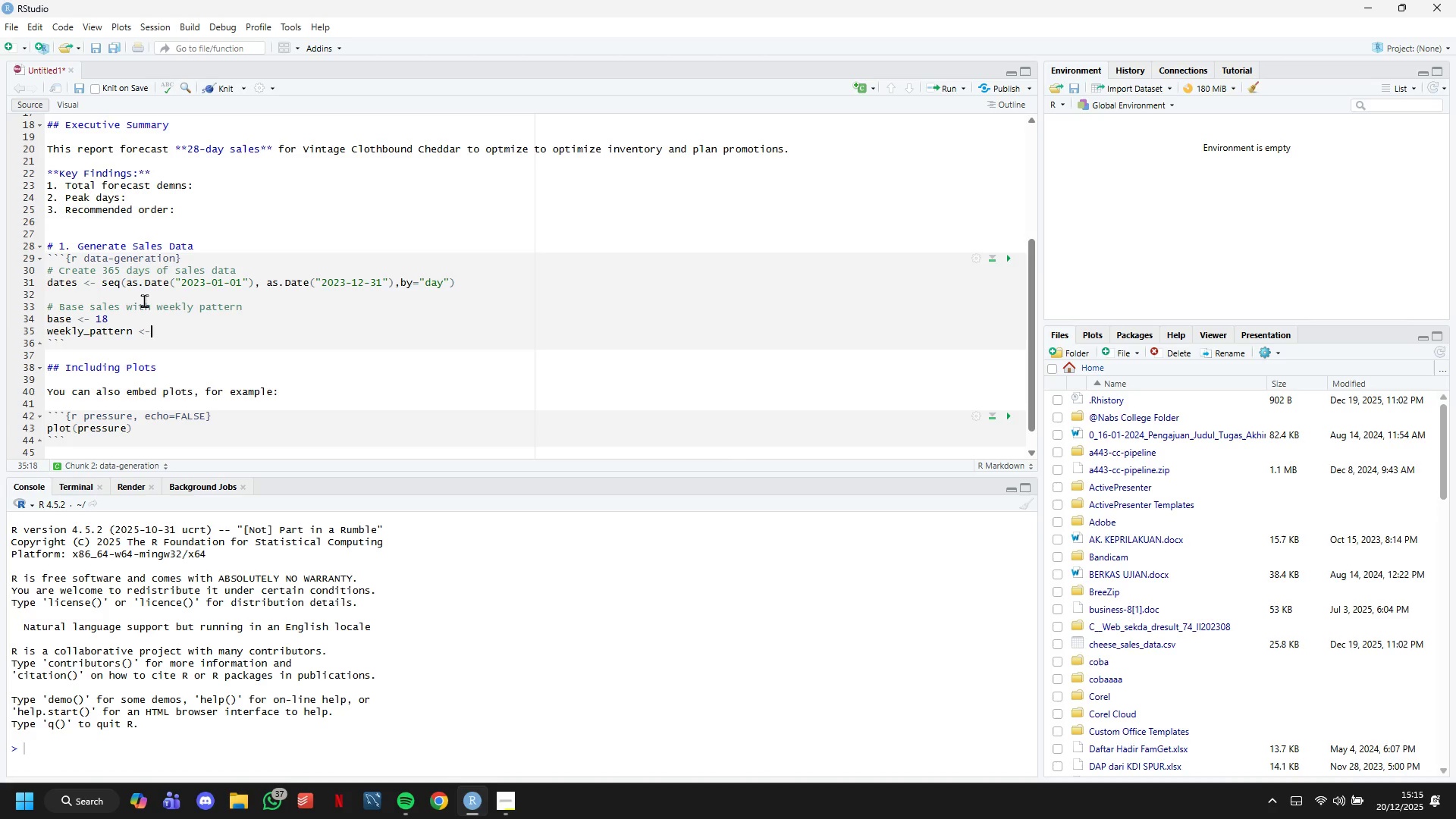 
type( ifelse(weekdaays)
key(Backspace)
key(Backspace)
key(Backspace)
 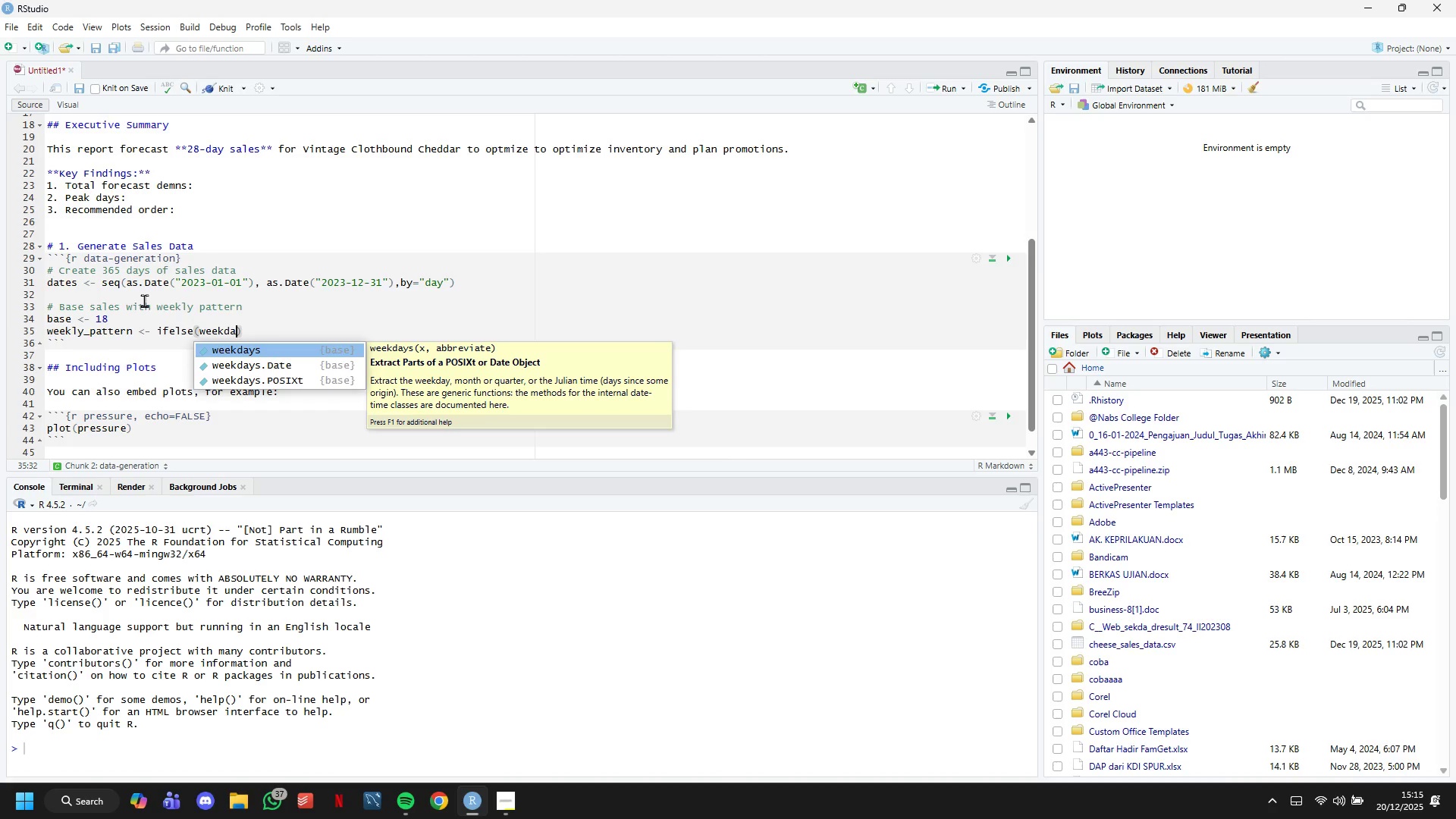 
key(ArrowDown)
 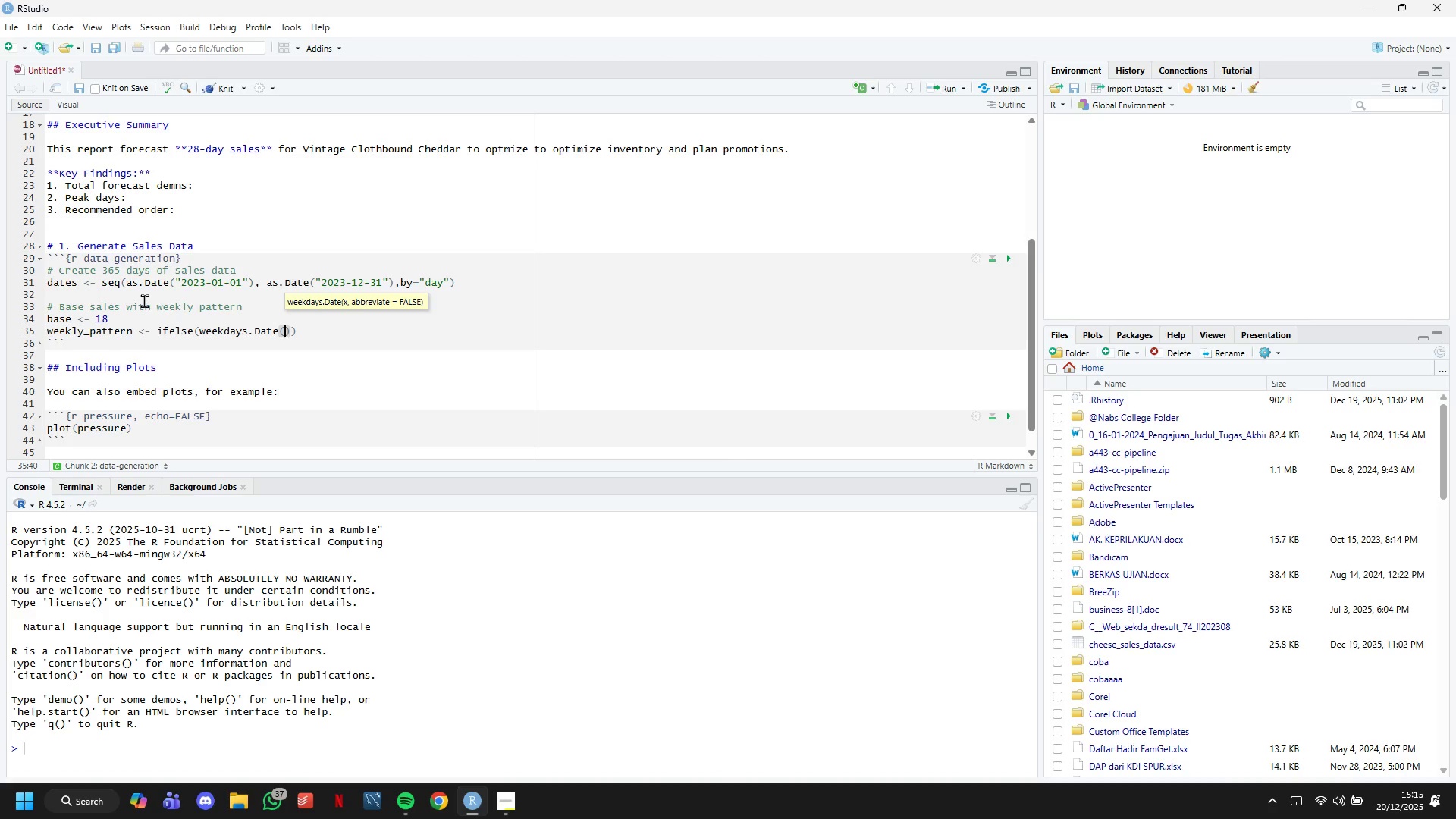 
key(Tab)
 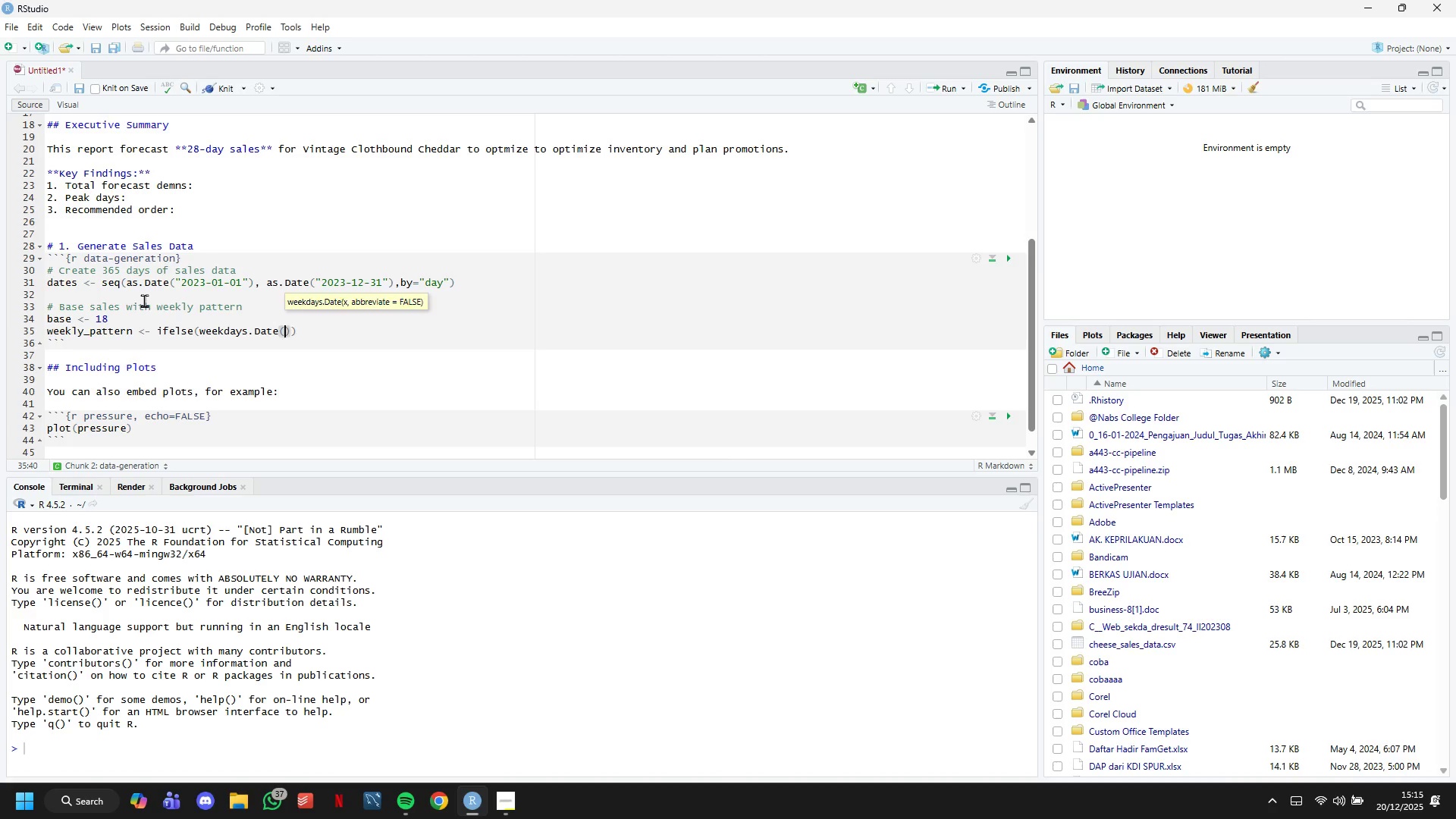 
key(ArrowRight)
 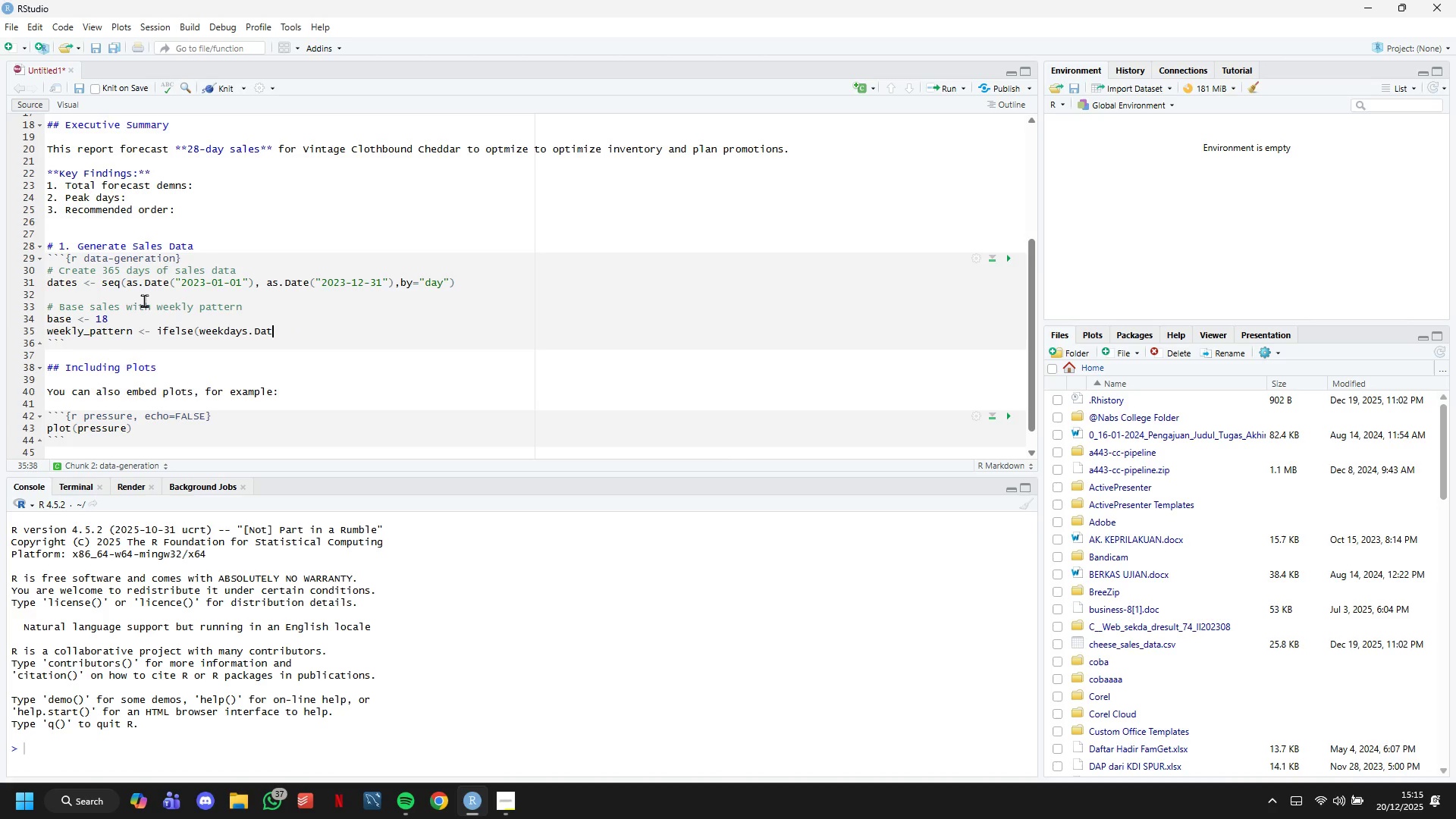 
key(Backspace)
 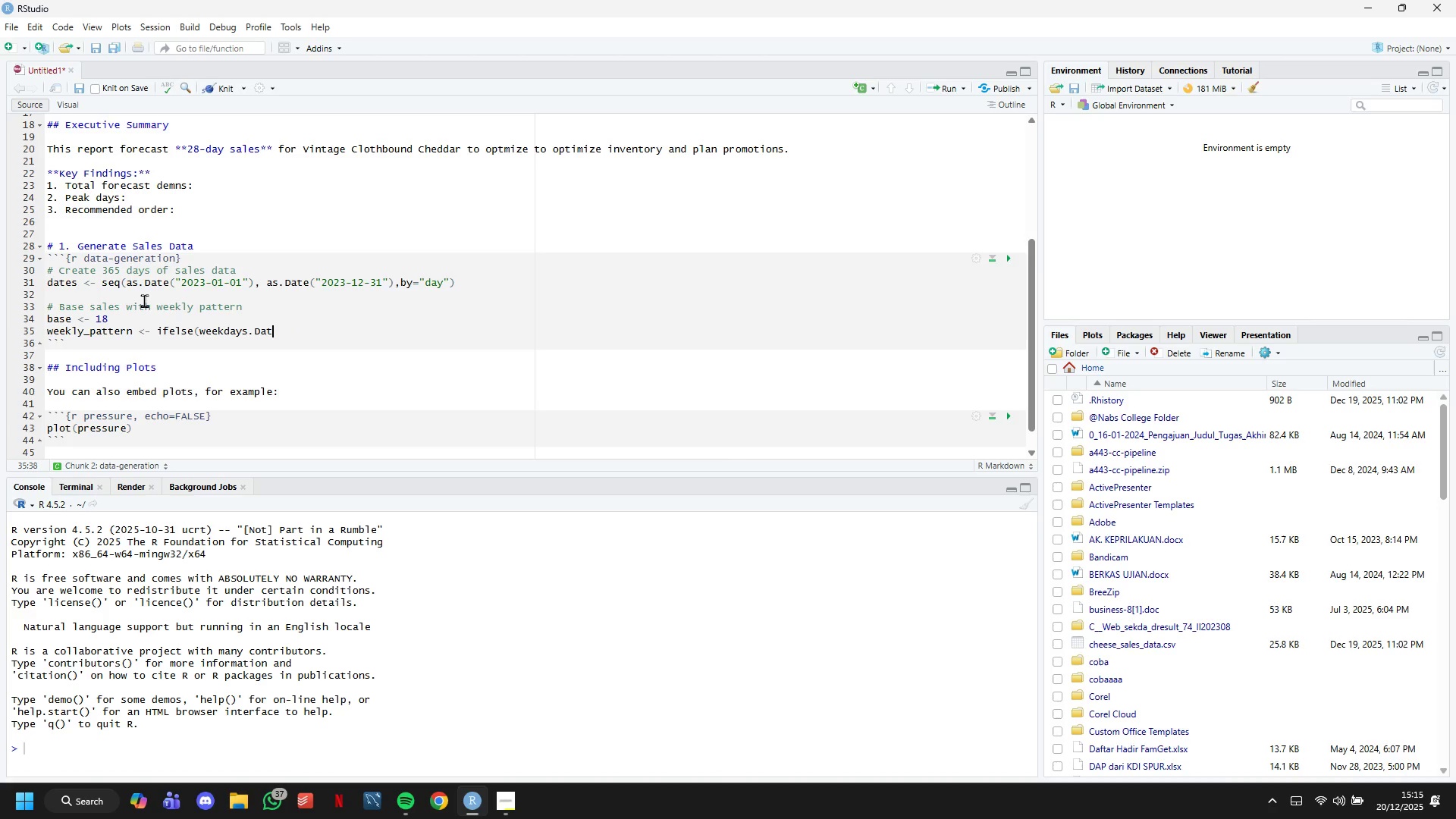 
key(Backspace)
 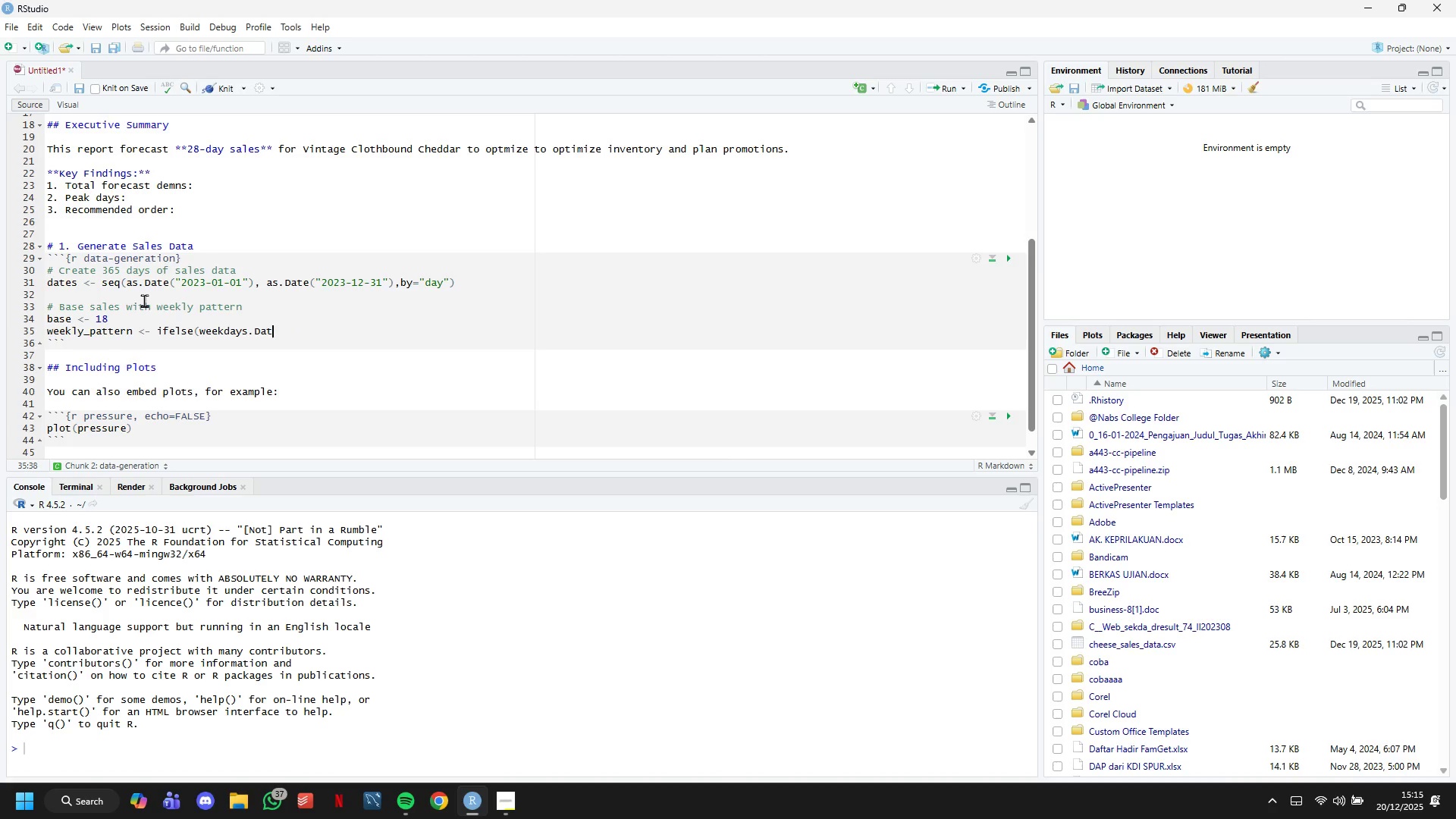 
key(Backspace)
 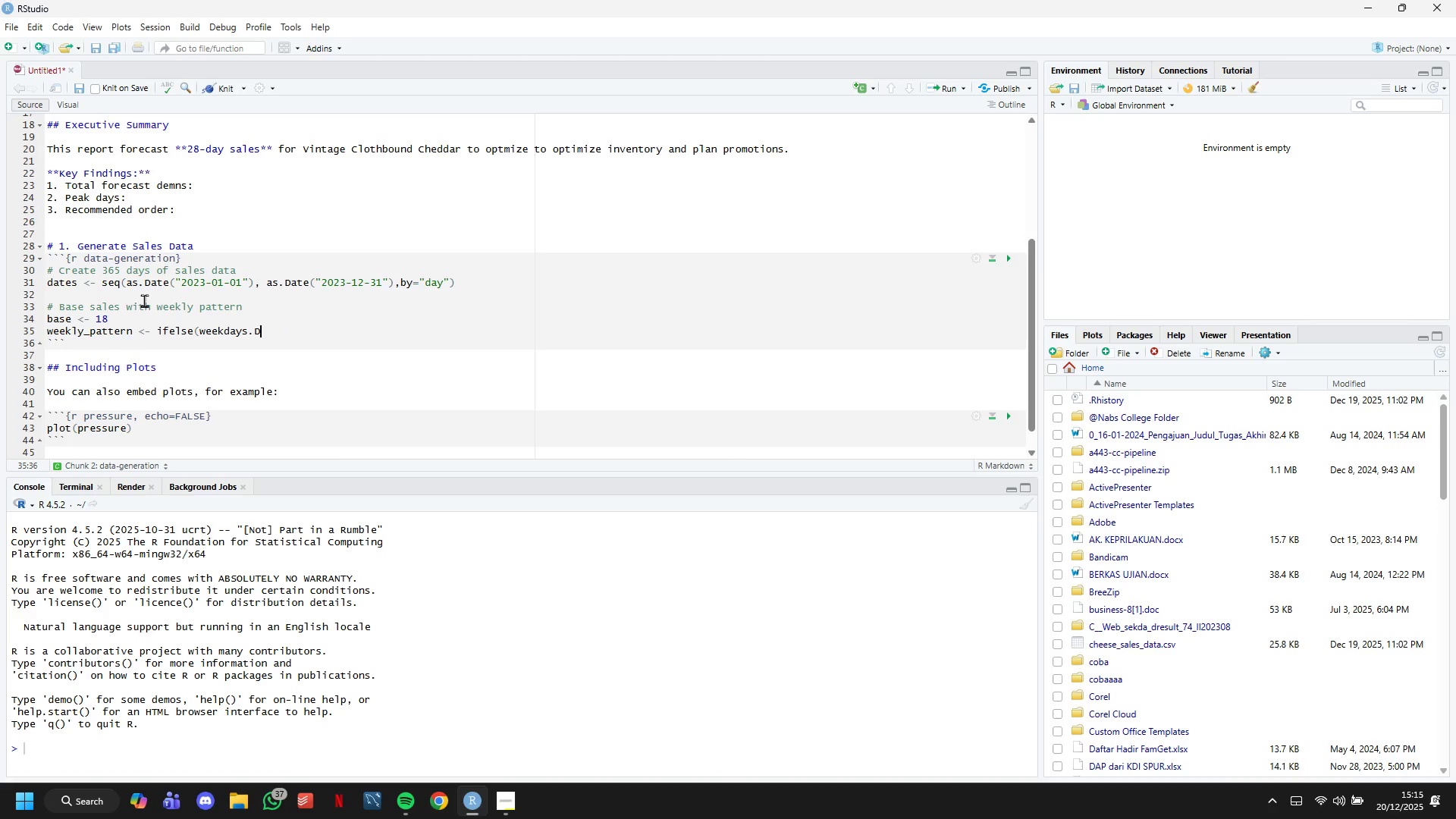 
key(Backspace)
 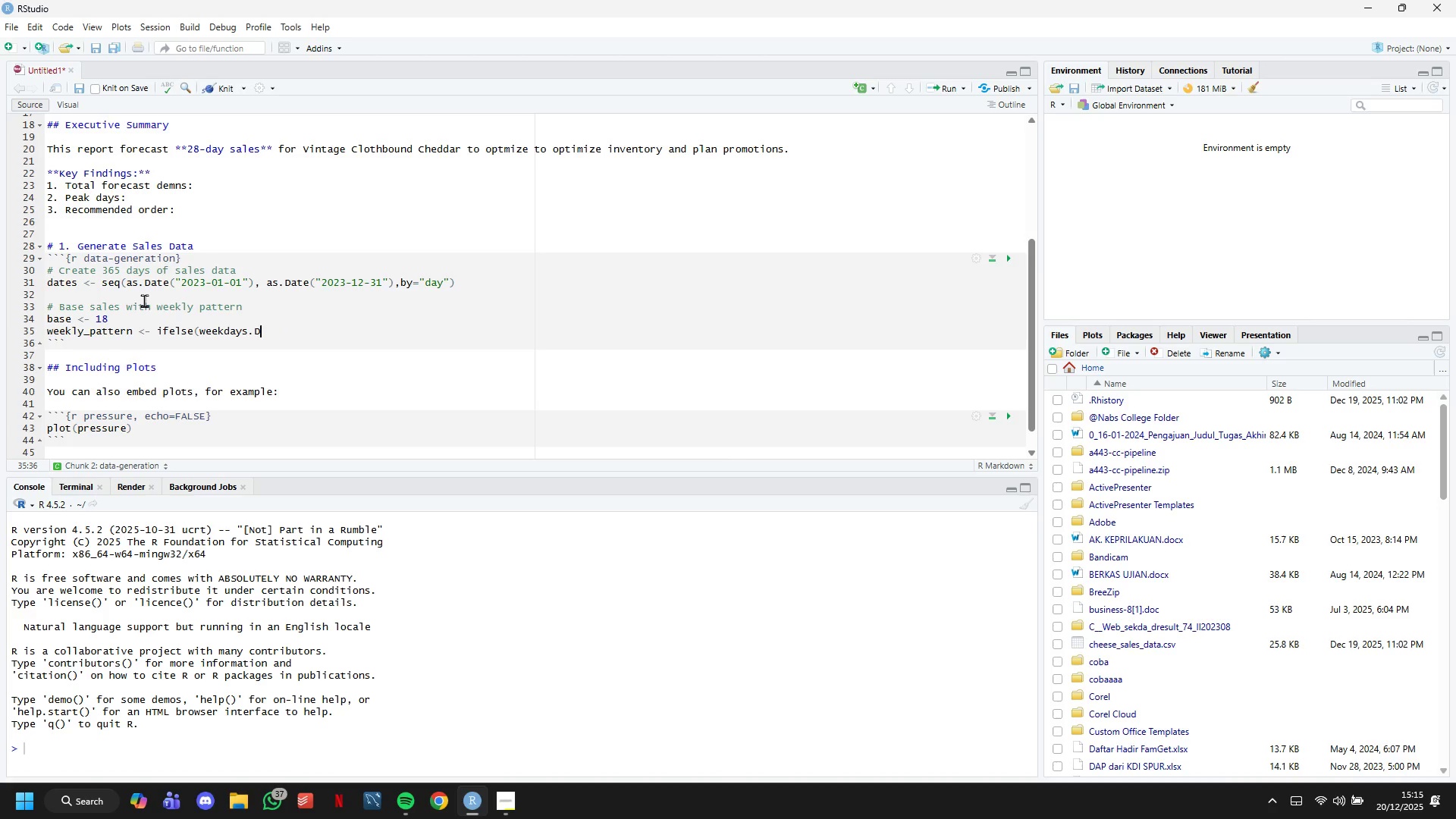 
key(Backspace)
 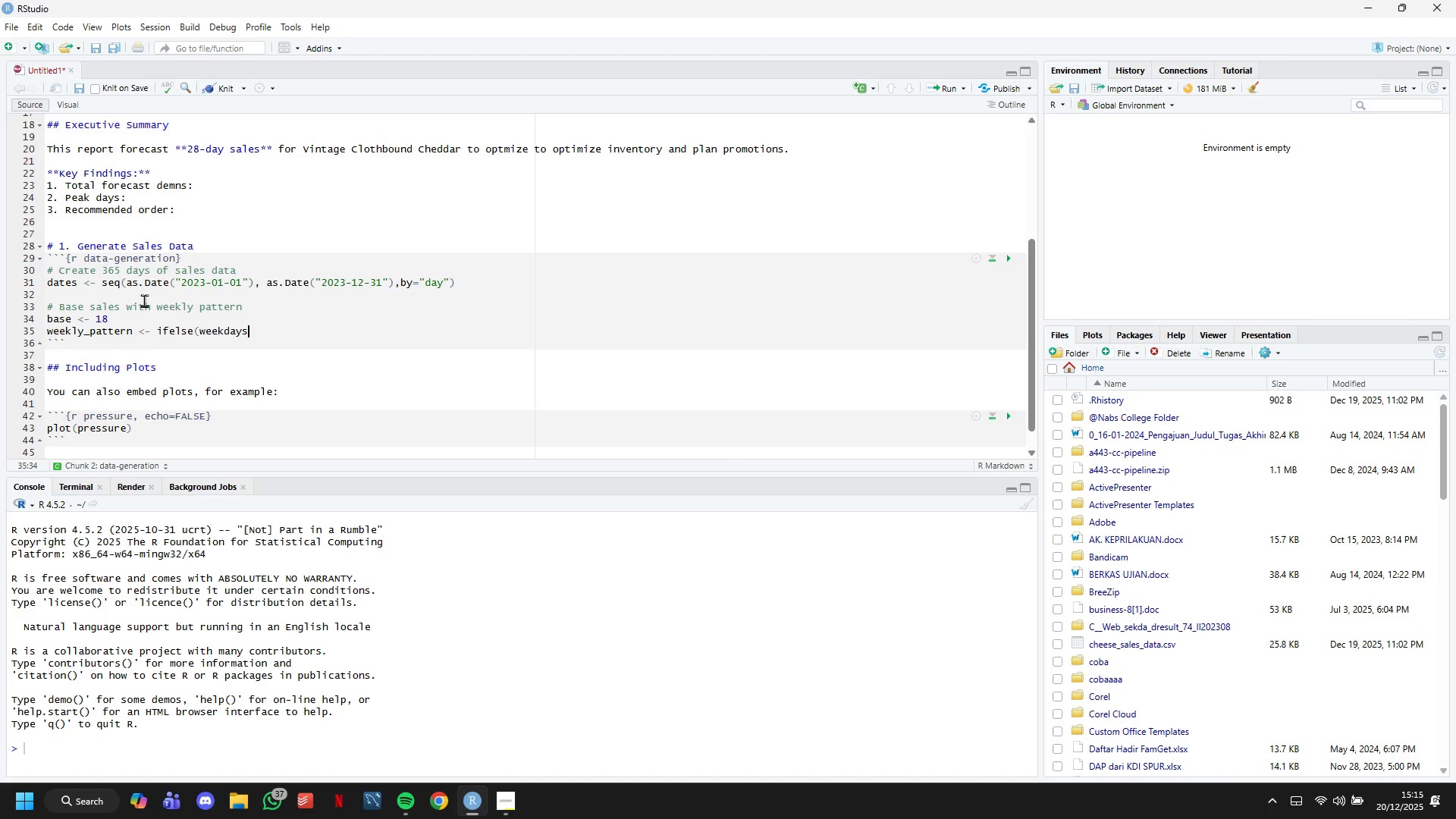 
key(Backspace)
 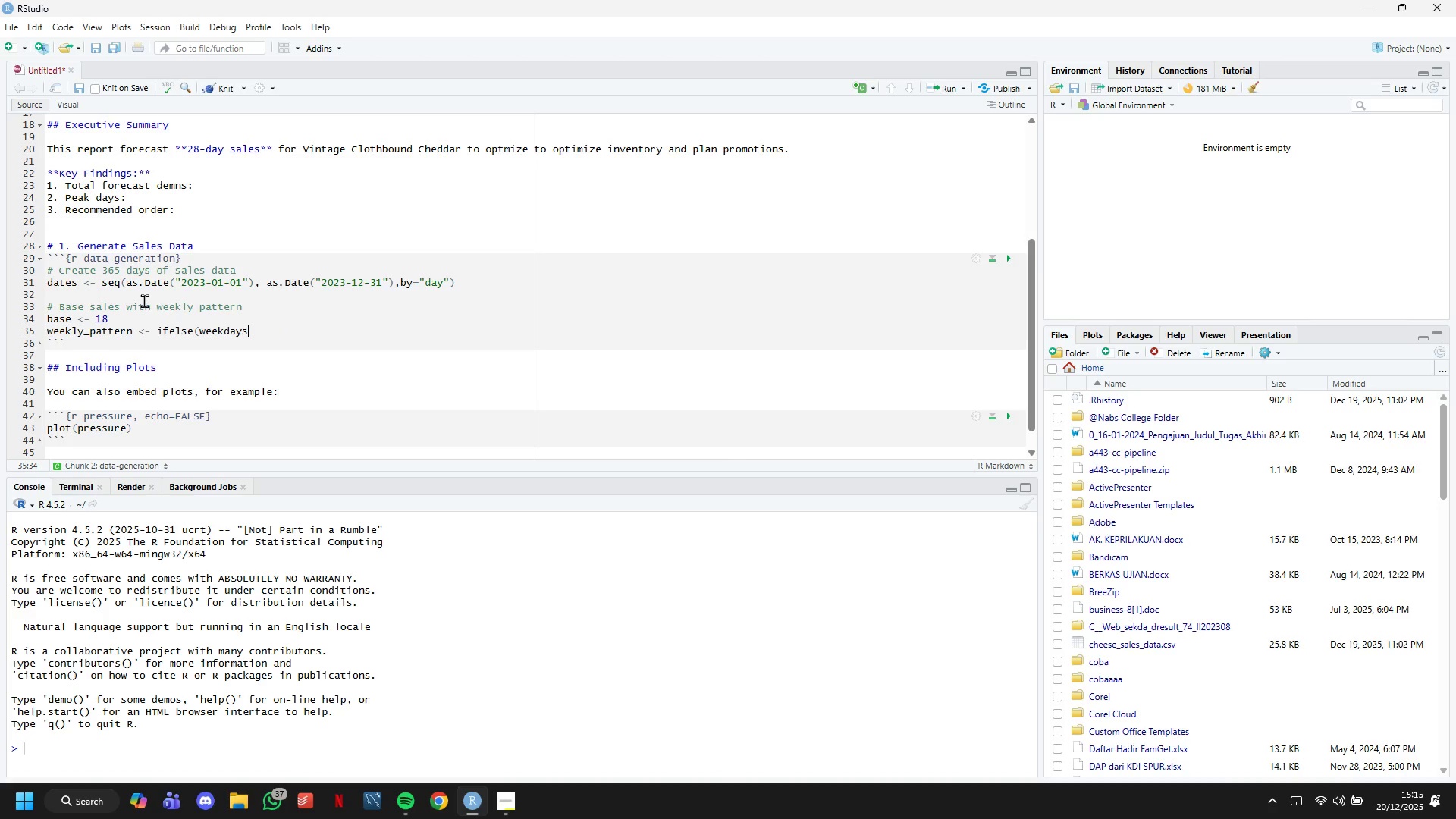 
key(Backspace)
 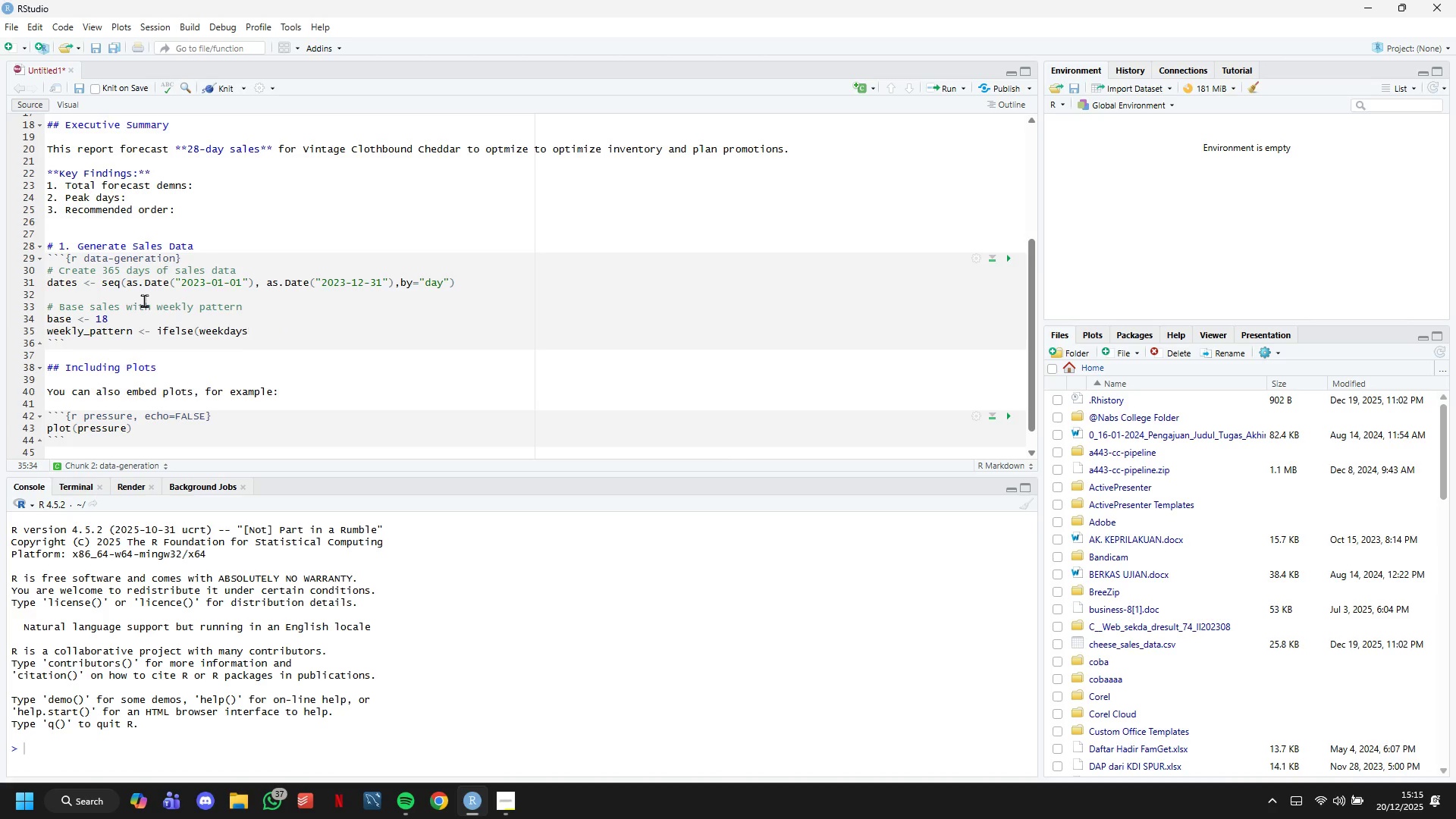 
key(Shift+ShiftLeft)
 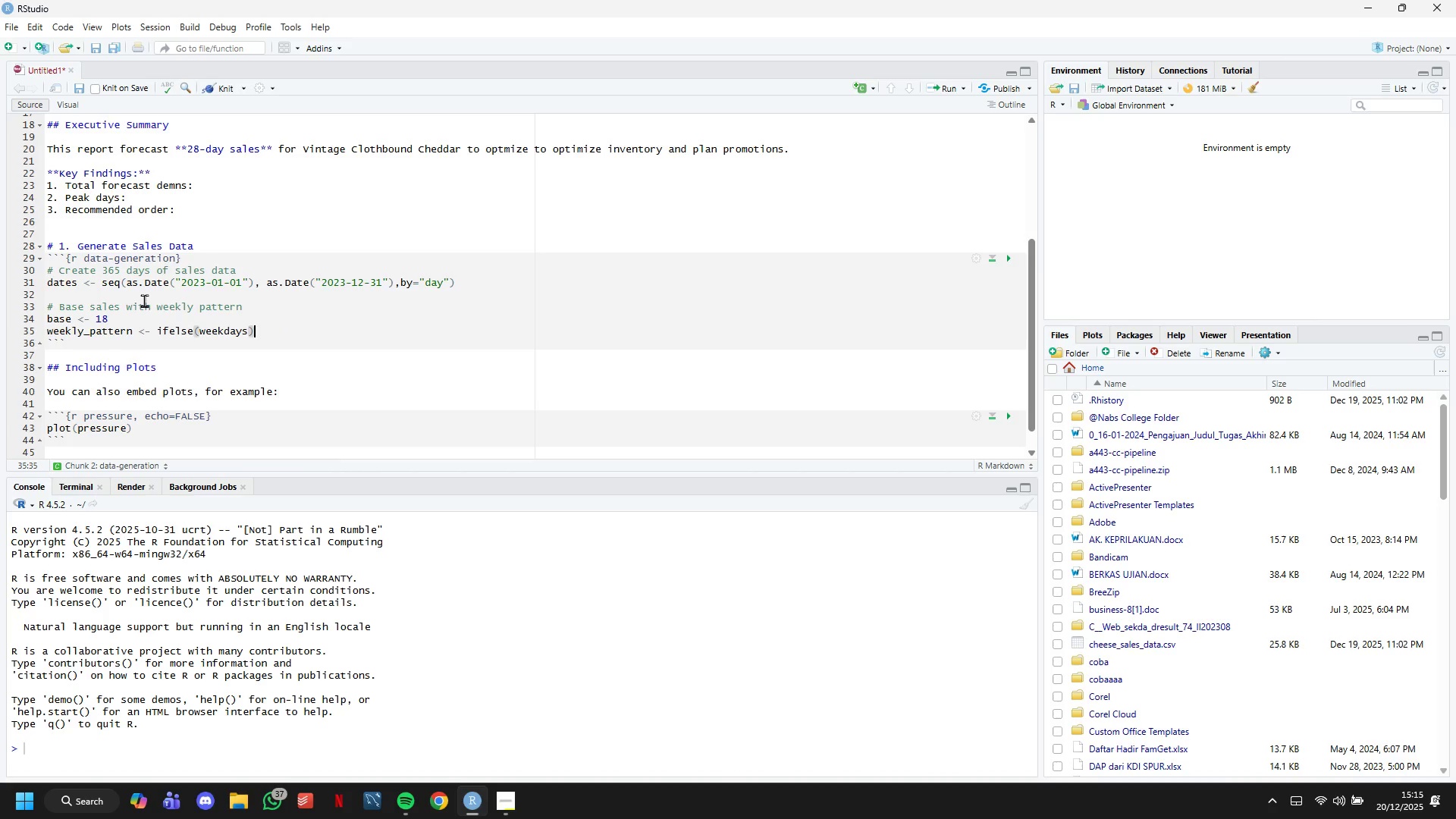 
key(Shift+0)
 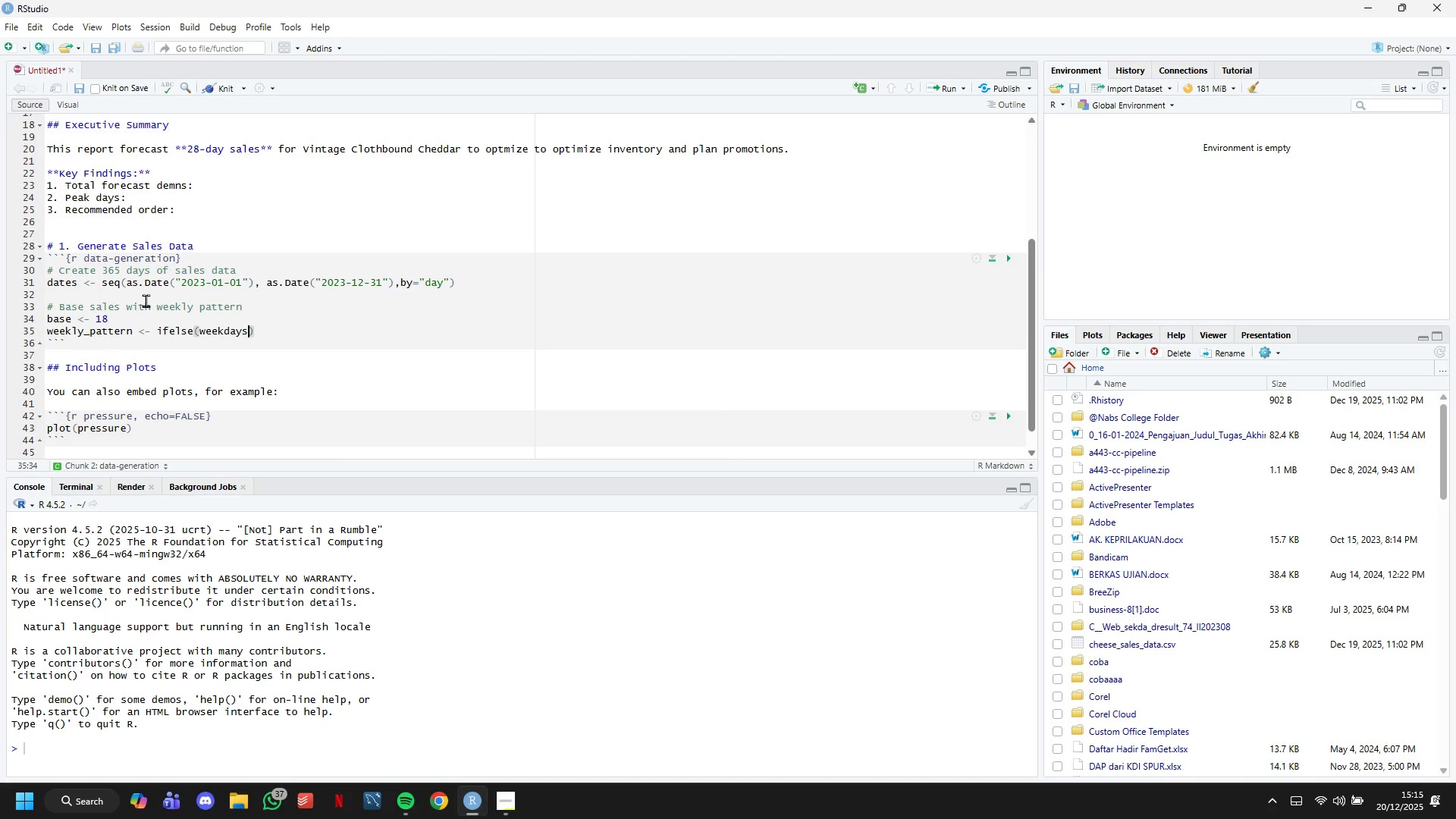 
key(ArrowLeft)
 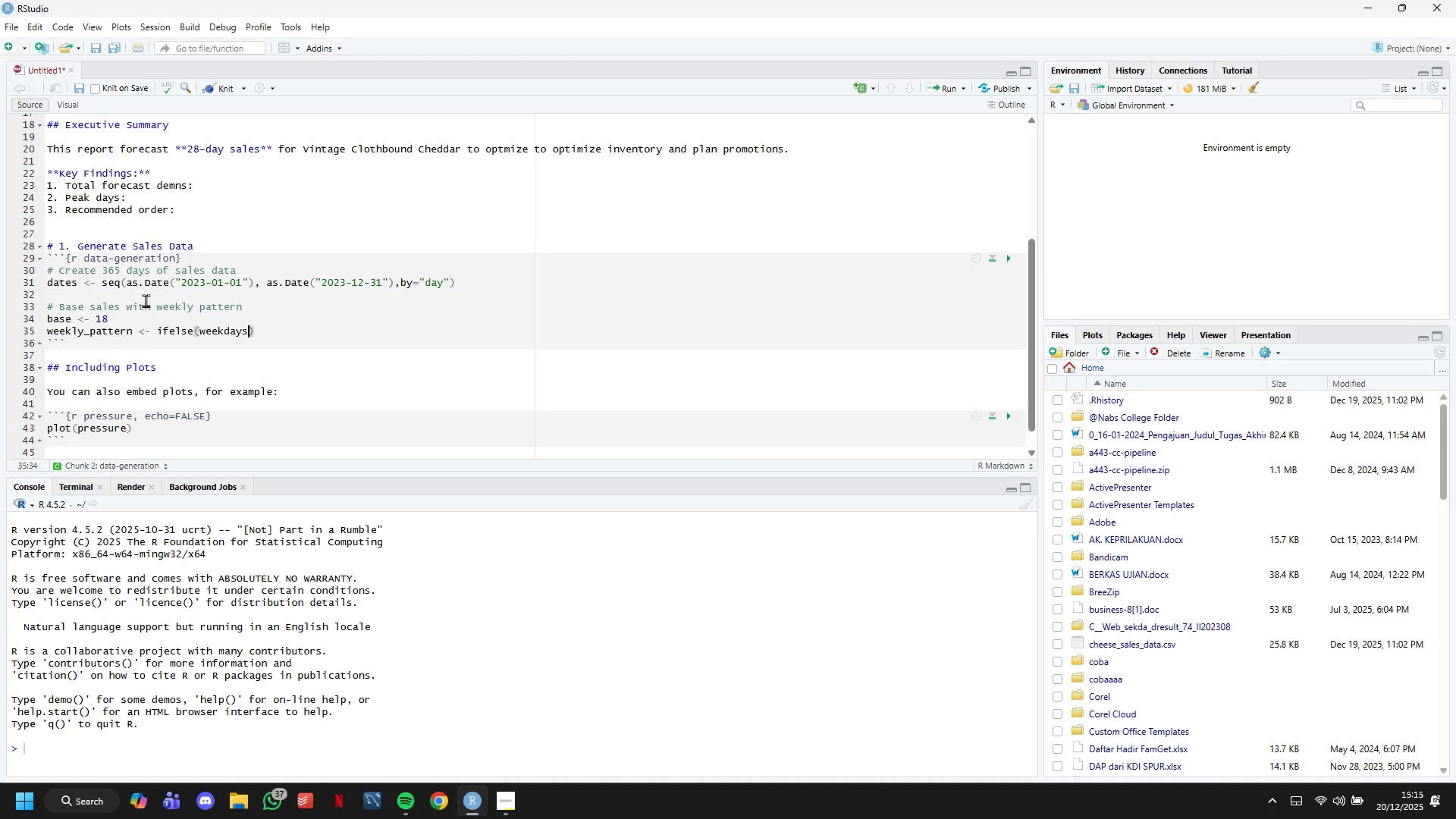 
type((dates)
 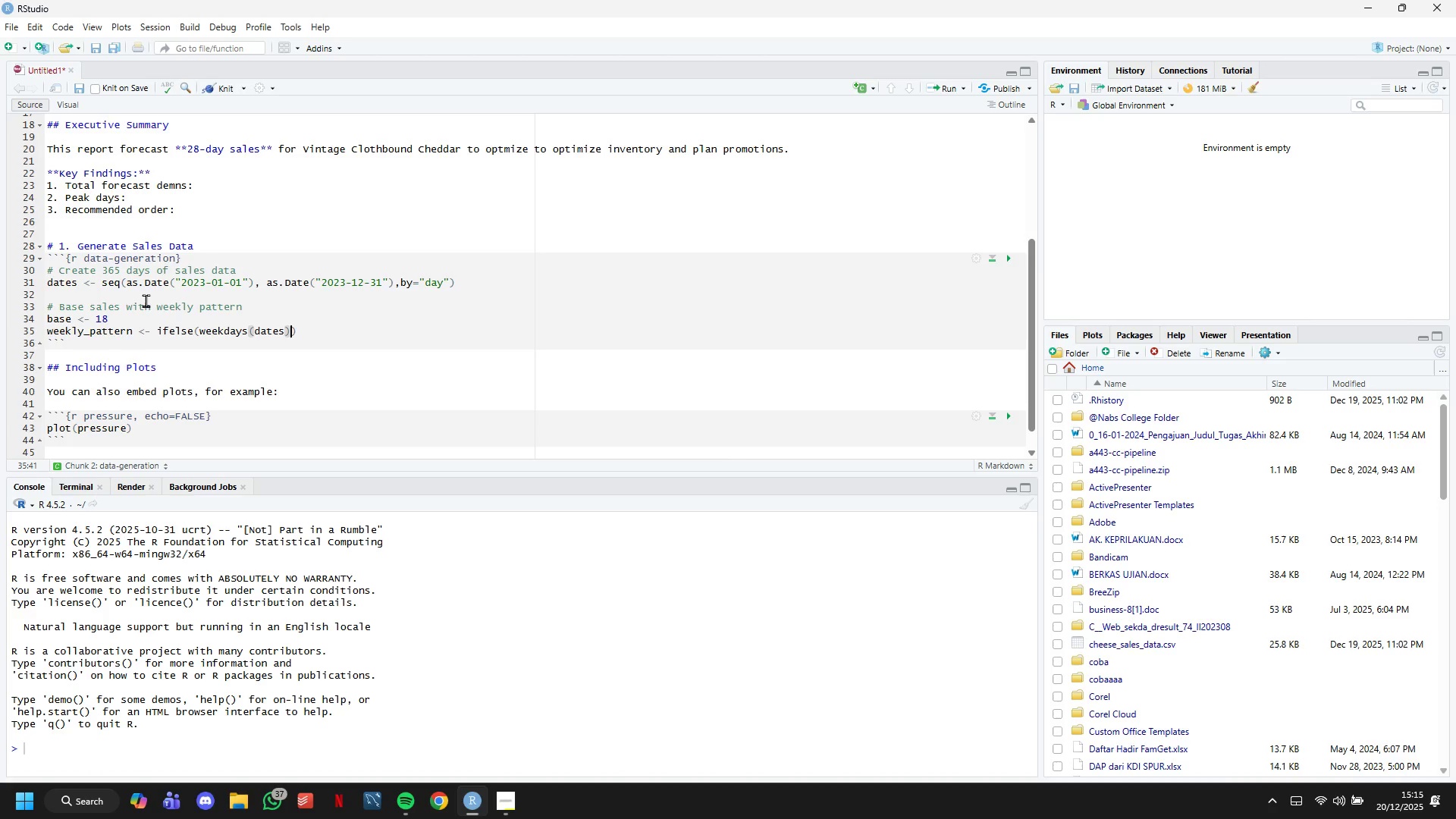 
key(ArrowRight)
 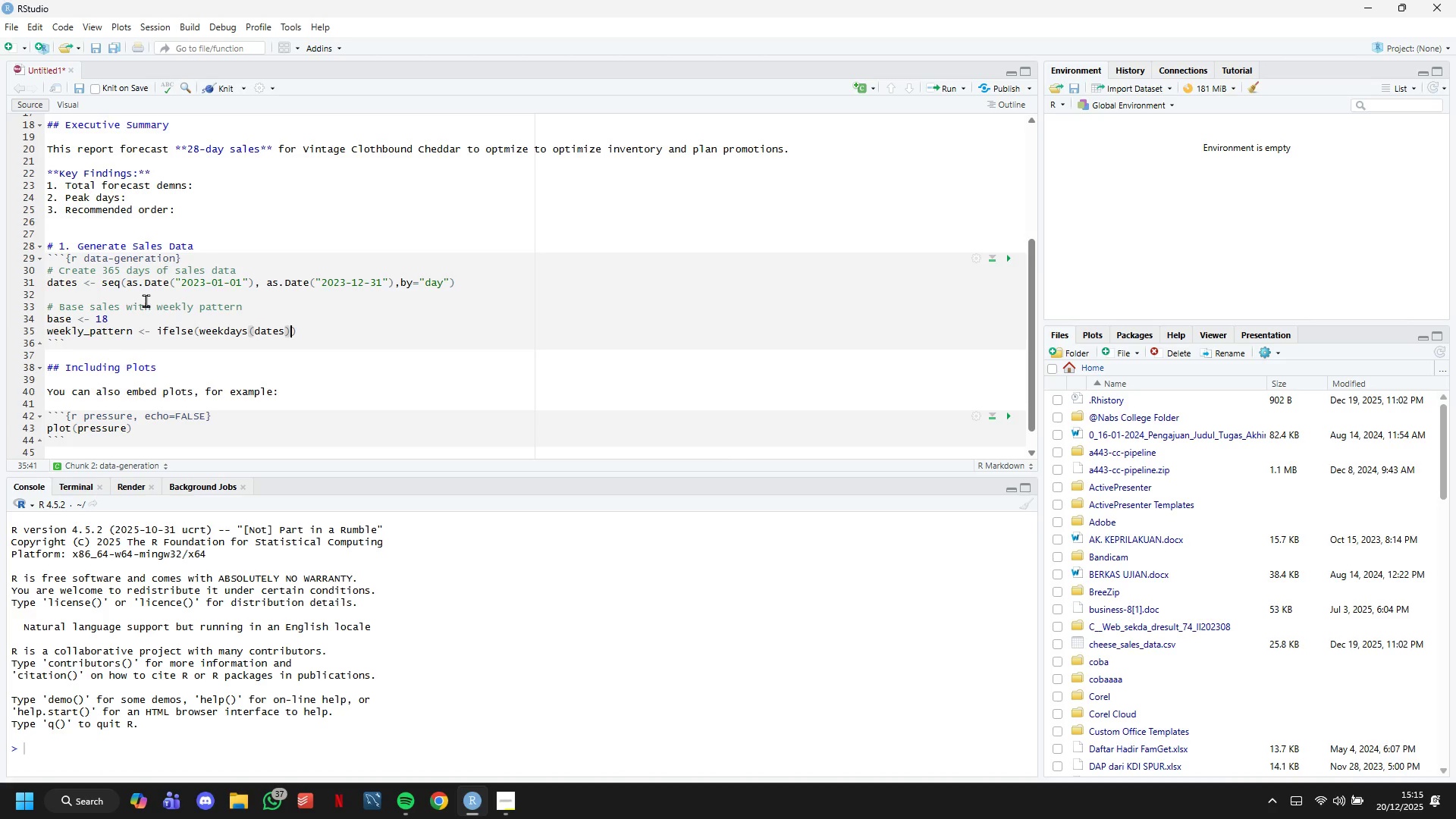 
type( %in% c("Friday)
 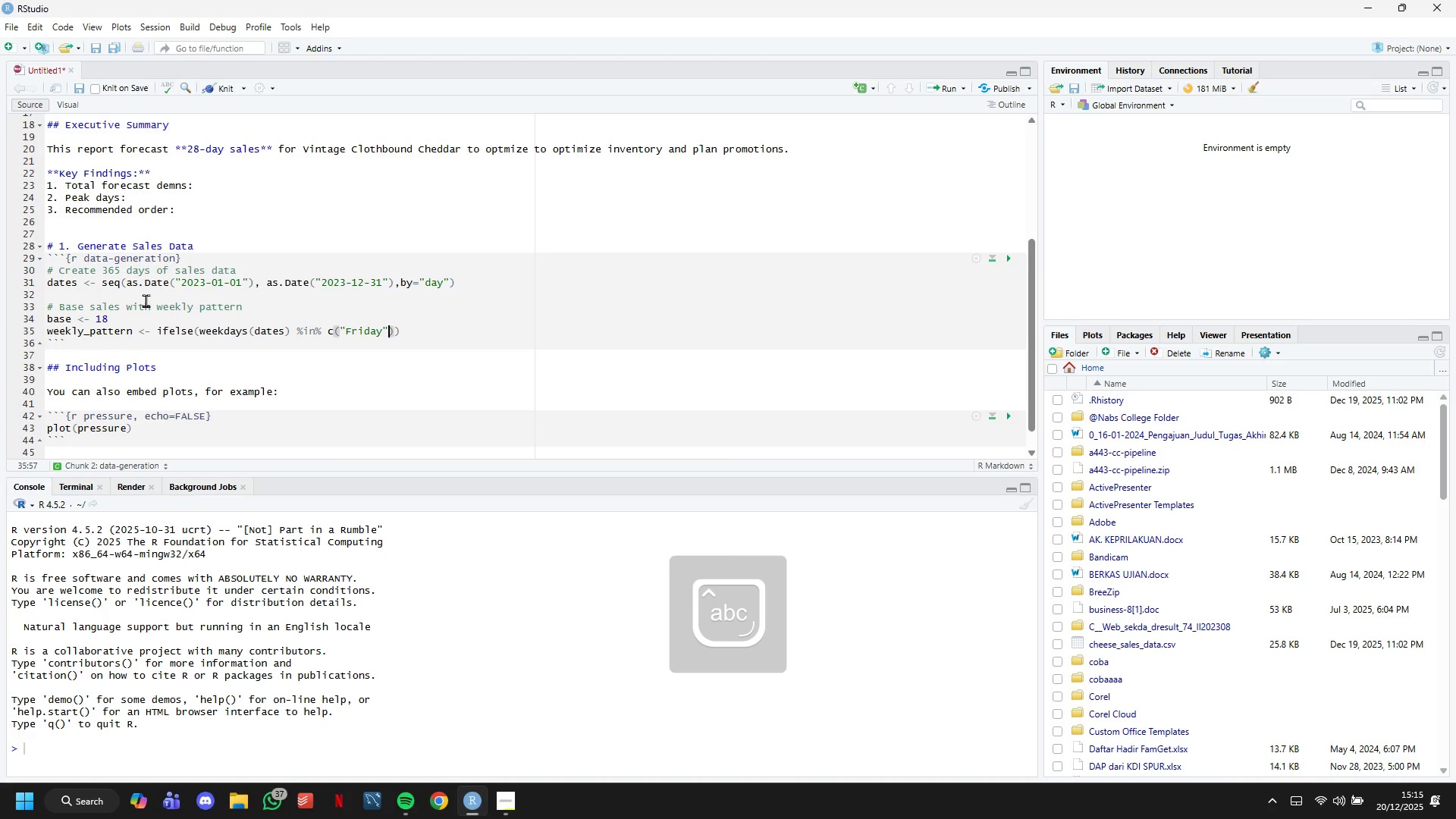 
 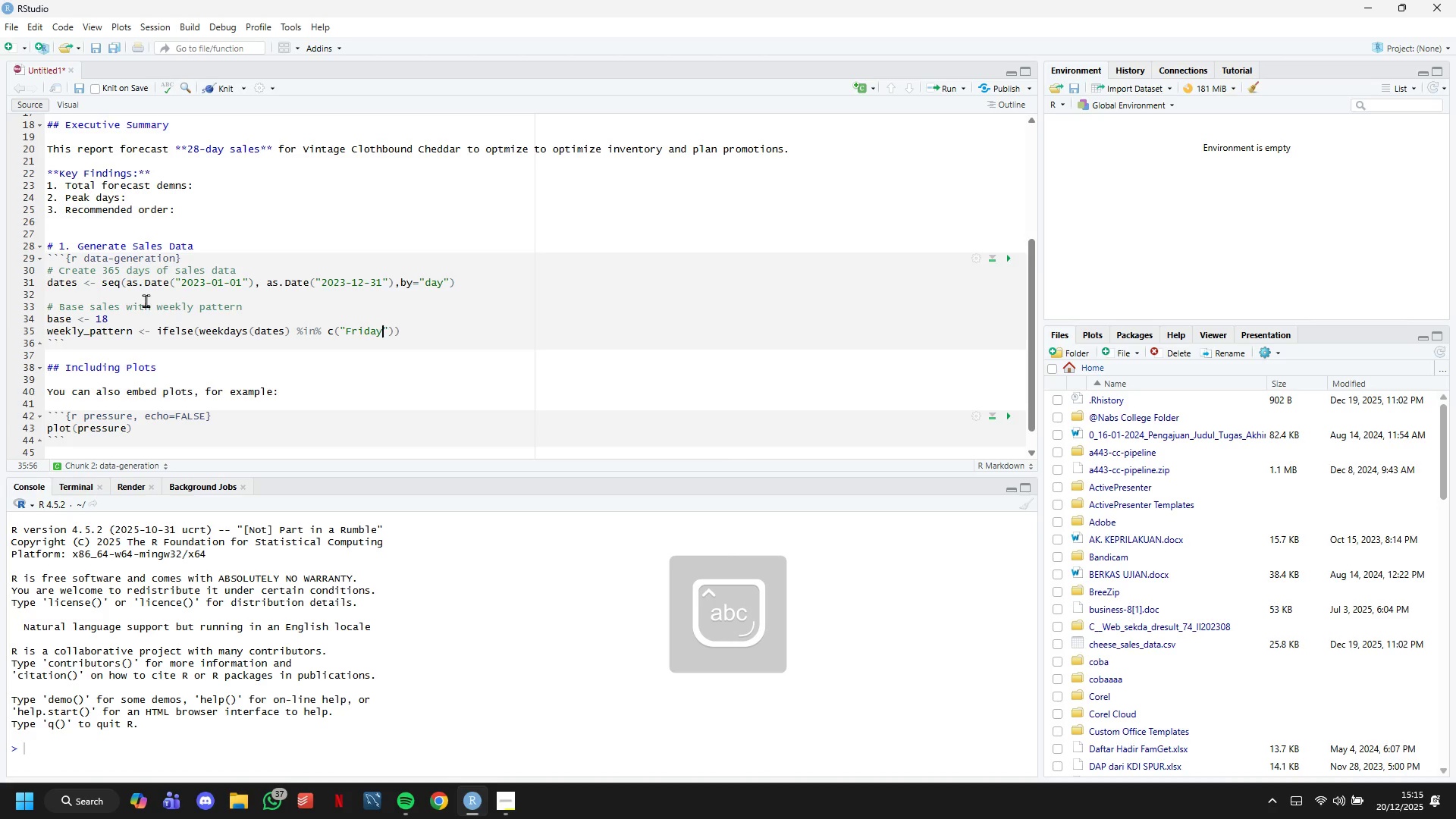 
key(ArrowRight)
 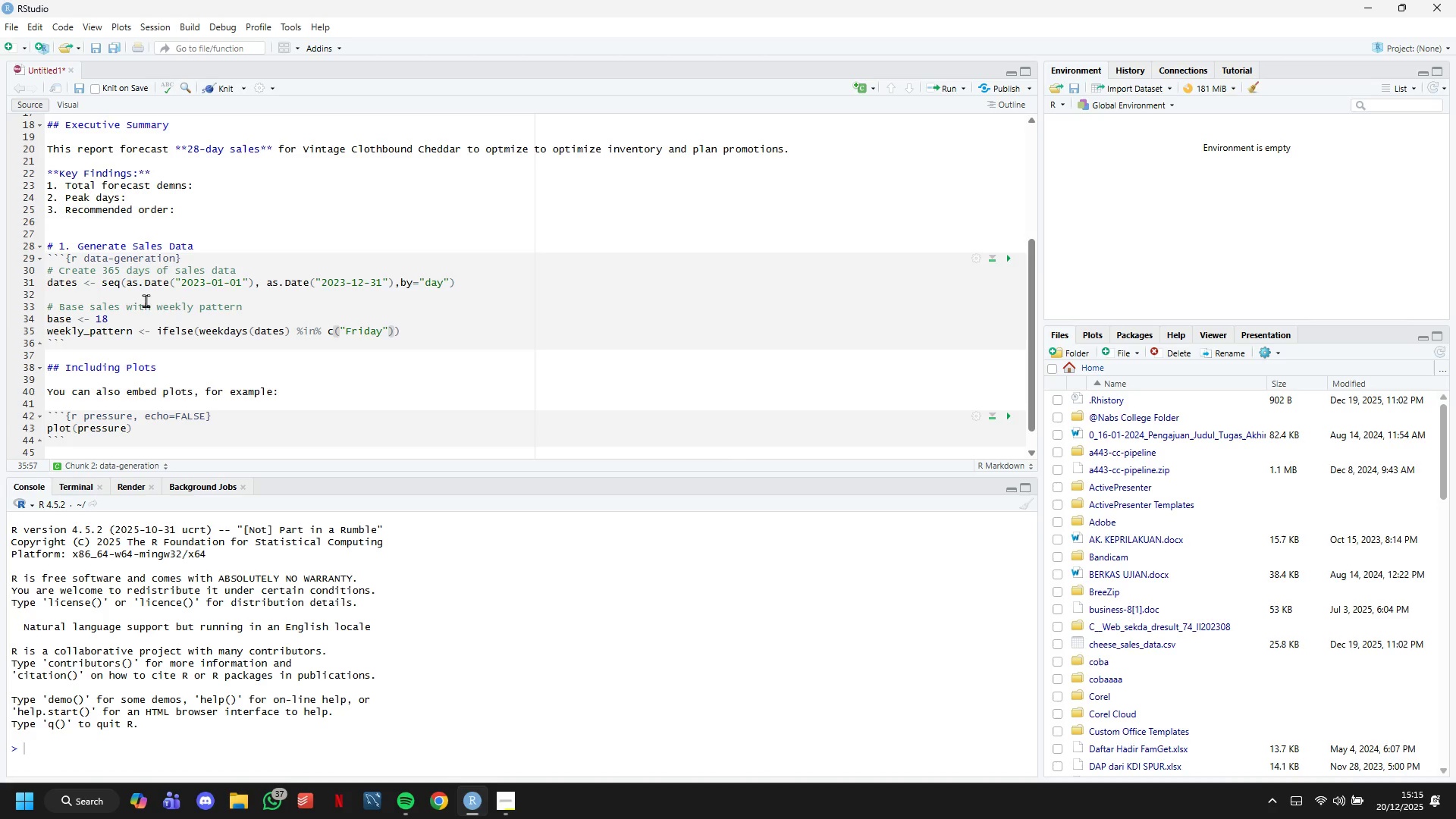 
type(,')
key(Backspace)
type("Satud)
key(Backspace)
type(rday)
 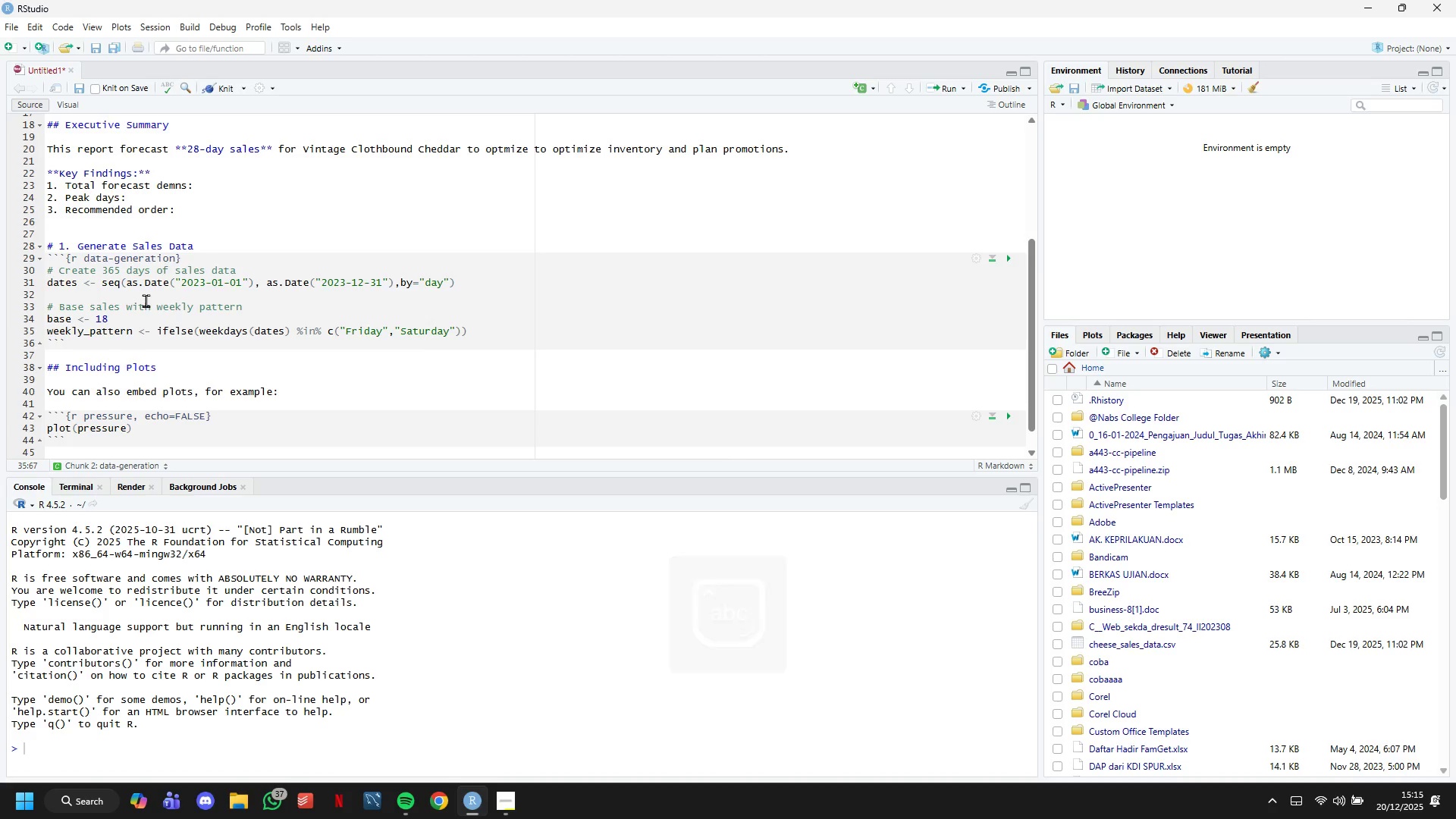 
hold_key(key=CapsLock, duration=0.58)
 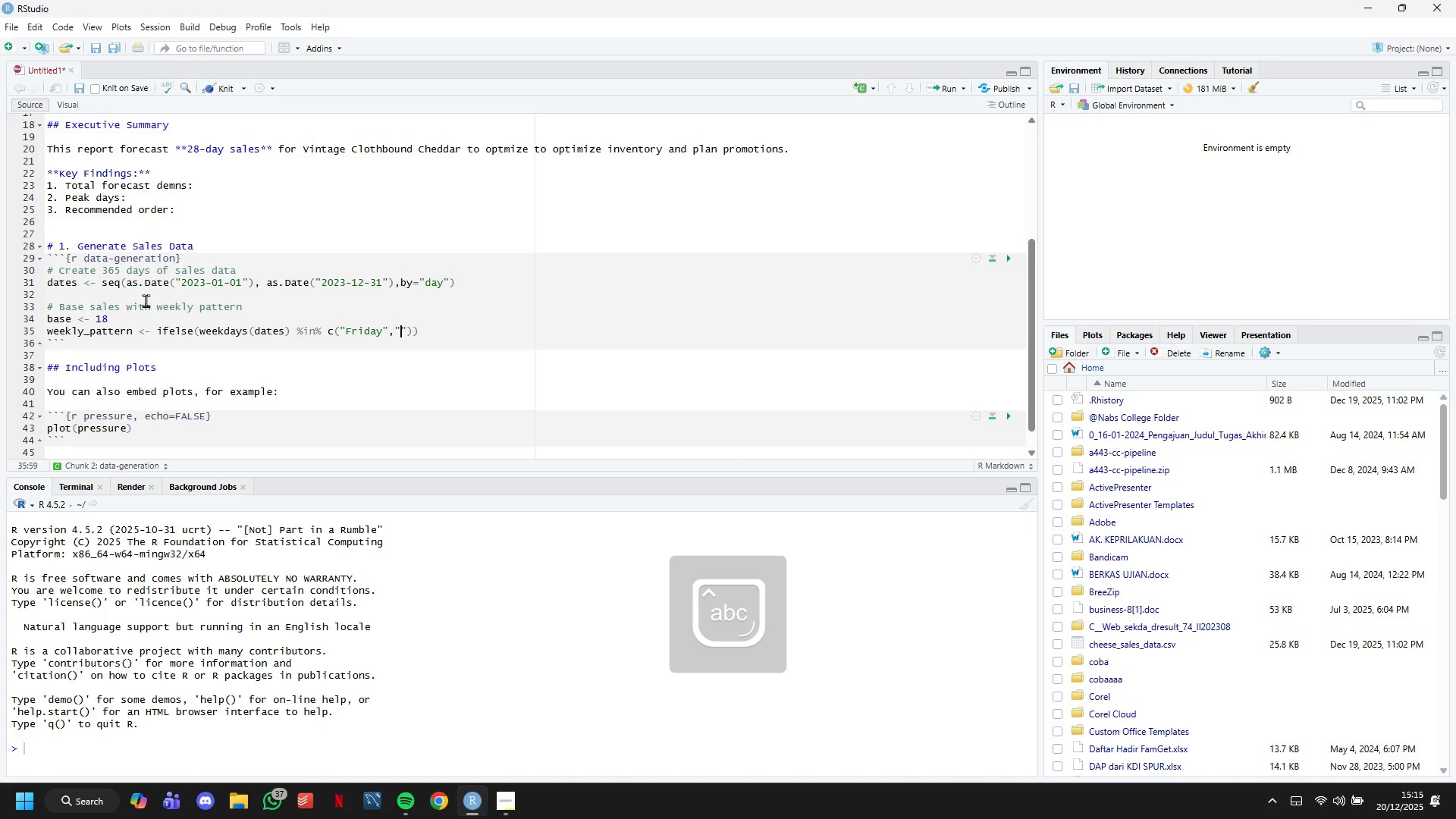 
key(ArrowRight)
 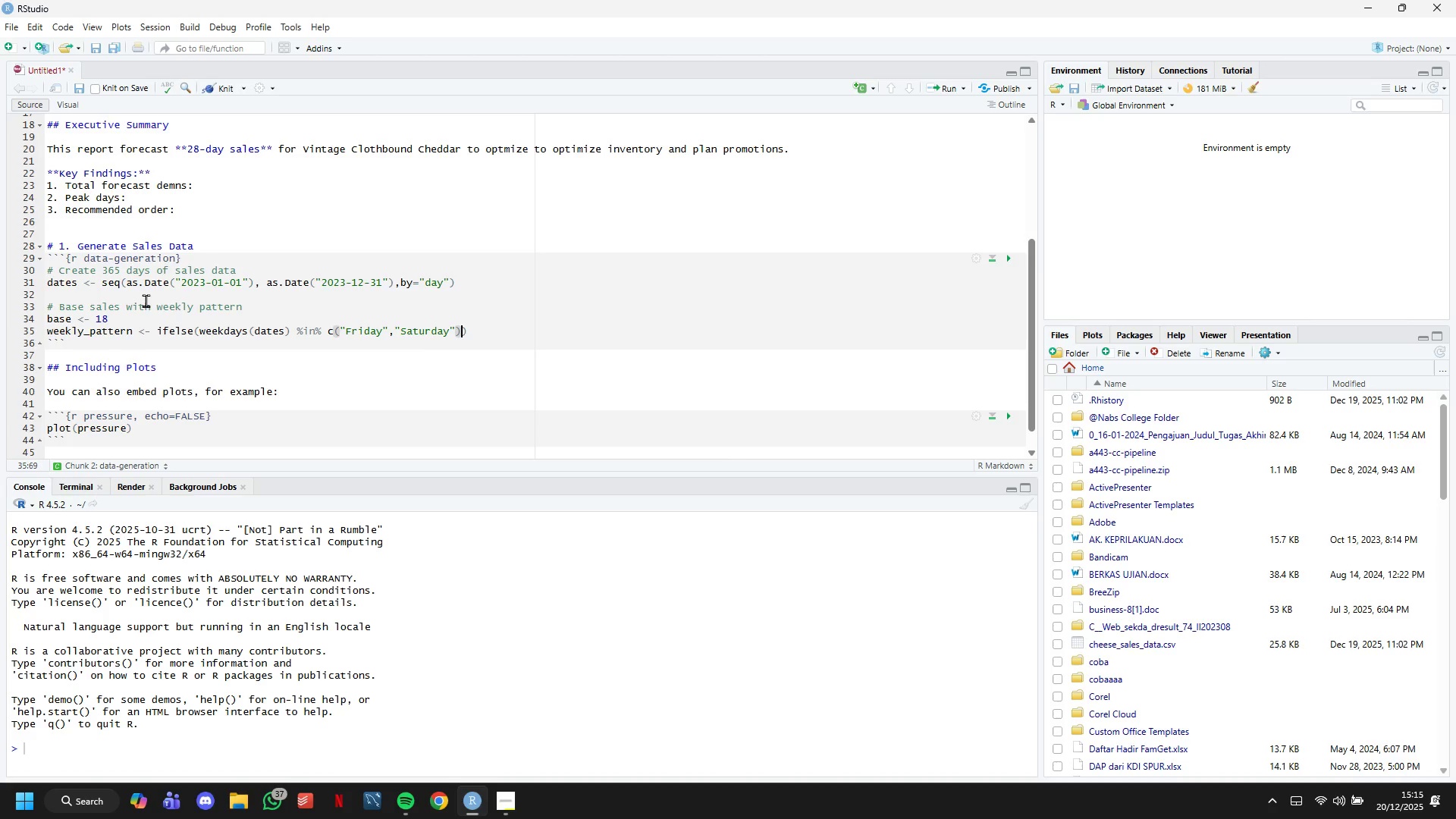 
key(ArrowRight)
 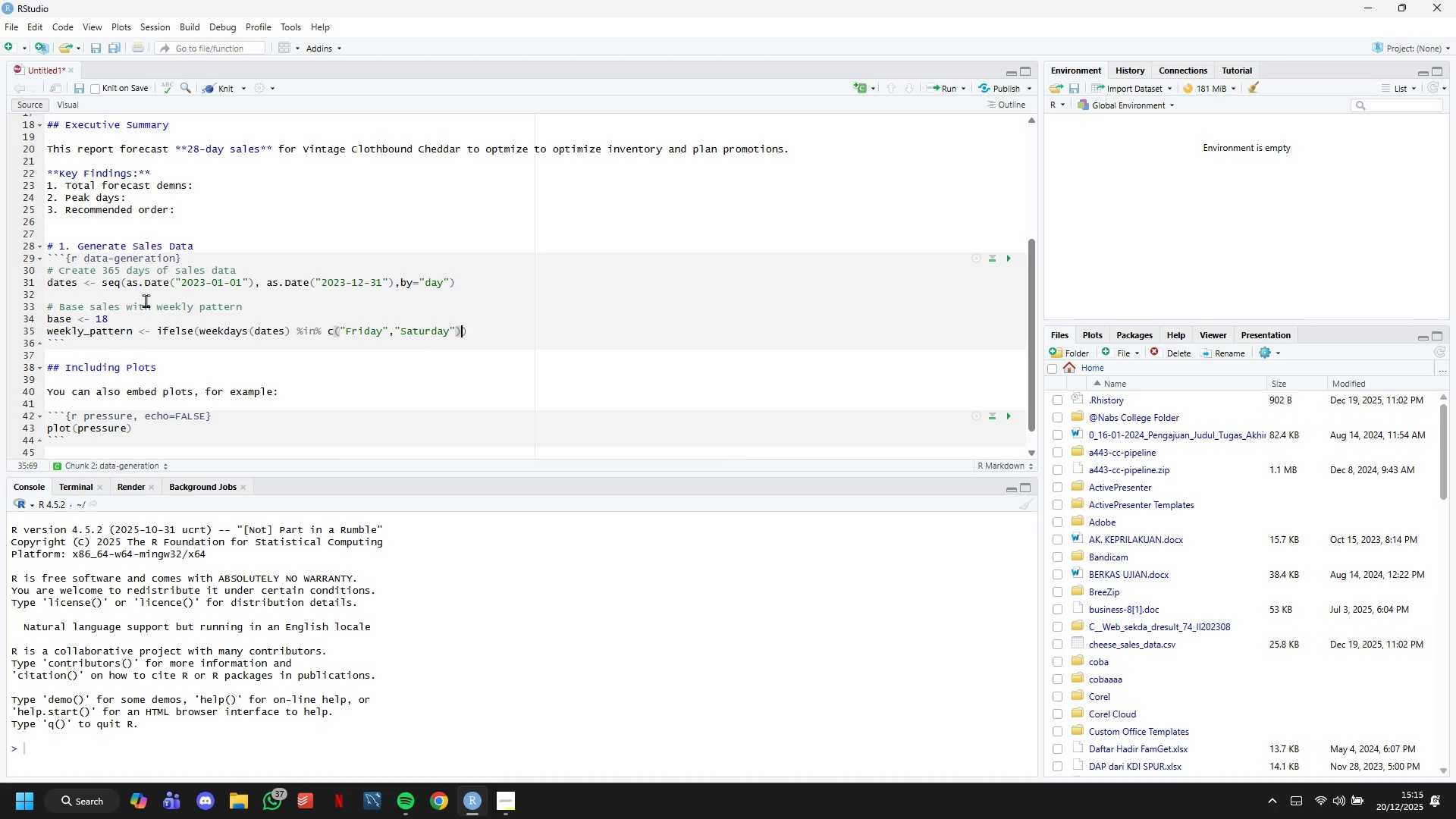 
type(,9)
key(Backspace)
type(9)
key(Backspace)
type(8,IFELSE(WEEKDAYS)
 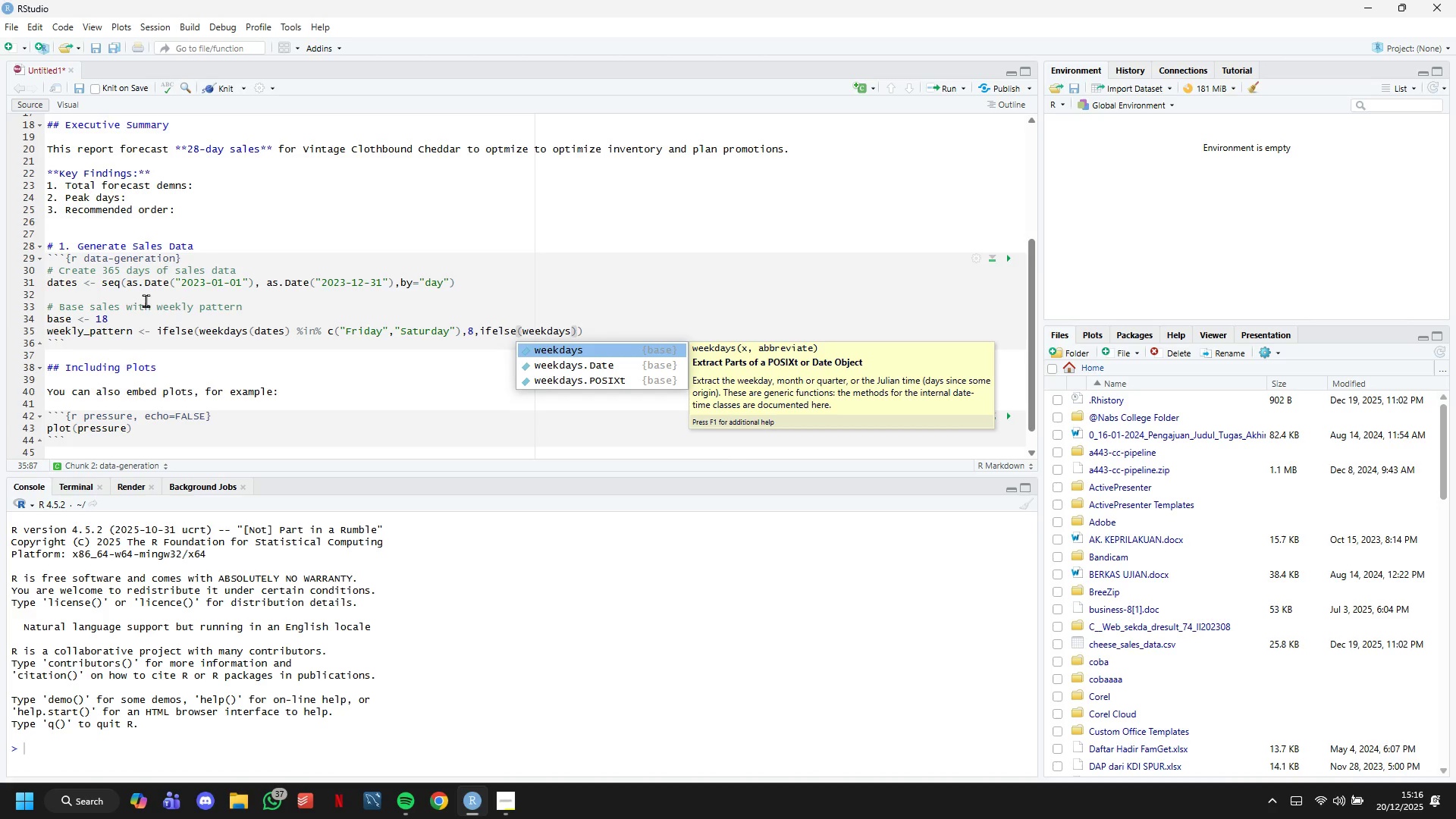 
hold_key(key=ShiftLeft, duration=1.51)
 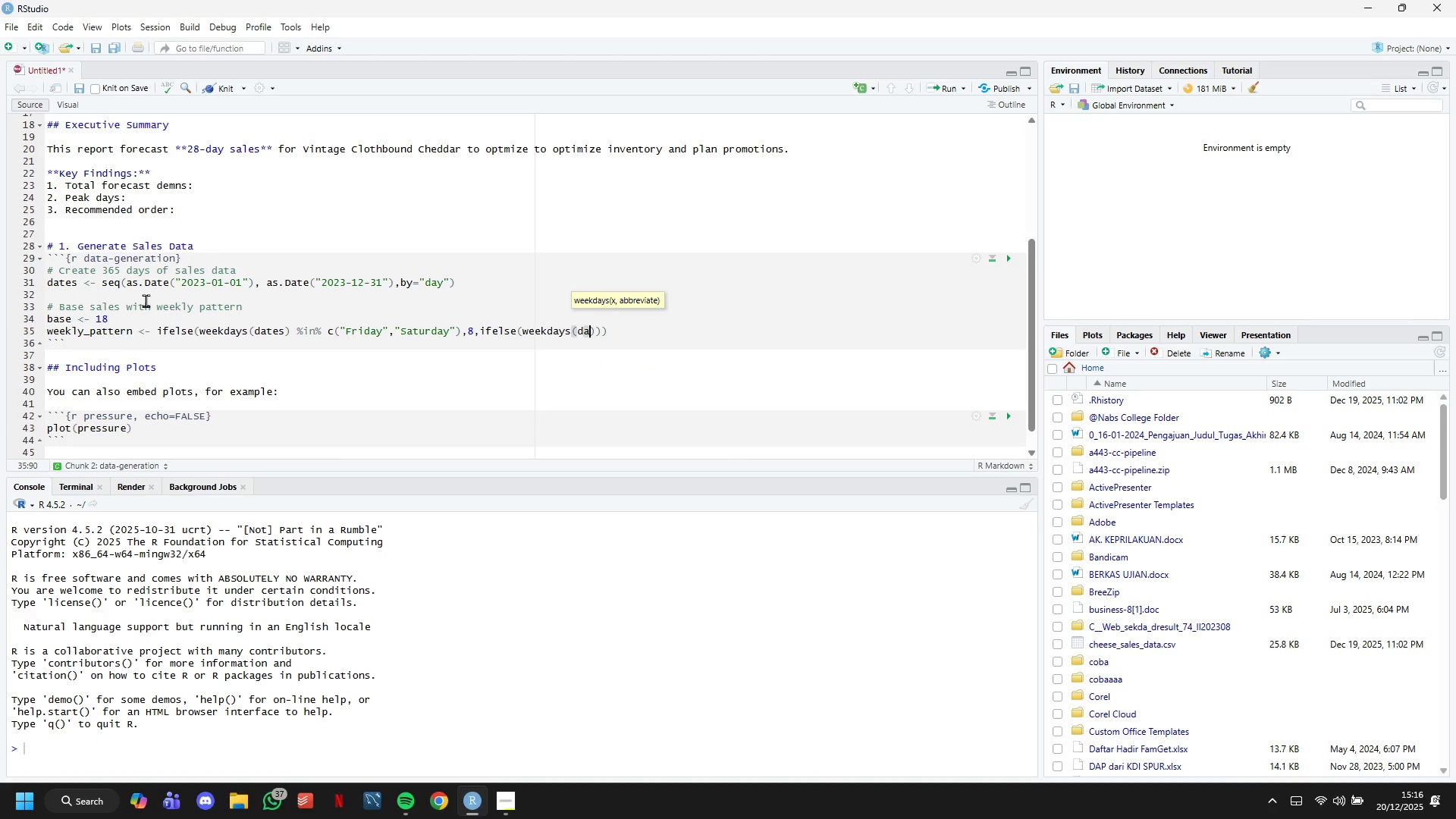 
type((DATES)
 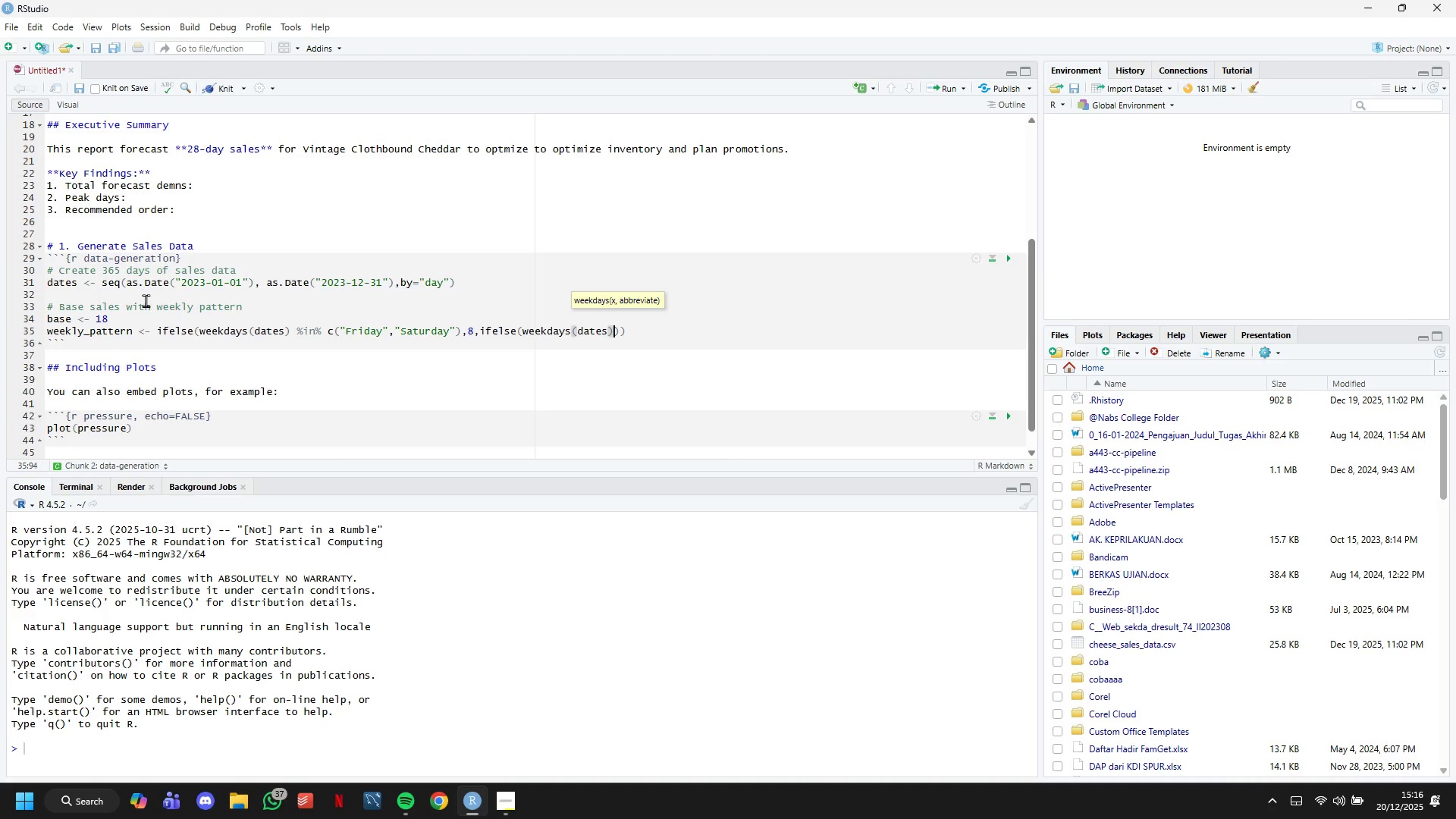 
key(ArrowRight)
 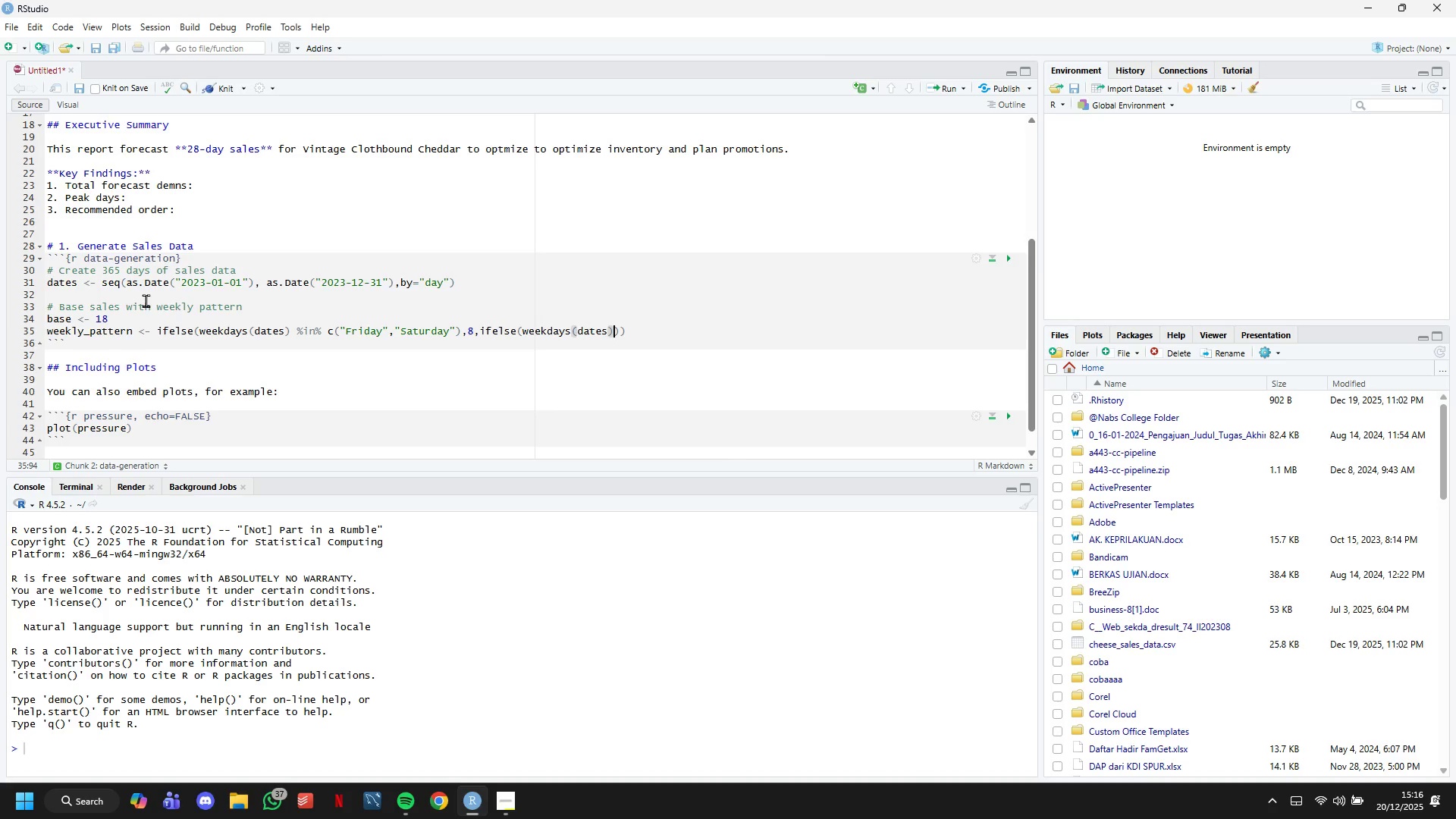 
type( == "Monday)
 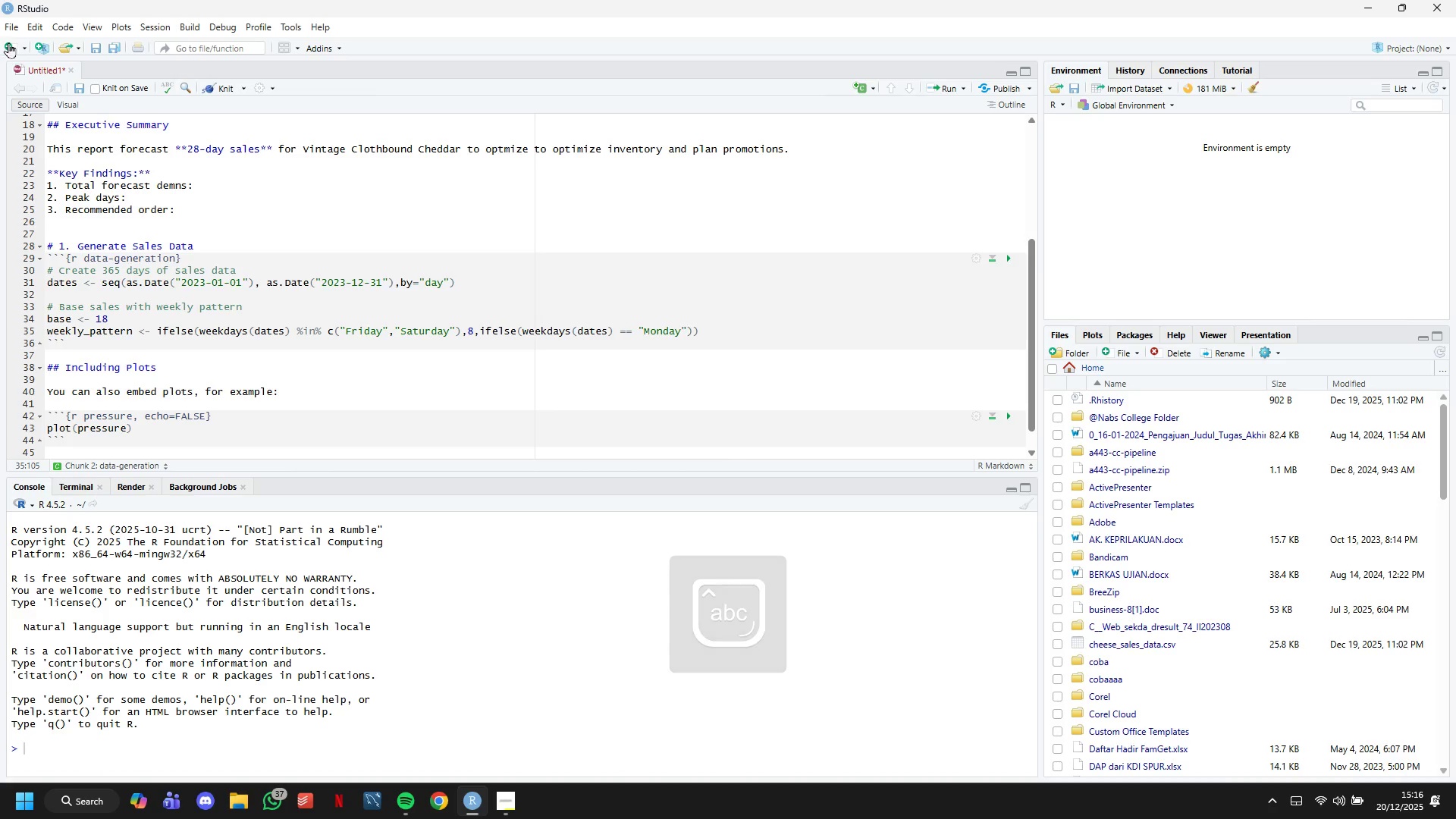 
left_click([7, 42])
 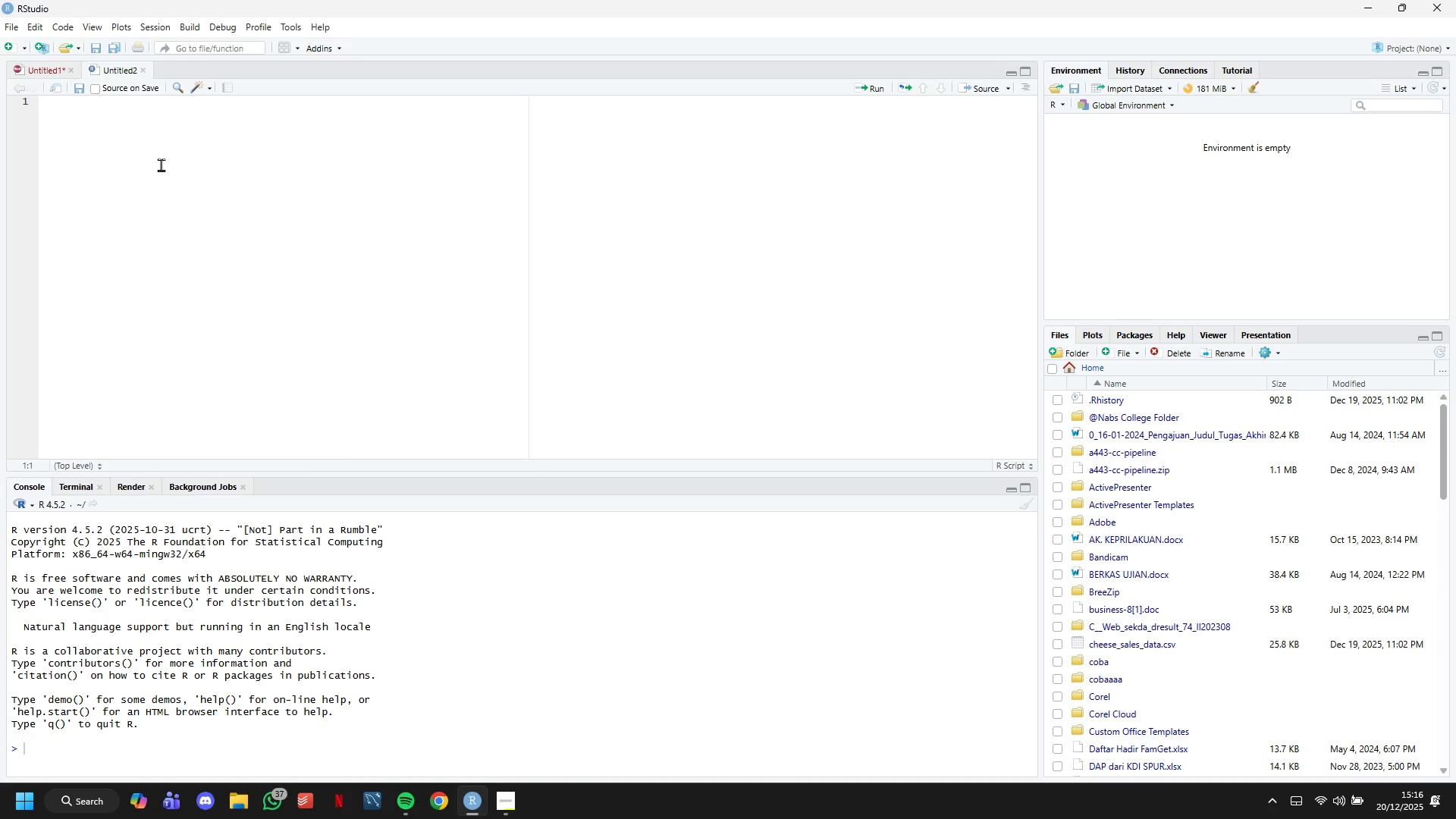 
key(Meta+V)
 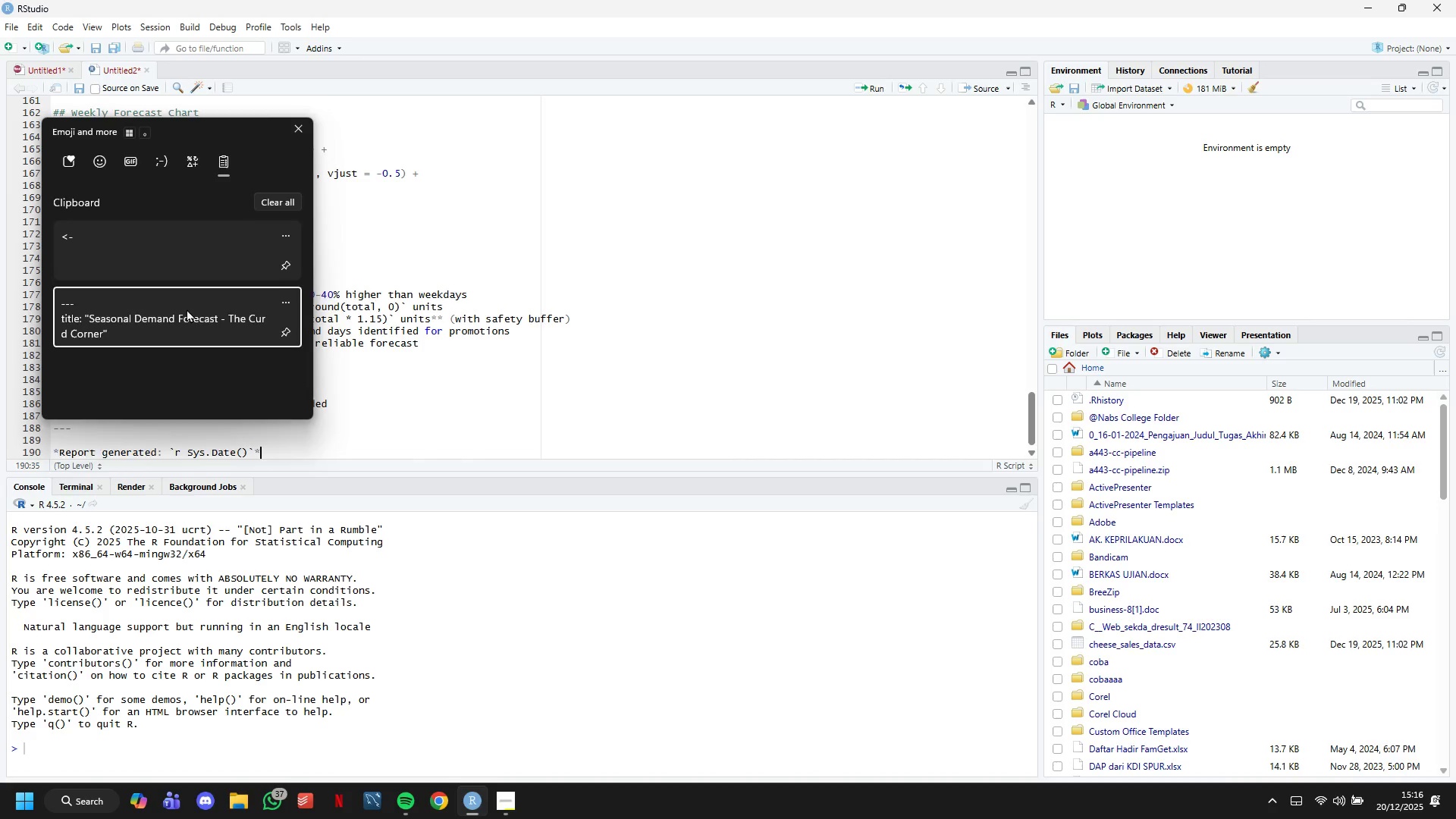 
left_click([187, 309])
 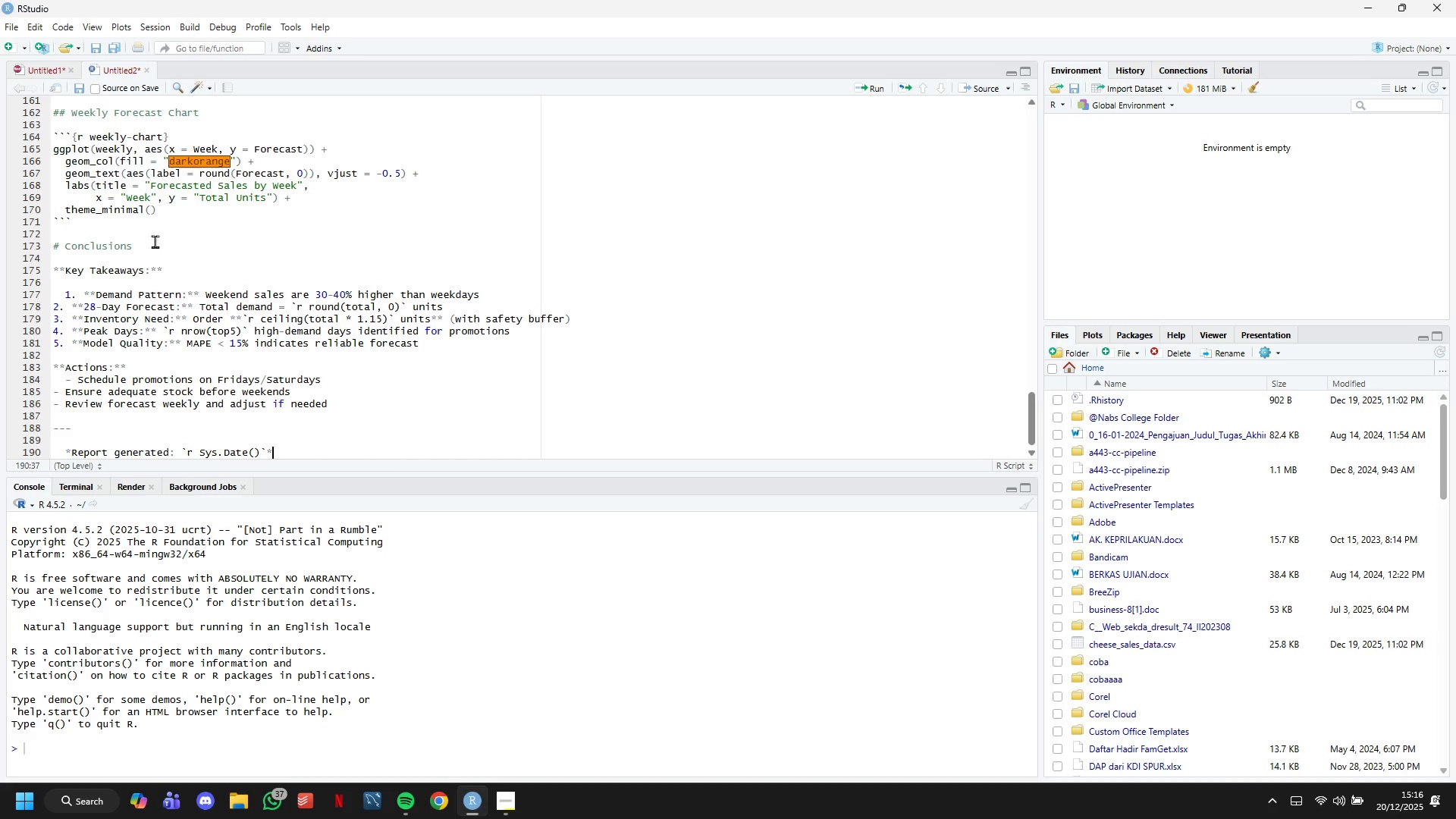 
key(Control+ControlLeft)
 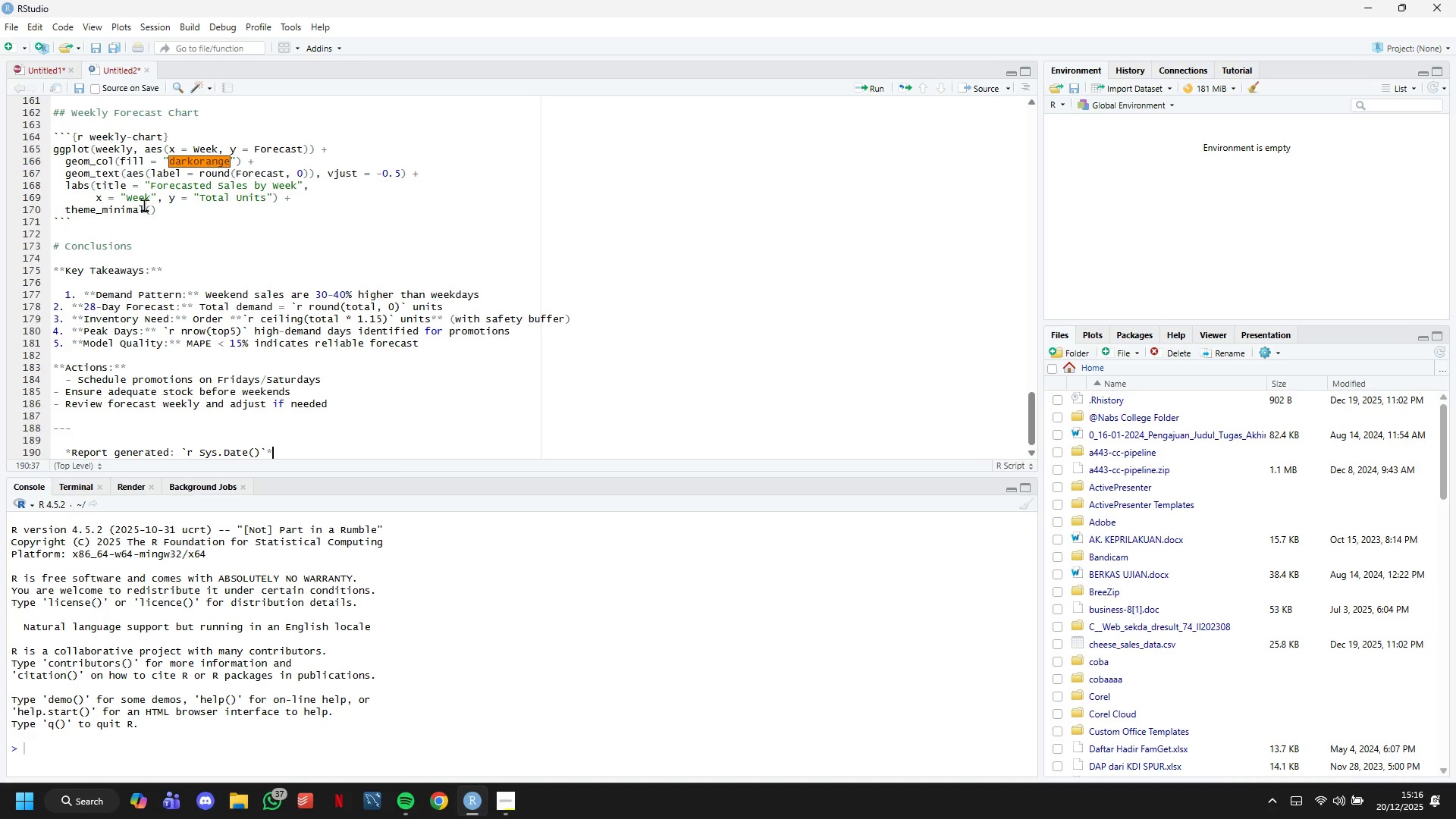 
left_click([37, 74])
 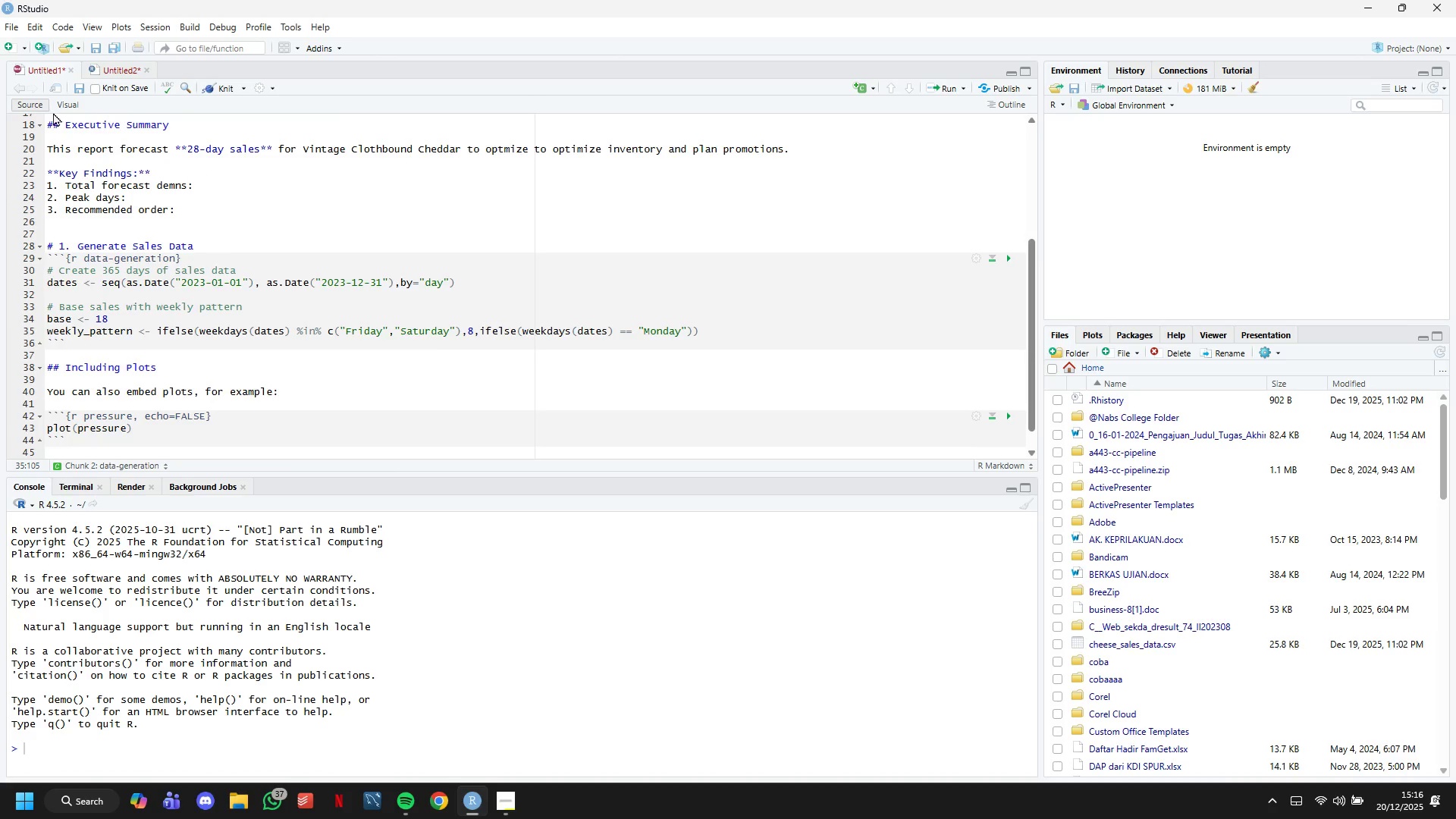 
key(ArrowRight)
 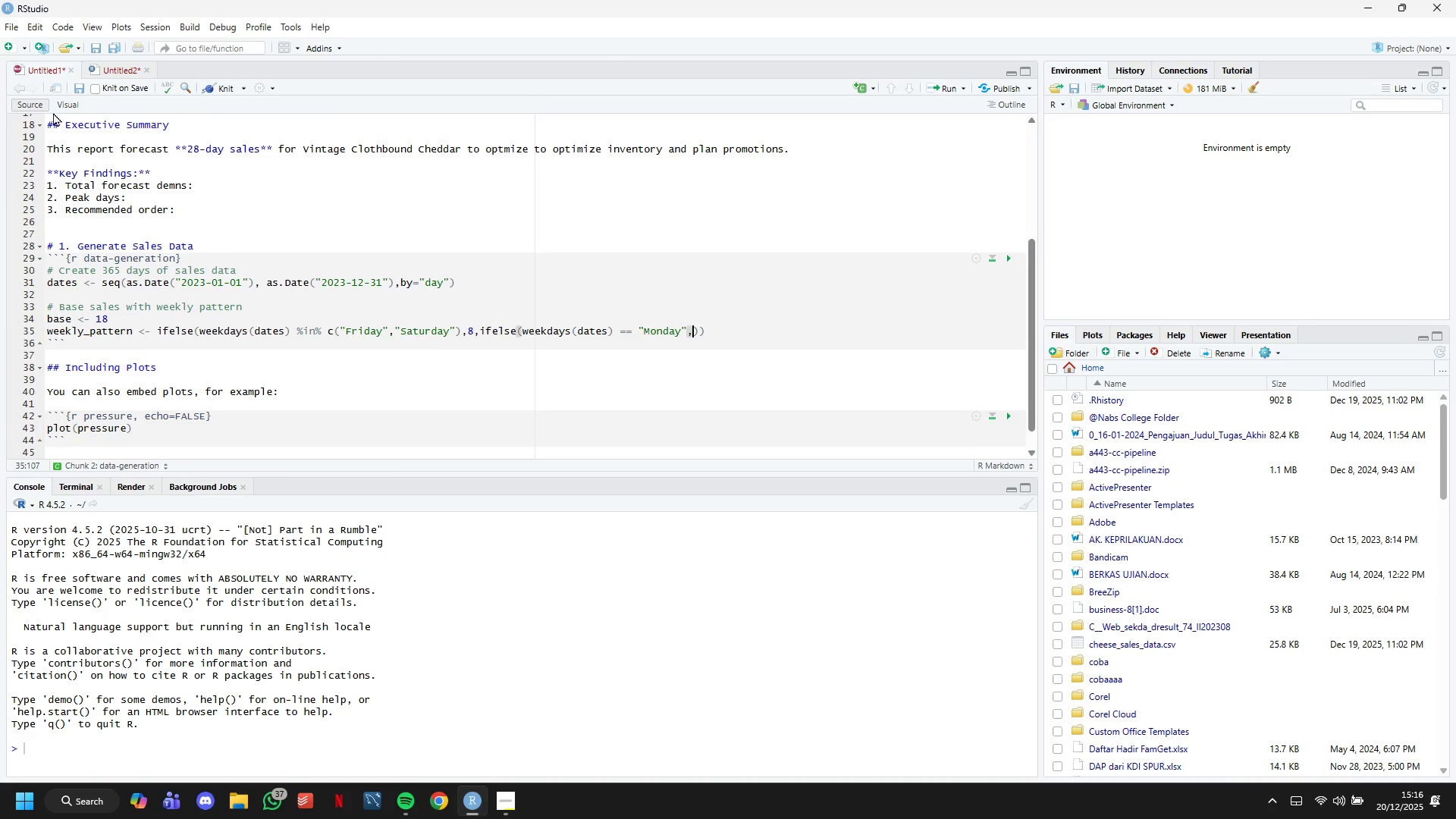 
key(Comma)
 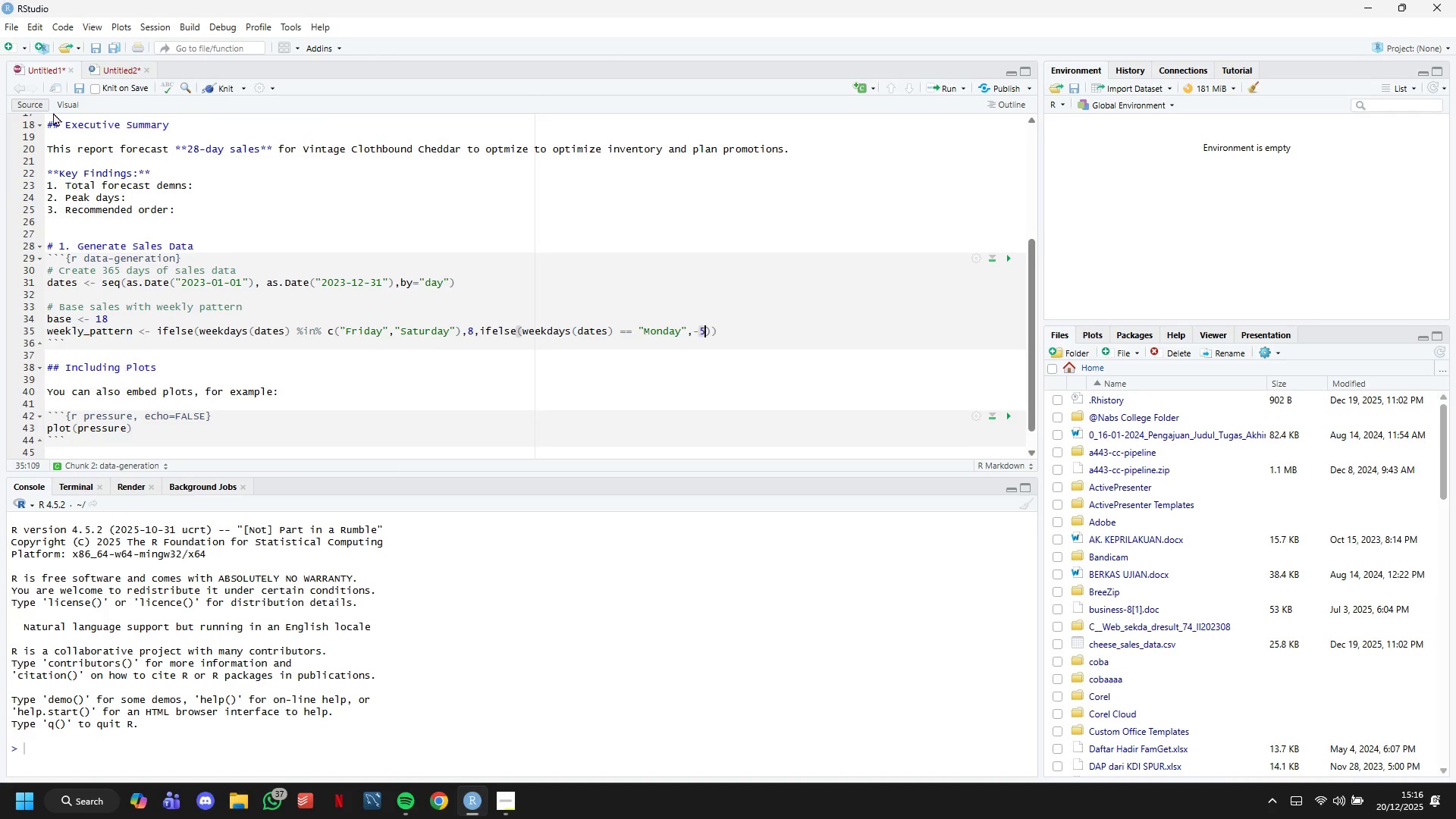 
key(Minus)
 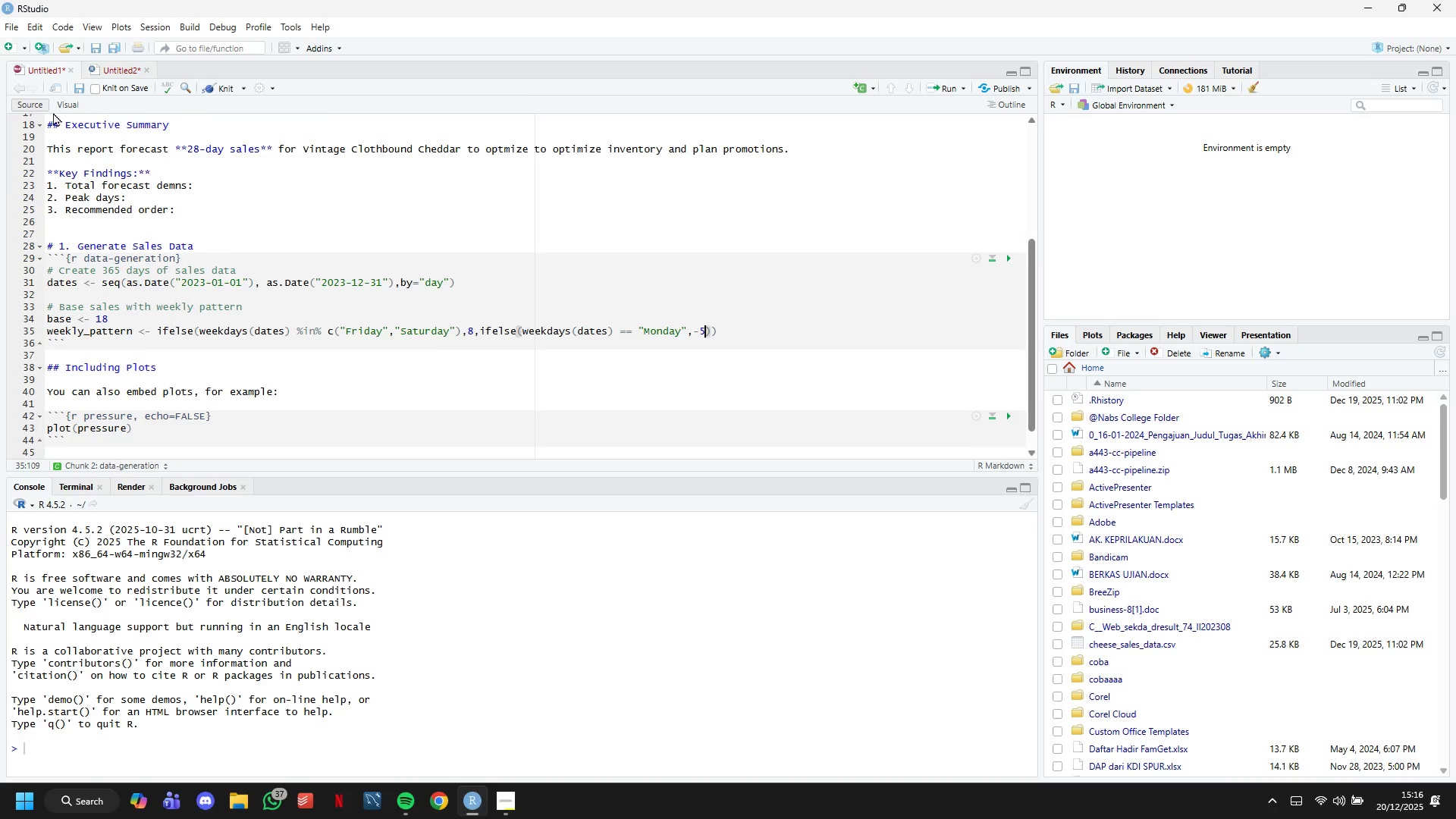 
key(5)
 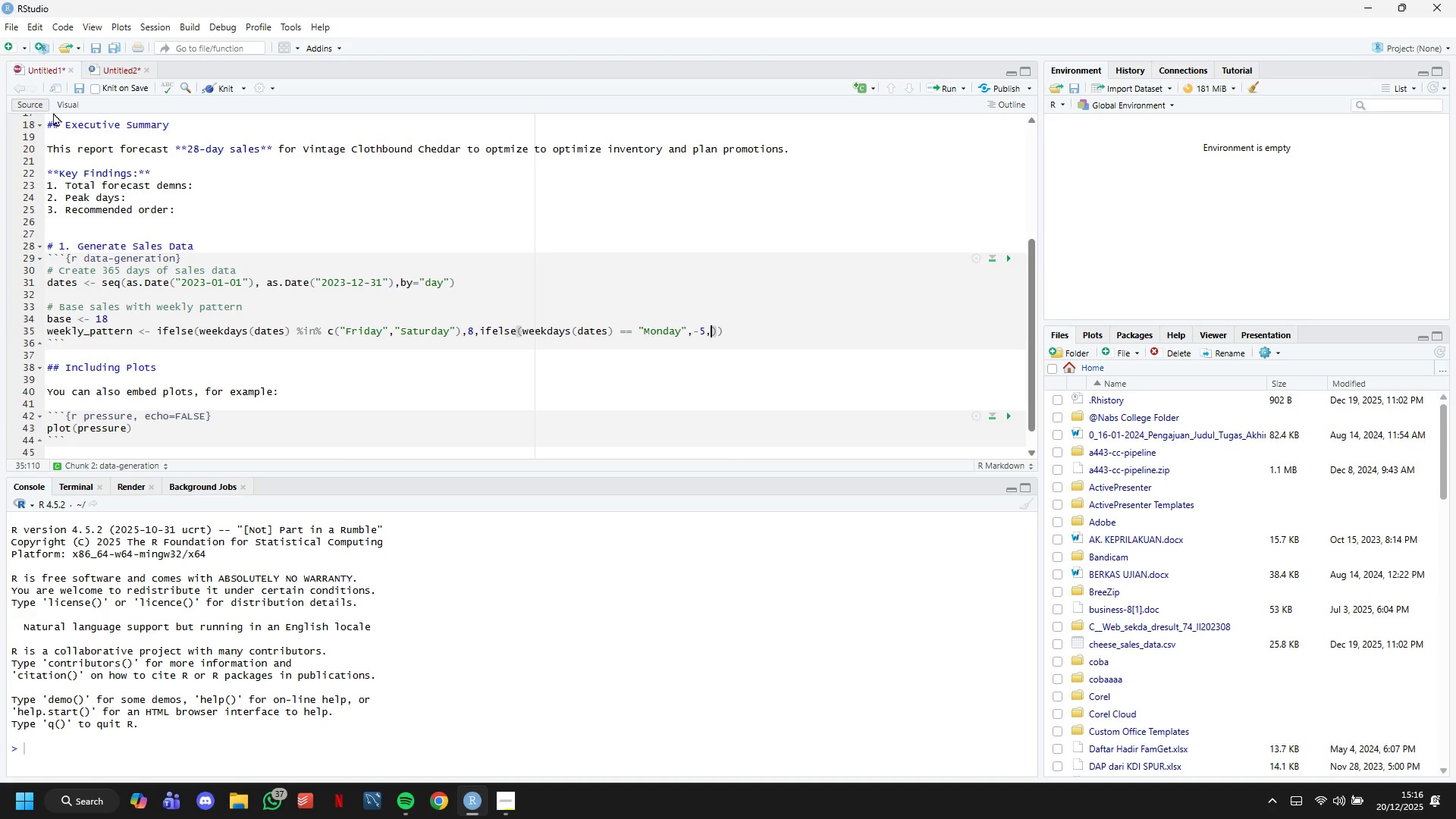 
key(Comma)
 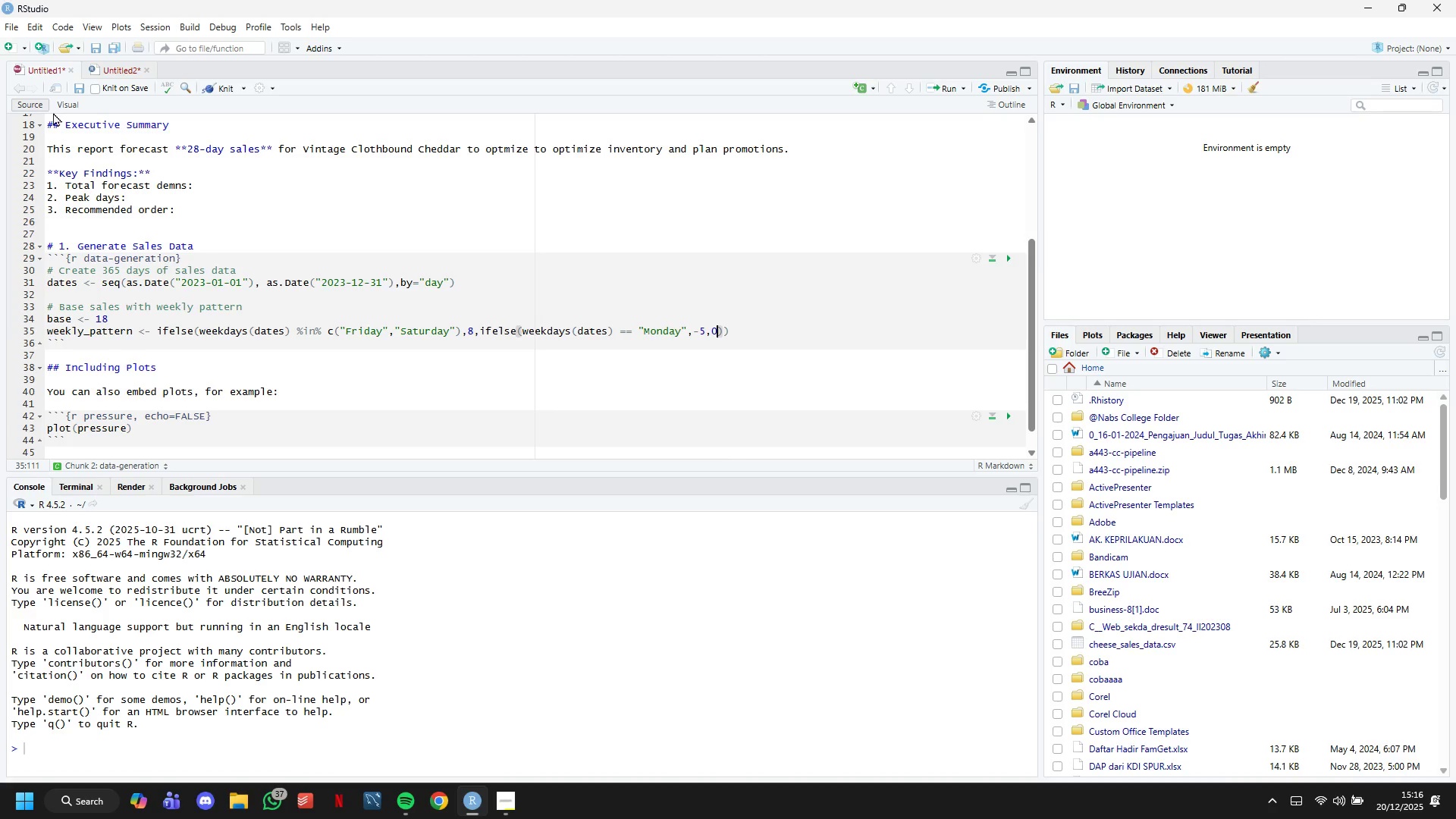 
key(0)
 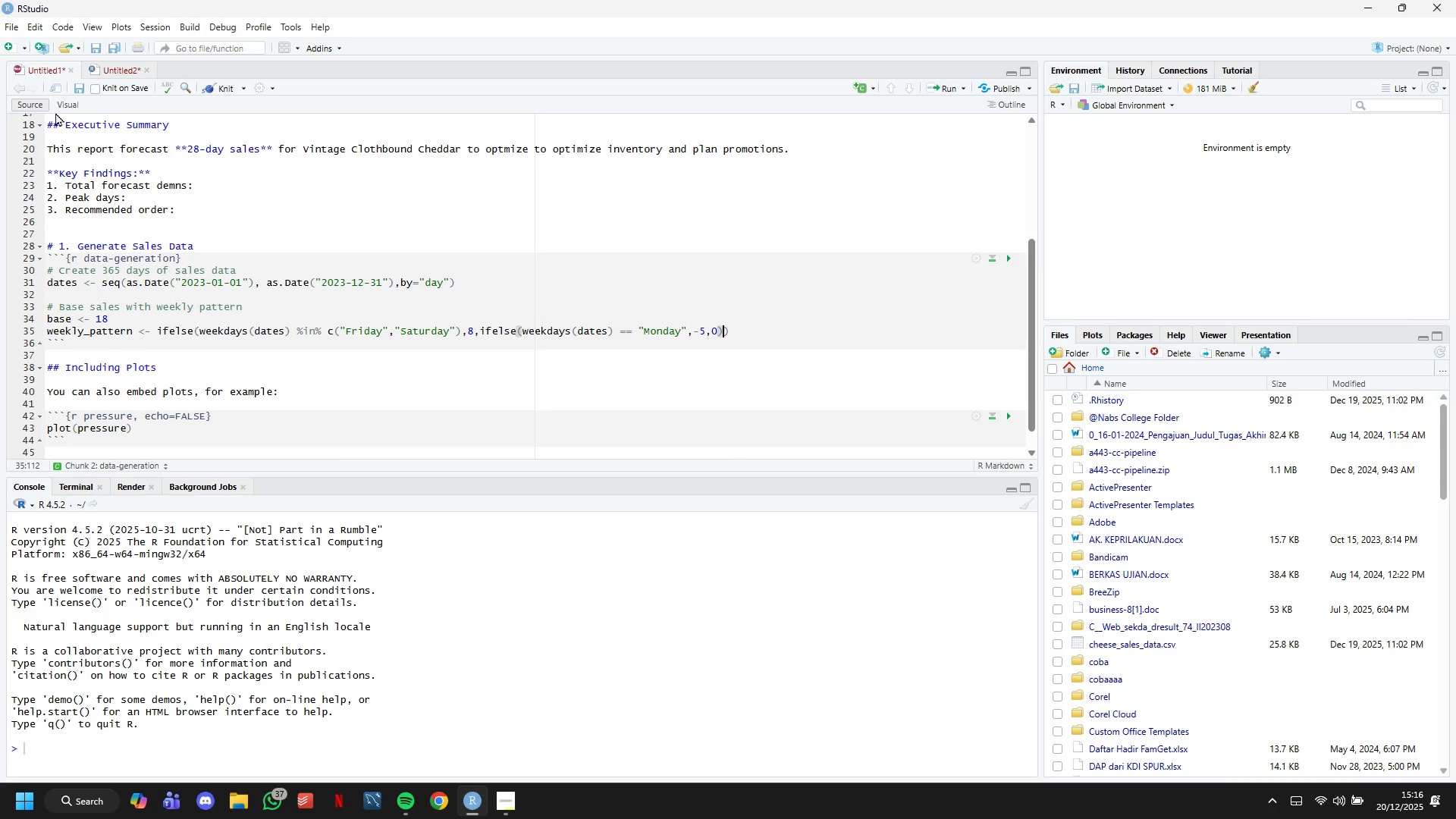 
key(ArrowRight)
 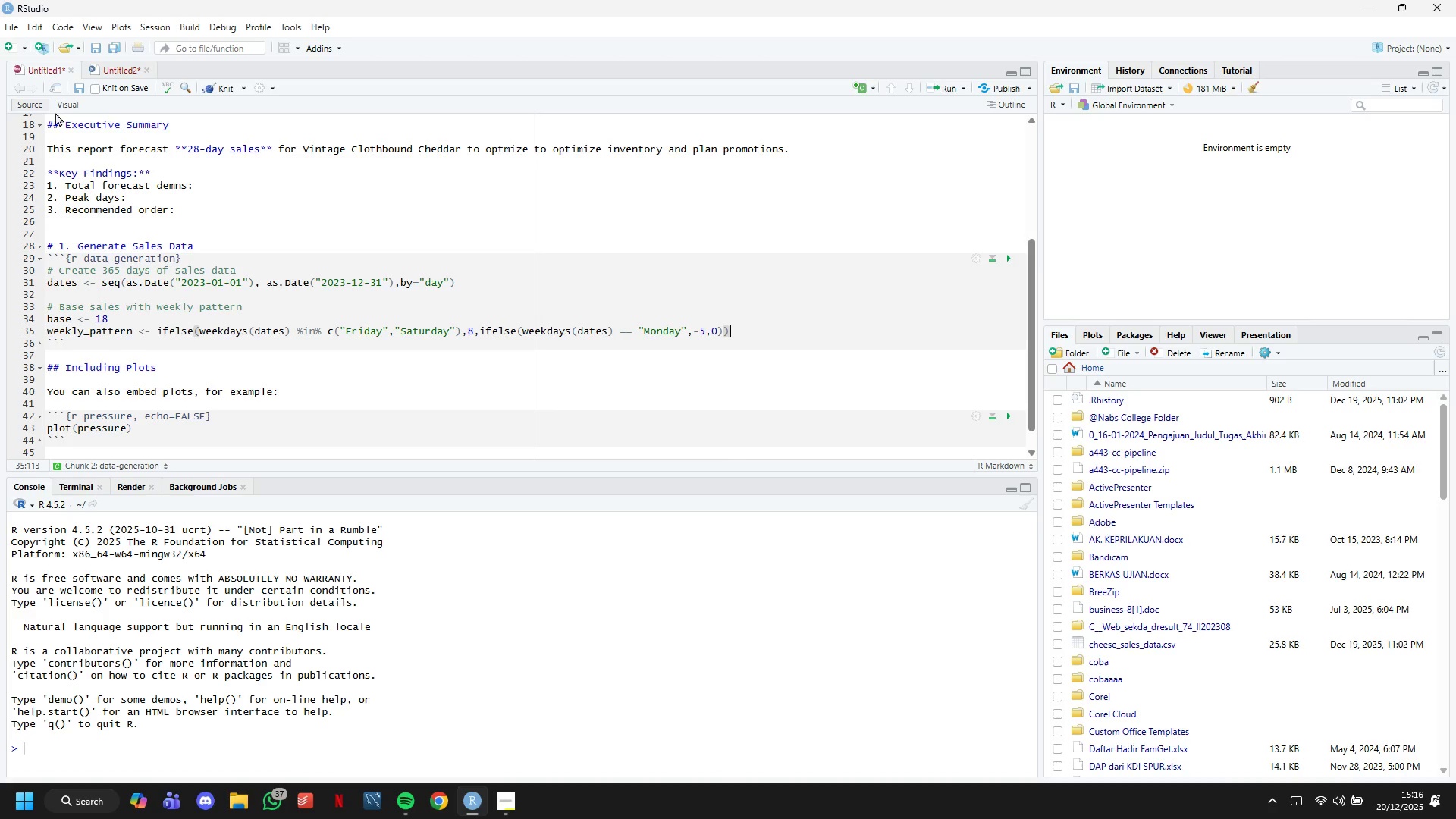 
key(ArrowRight)
 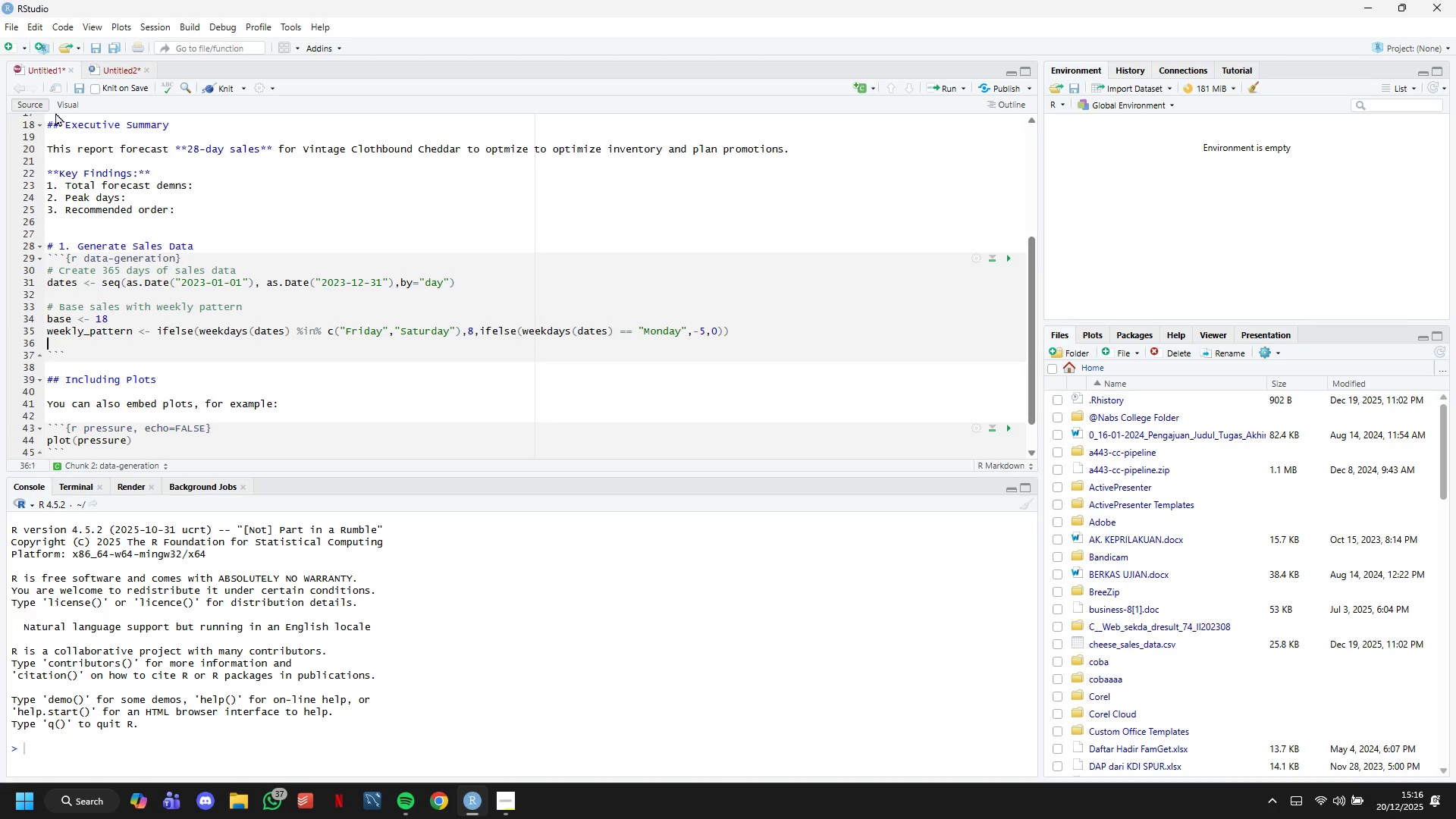 
key(Enter)
 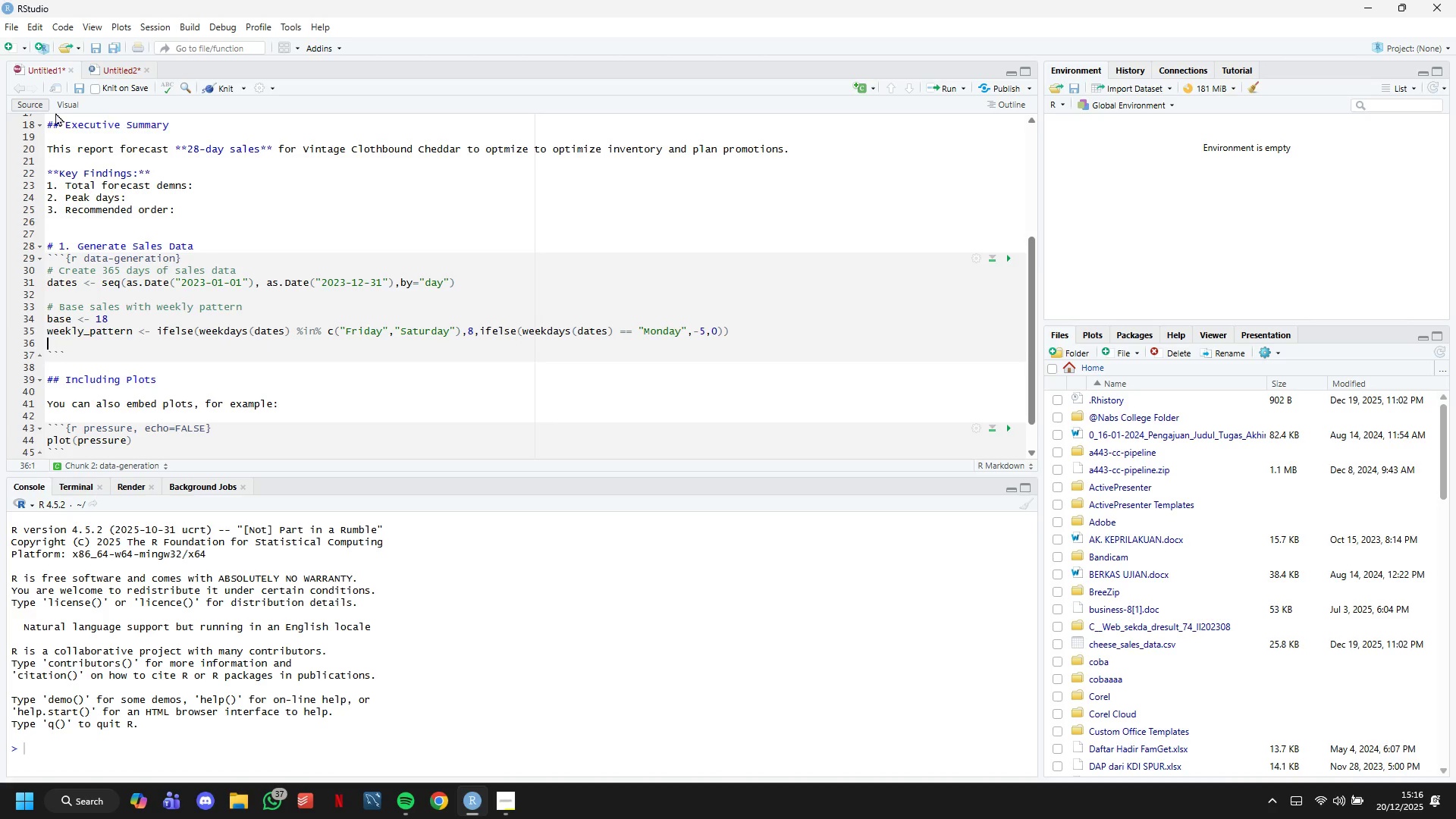 
key(Meta+Period)
 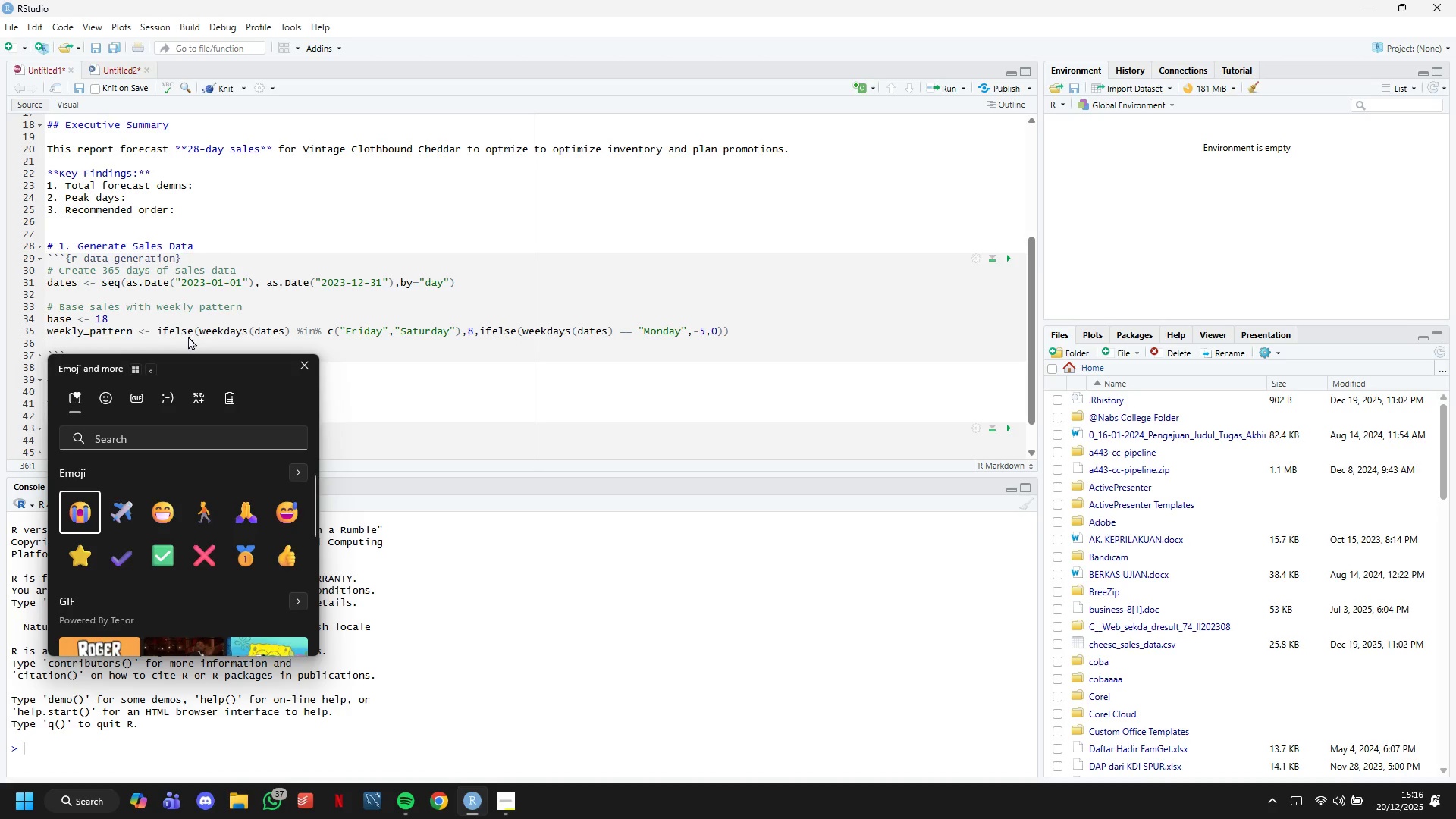 
left_click([188, 336])
 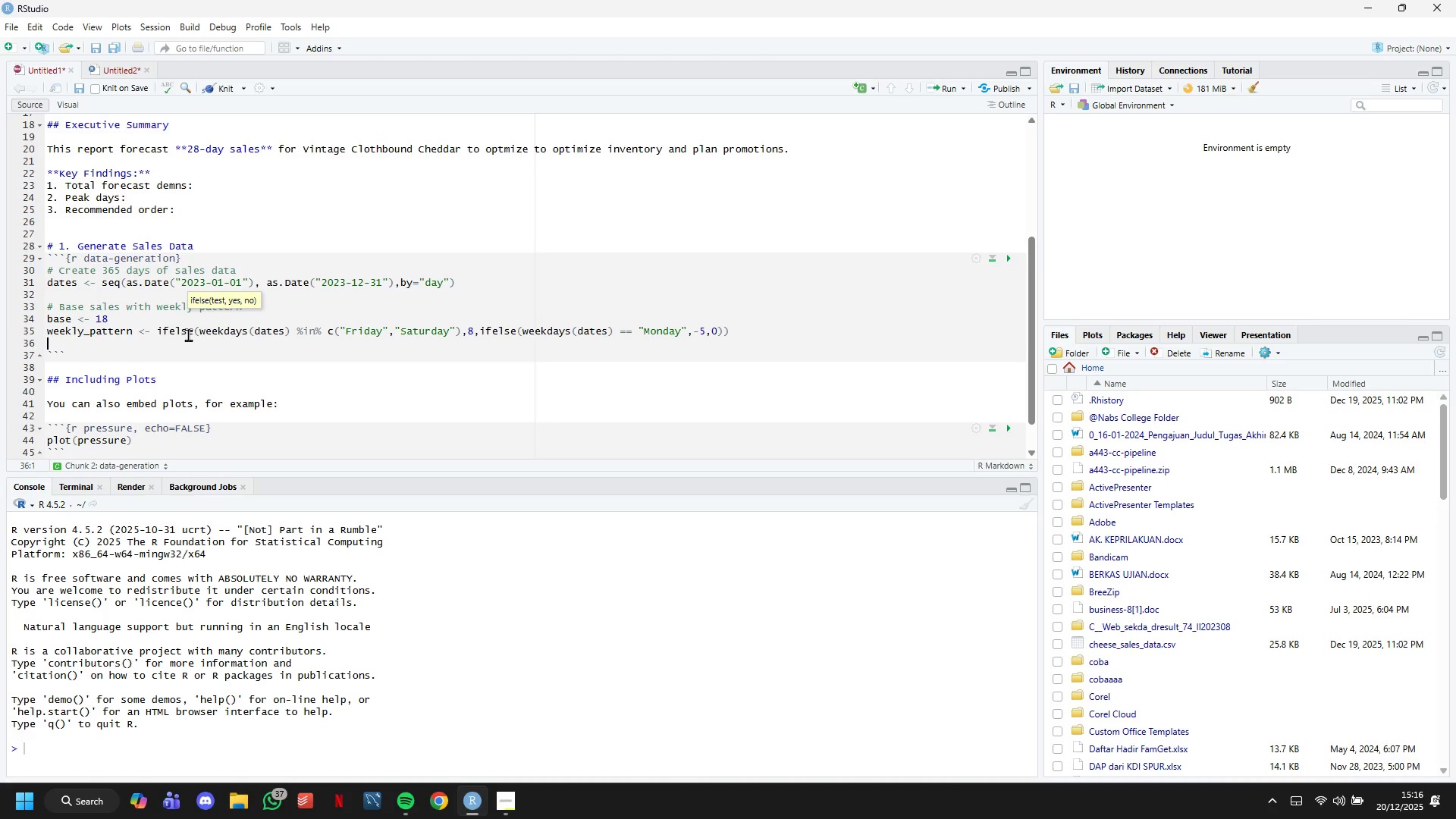 
wait(5.23)
 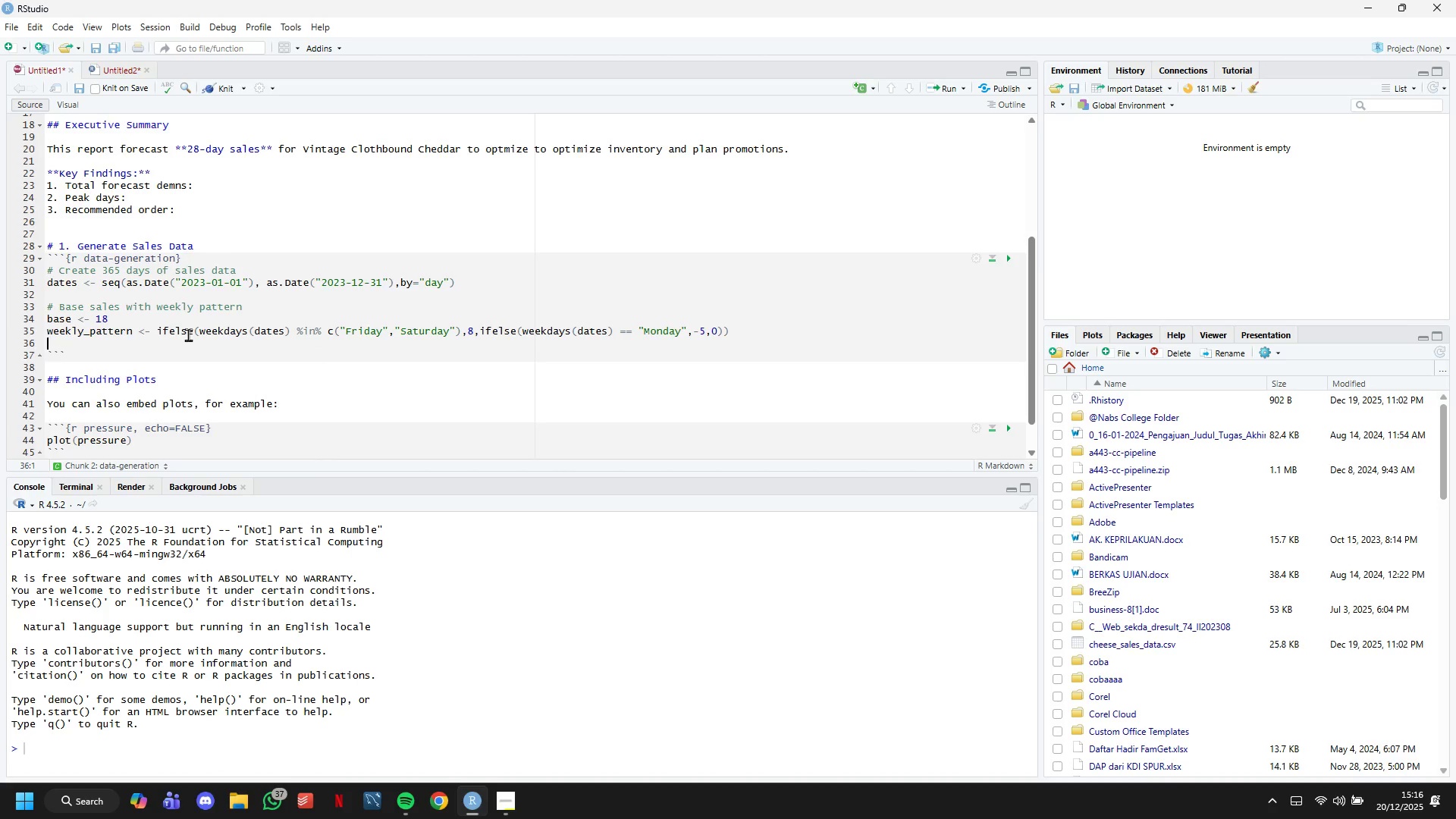 
type(noise <- rnorm(leng)
 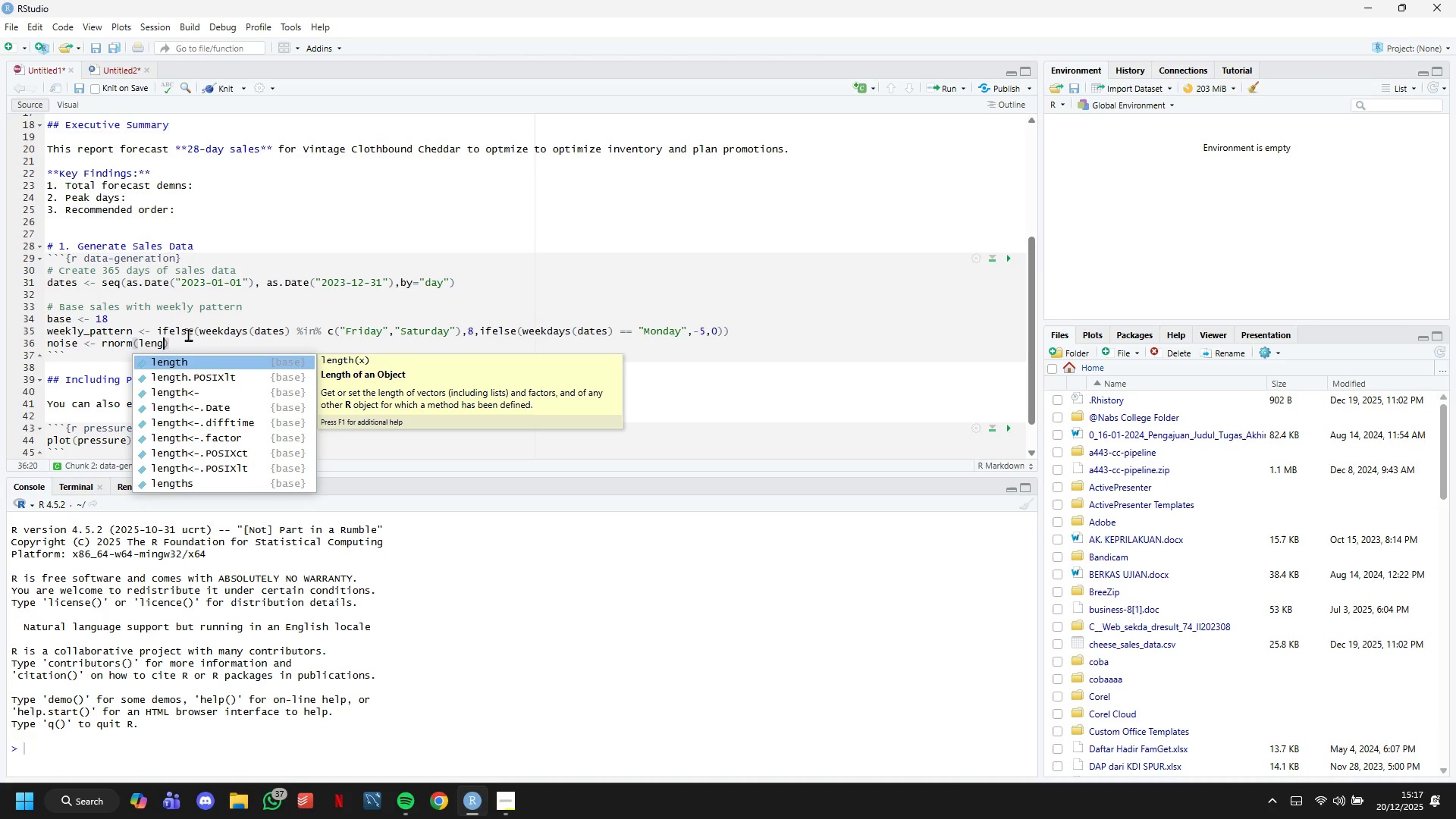 
key(ArrowDown)
 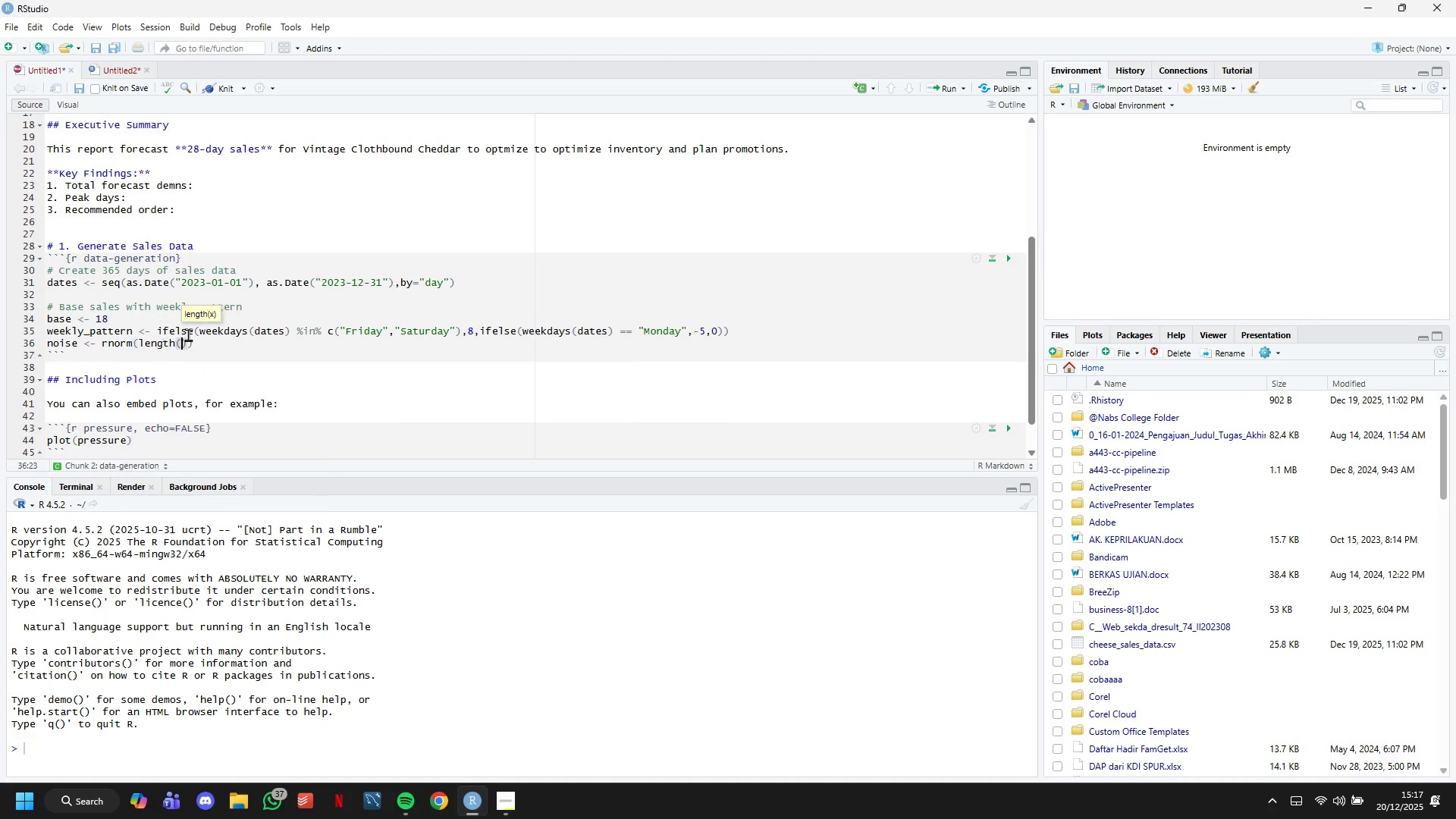 
key(ArrowUp)
 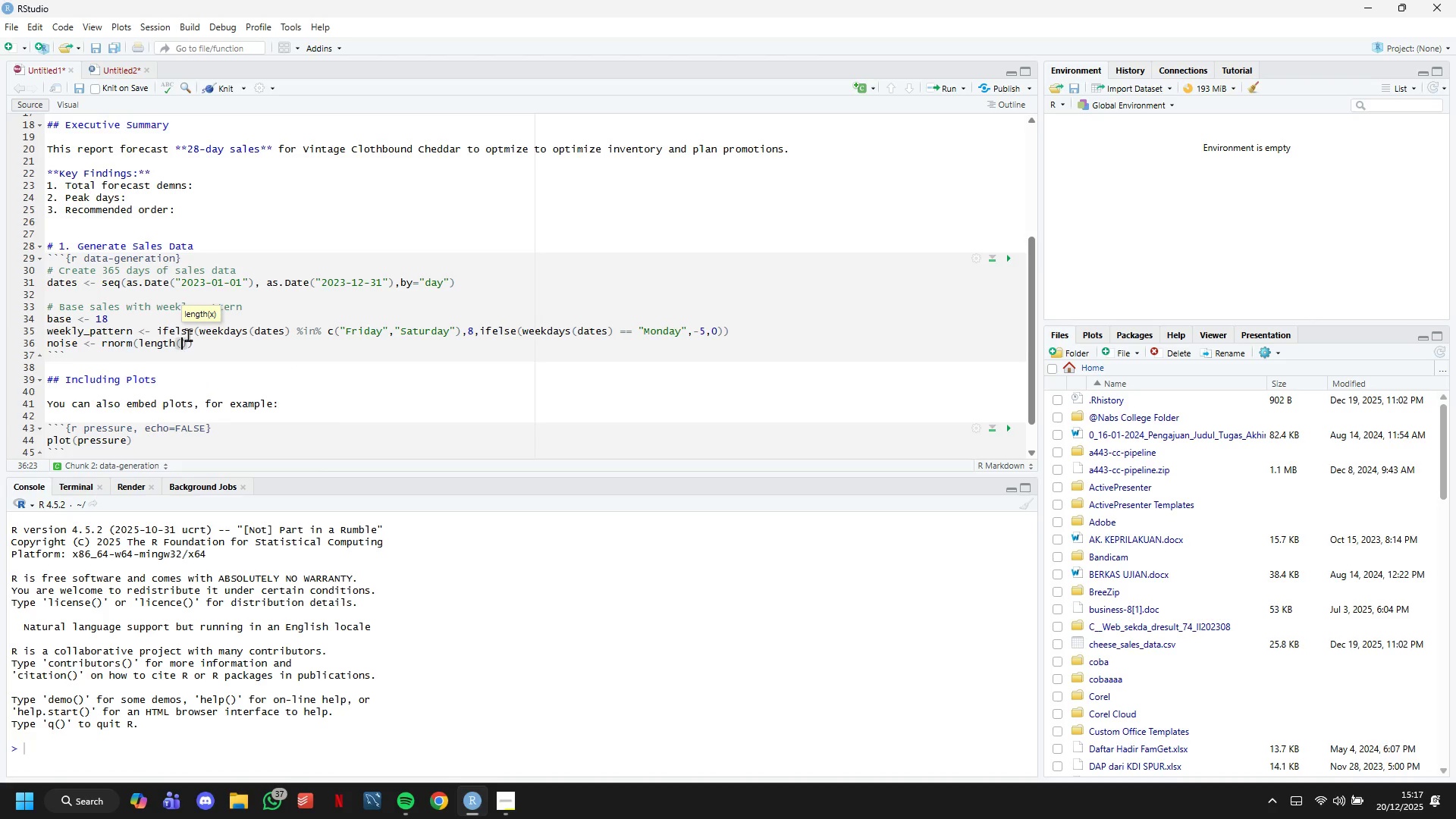 
key(Enter)
 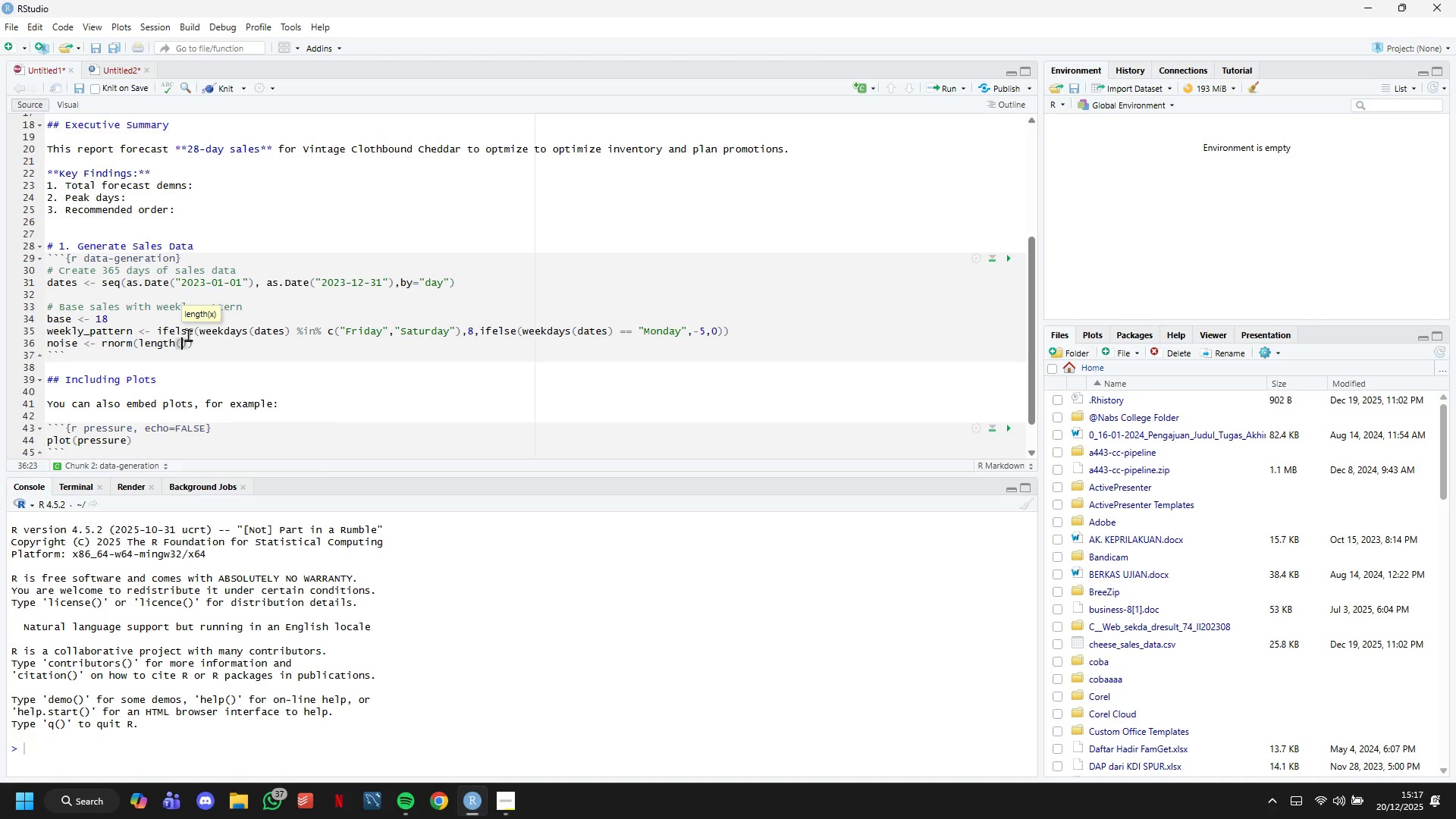 
type(dates)
 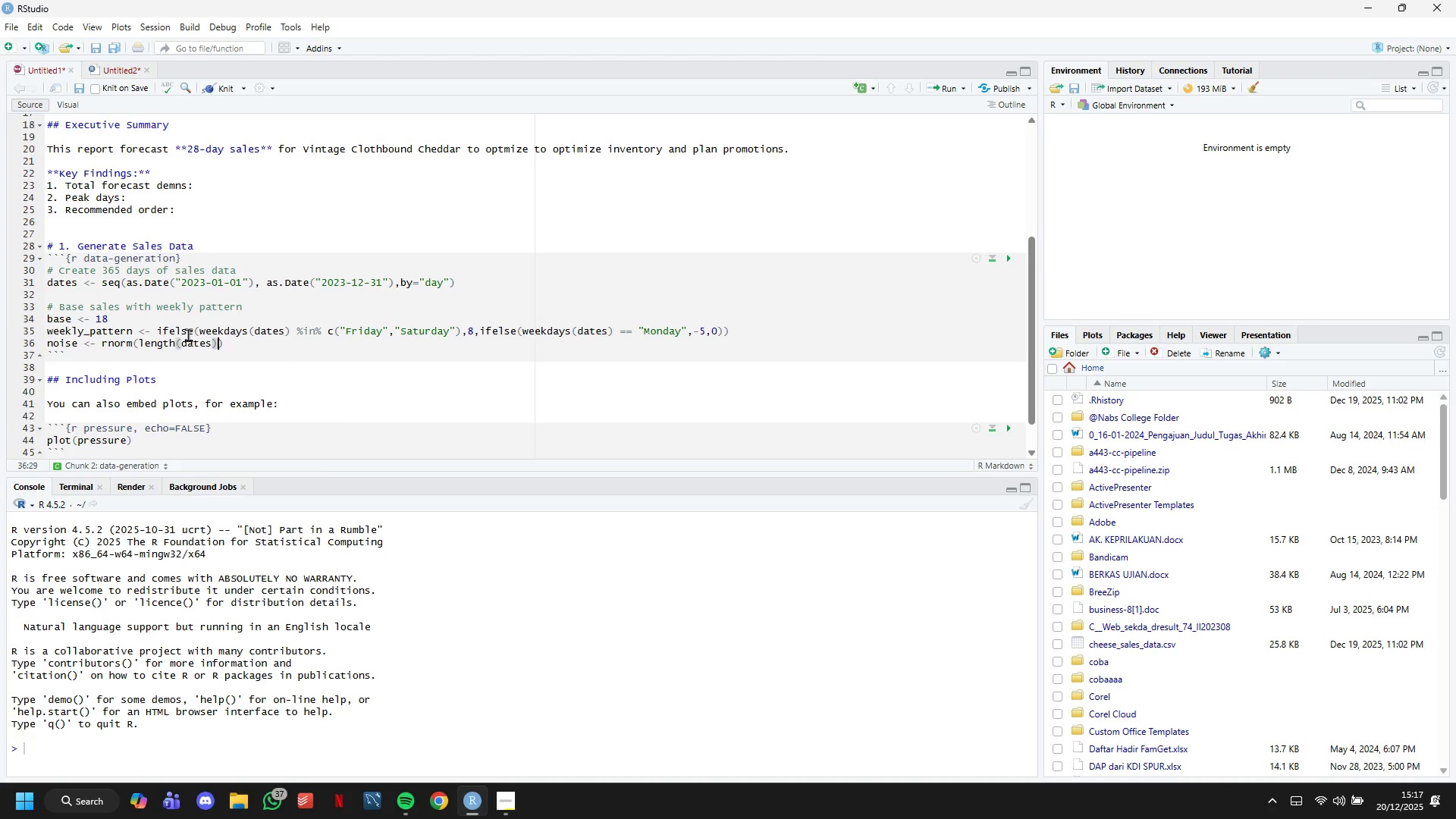 
key(ArrowRight)
 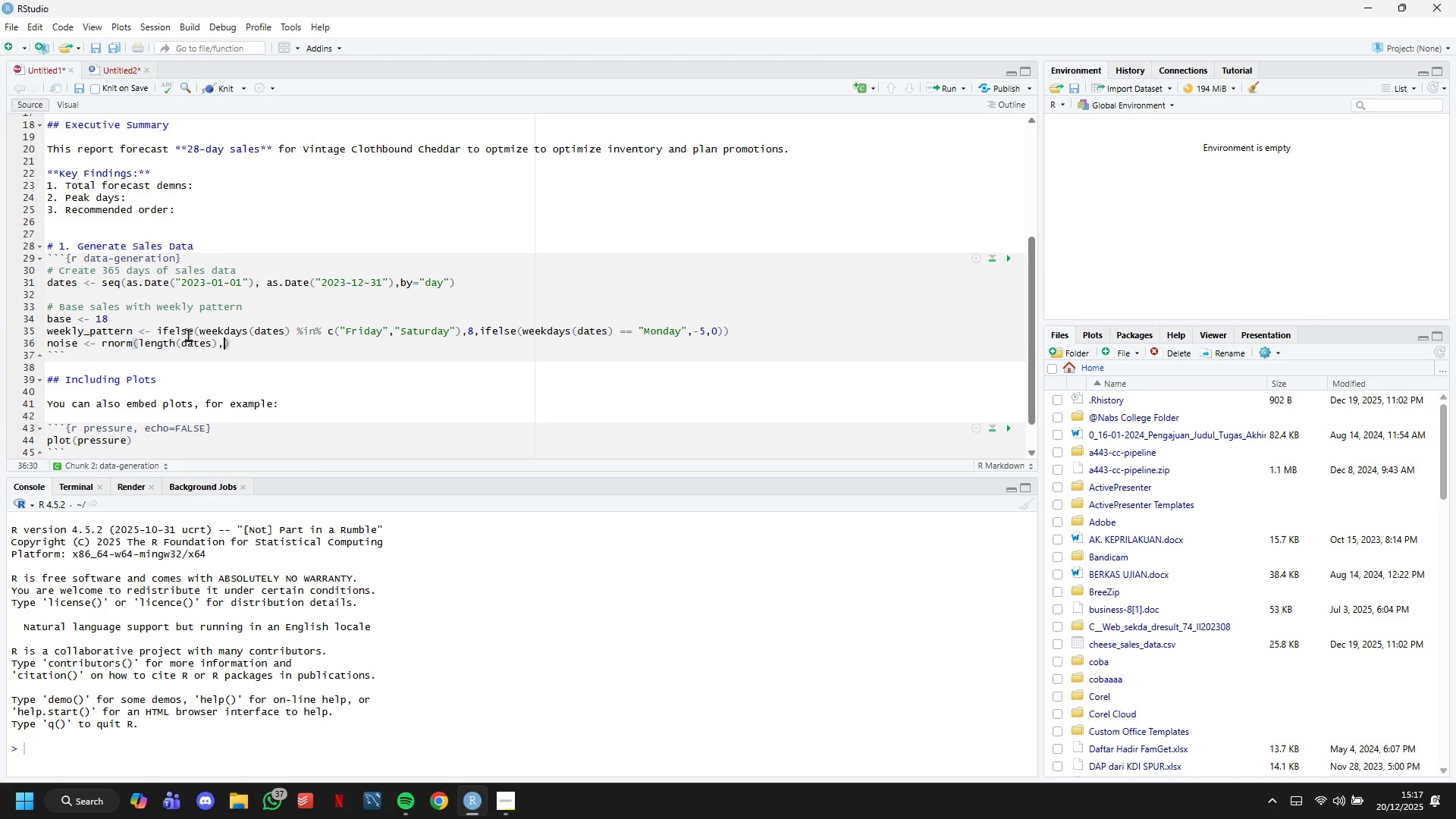 
key(Comma)
 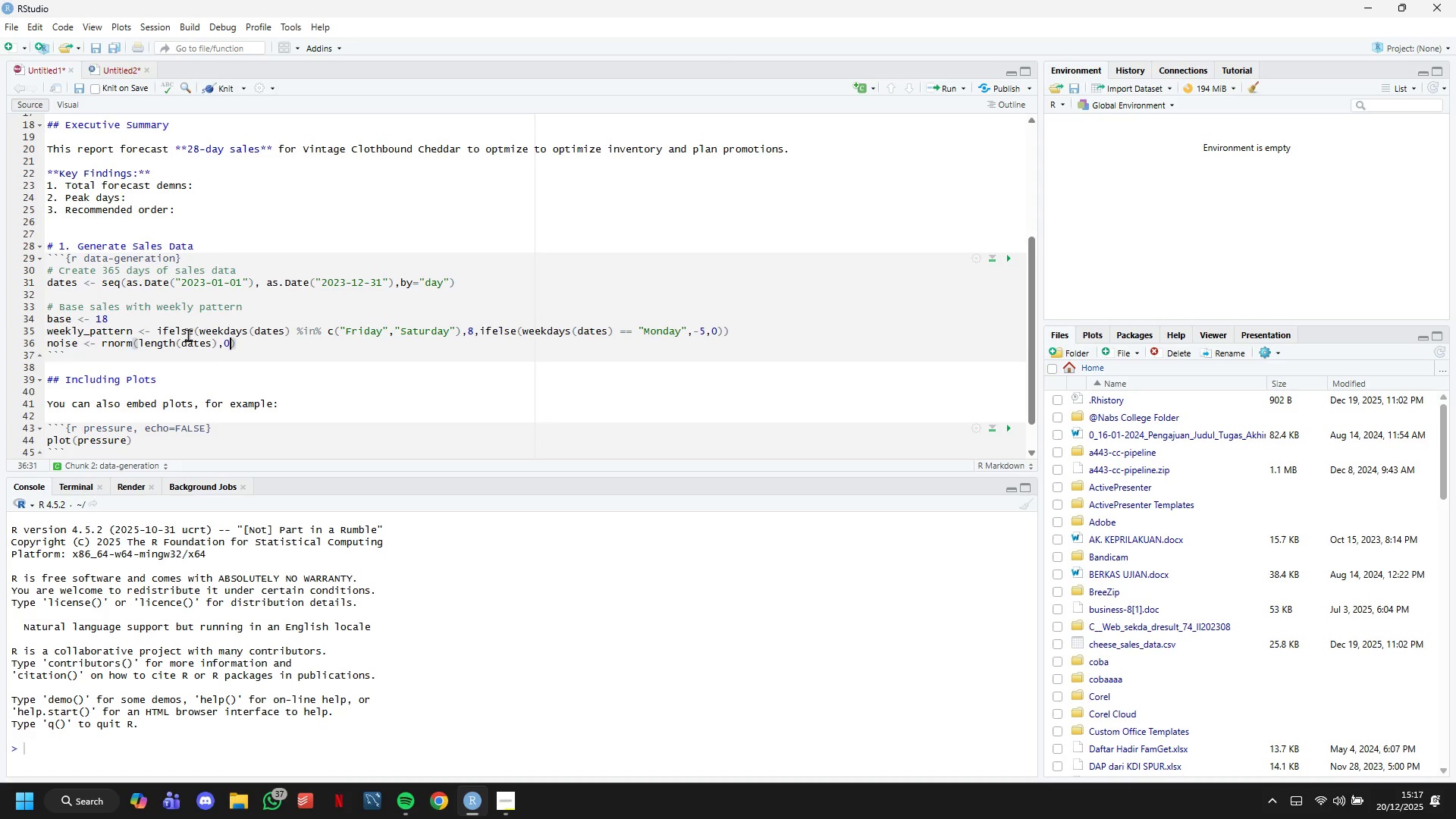 
key(0)
 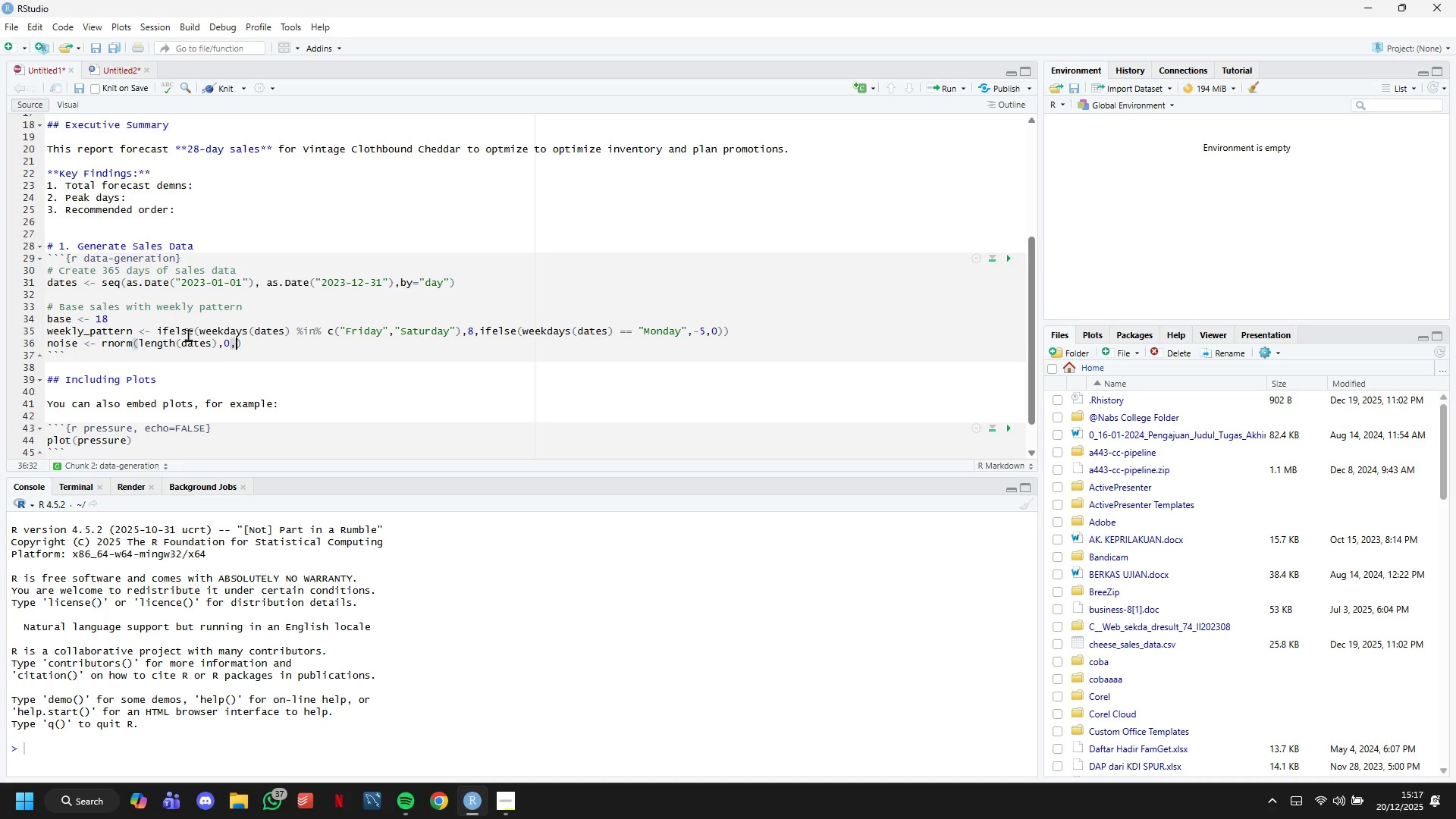 
key(Comma)
 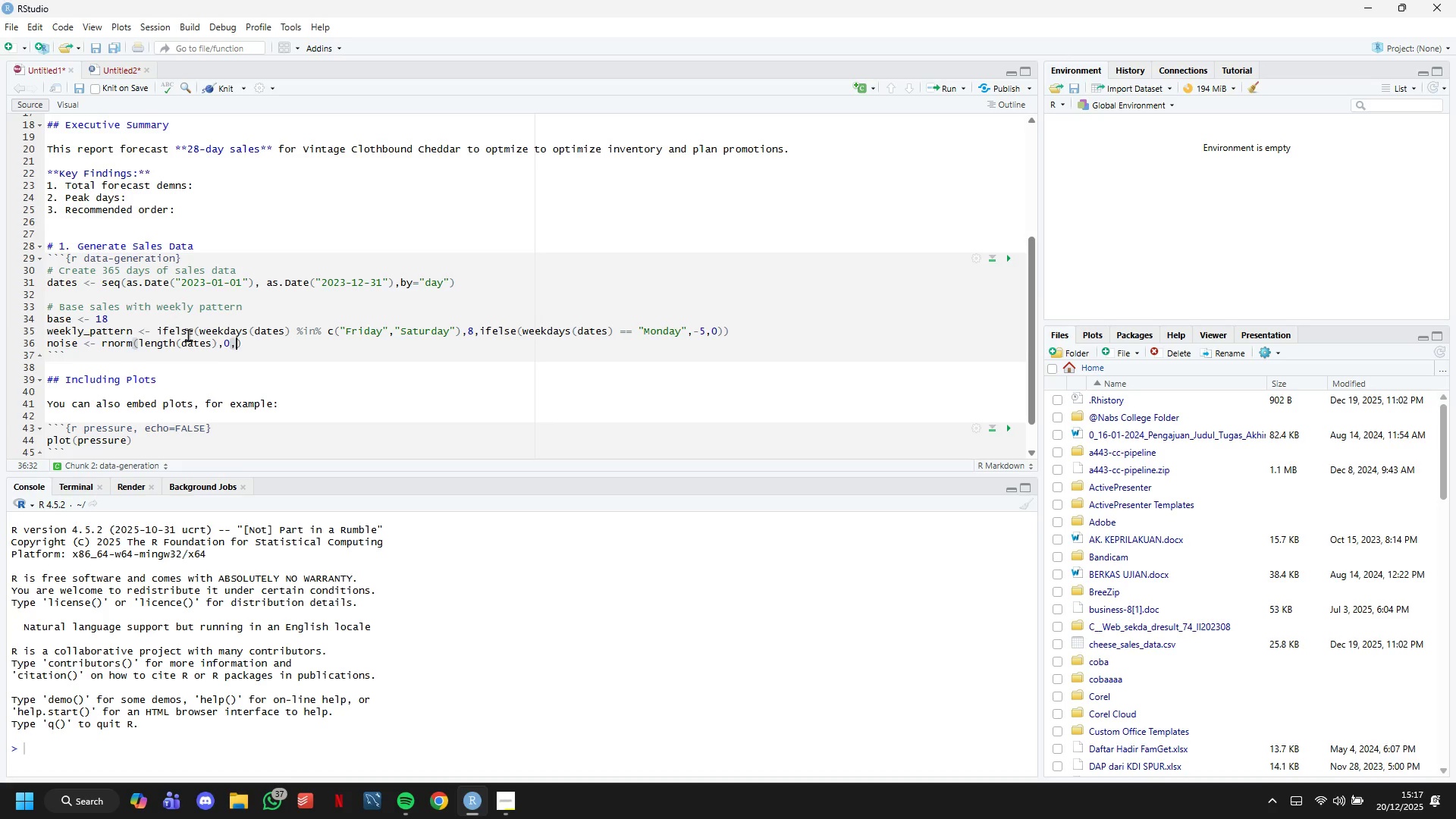 
key(2)
 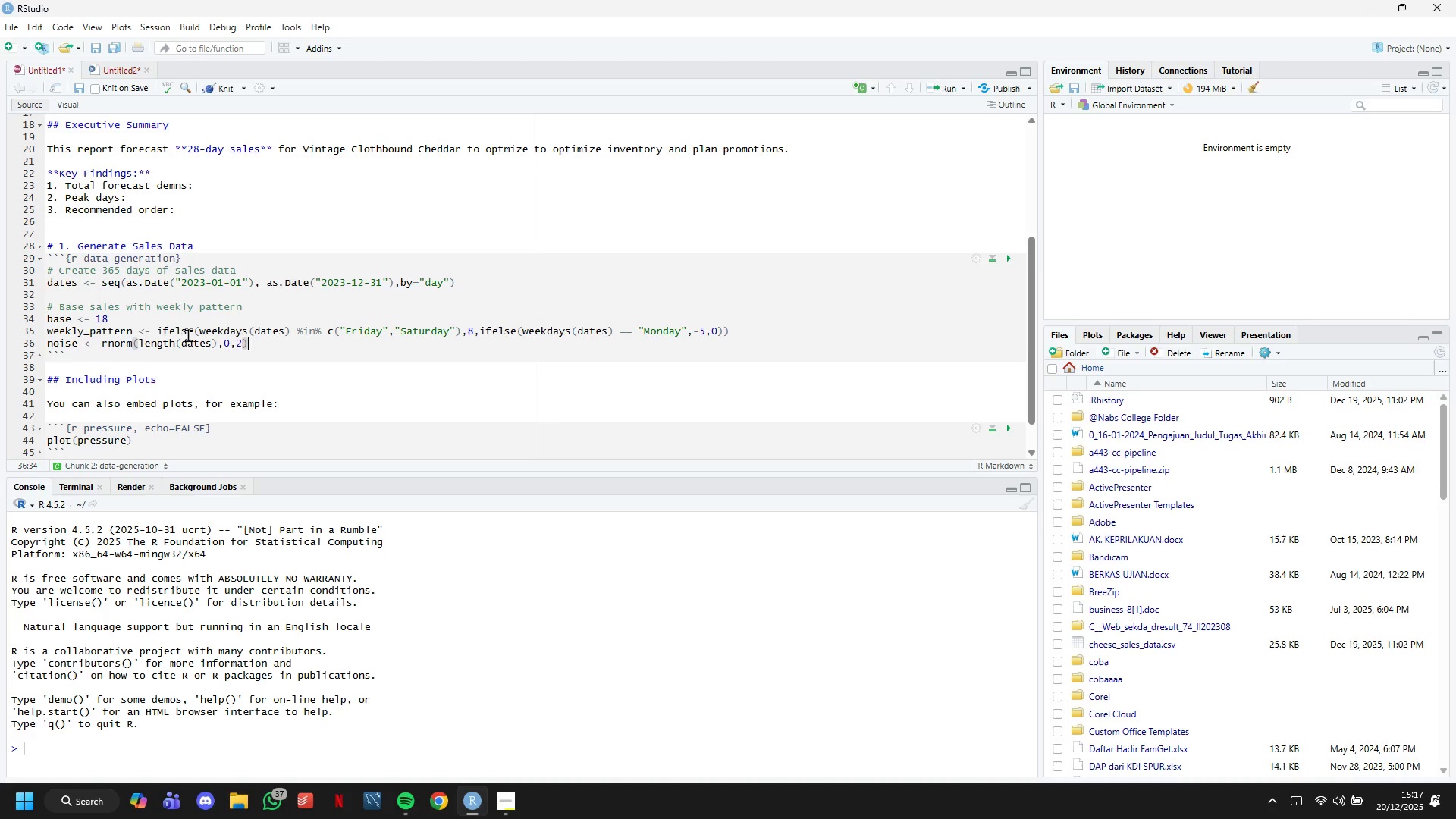 
key(ArrowRight)
 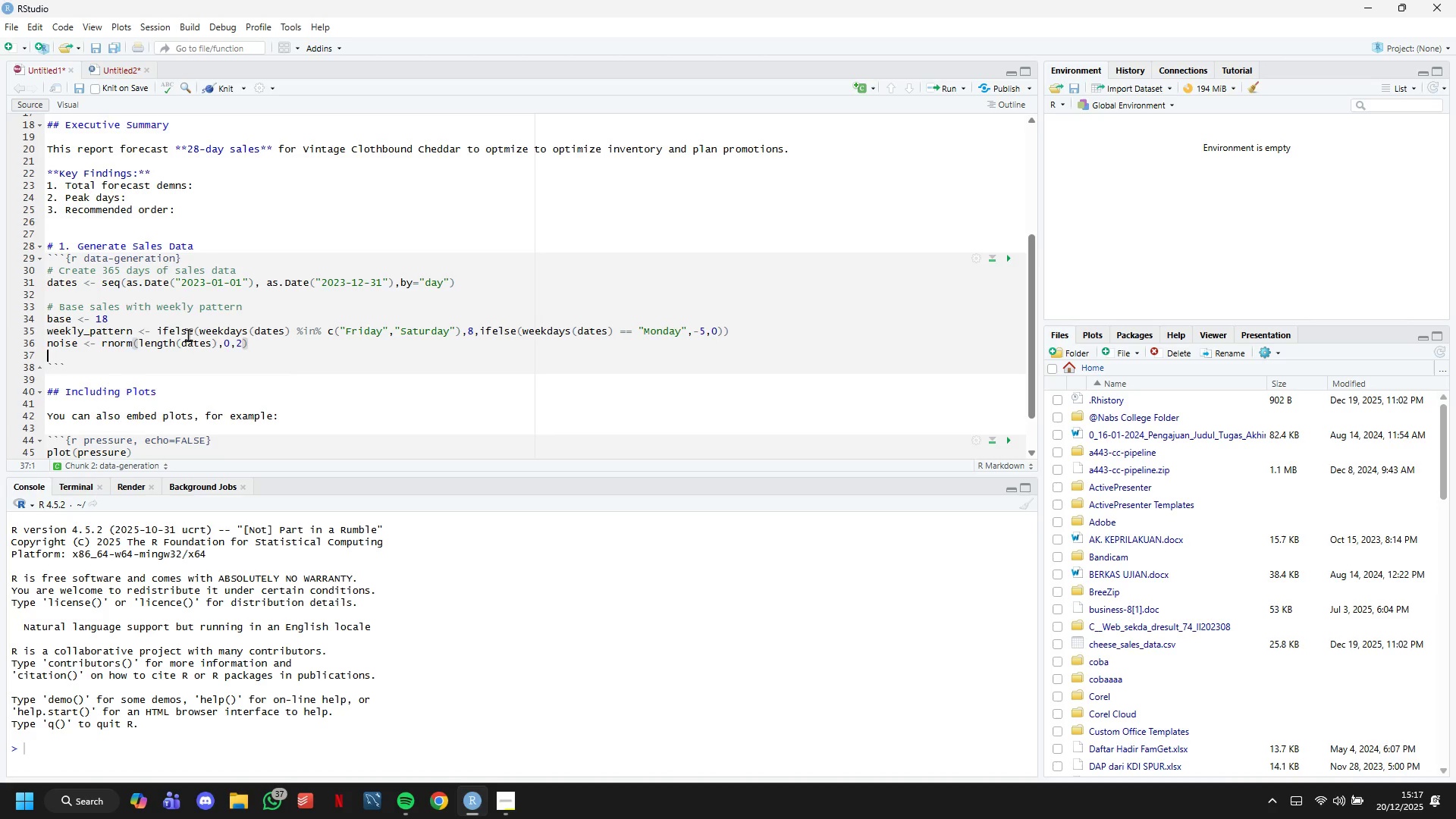 
key(Enter)
 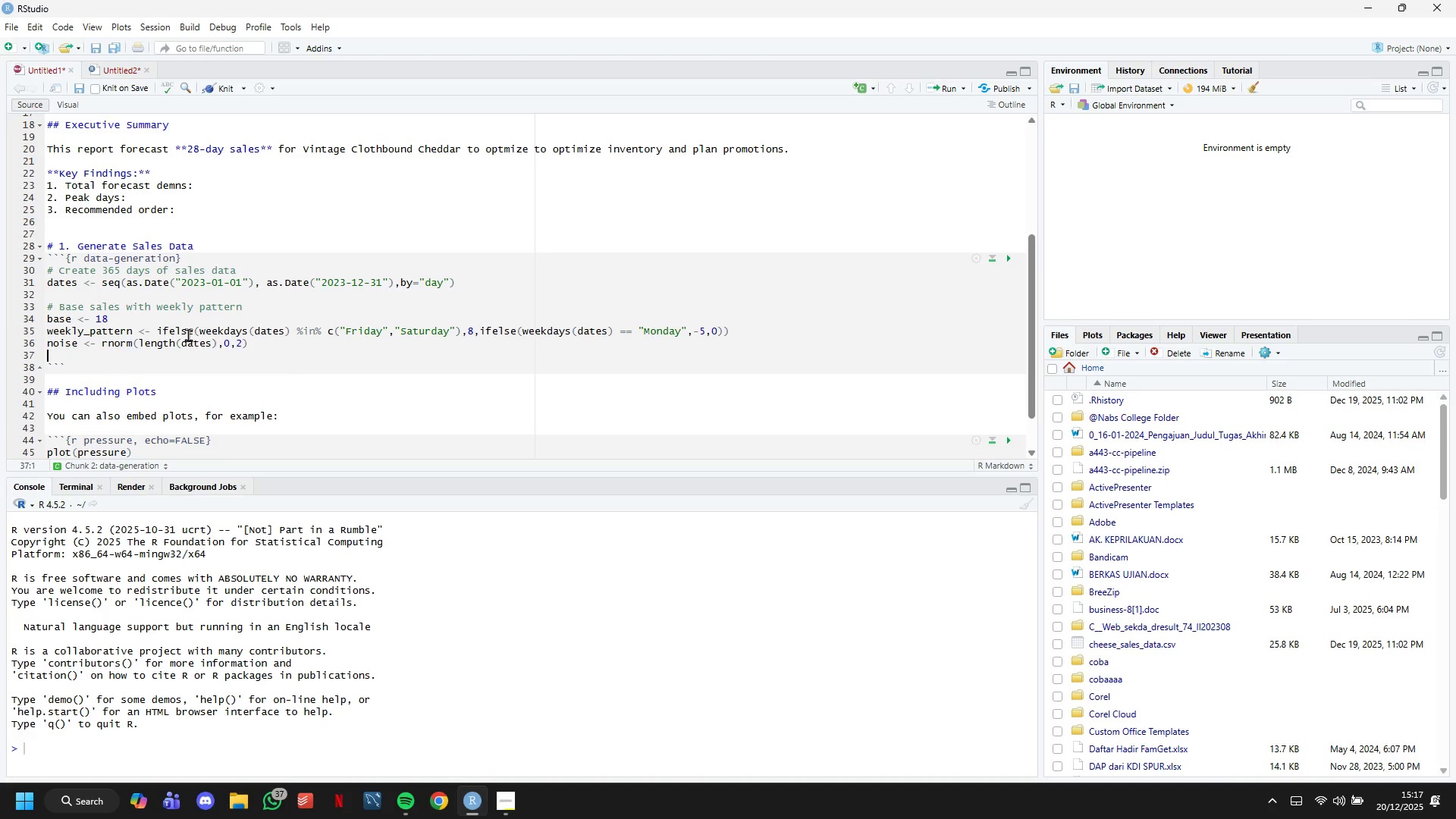 
key(Enter)
 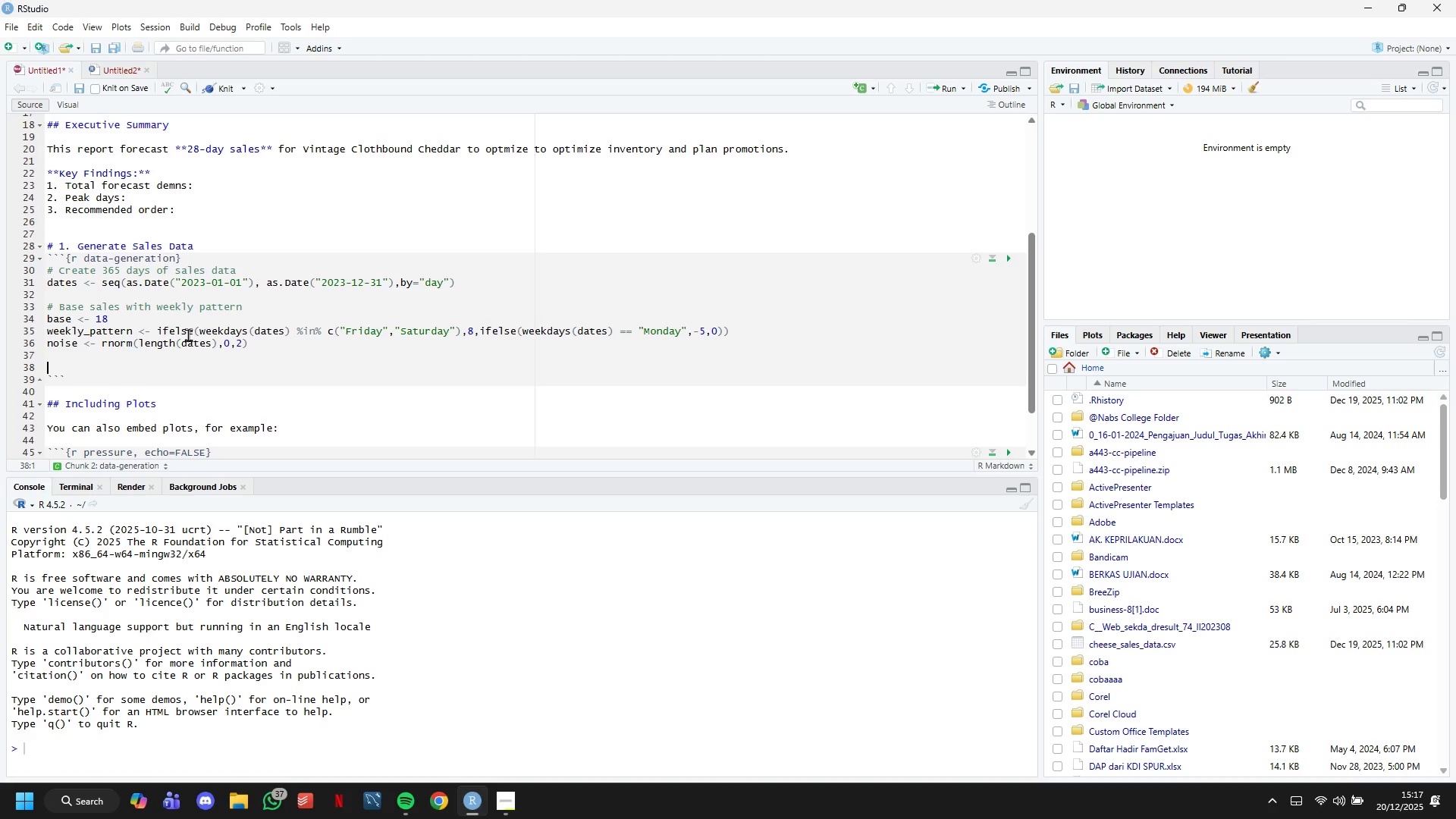 
wait(8.91)
 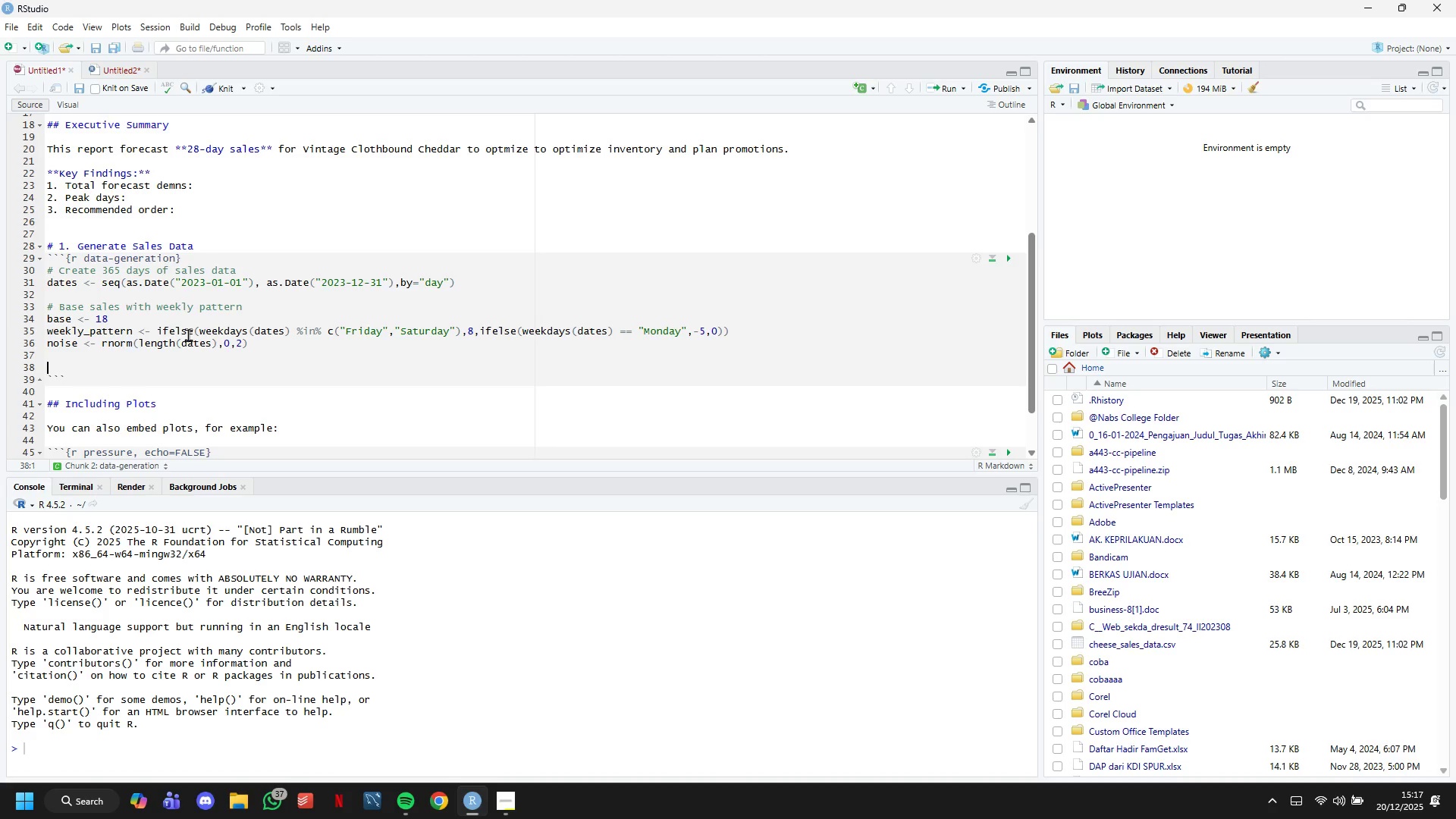 
type(sales <- base+weekly_pattern + noise)
 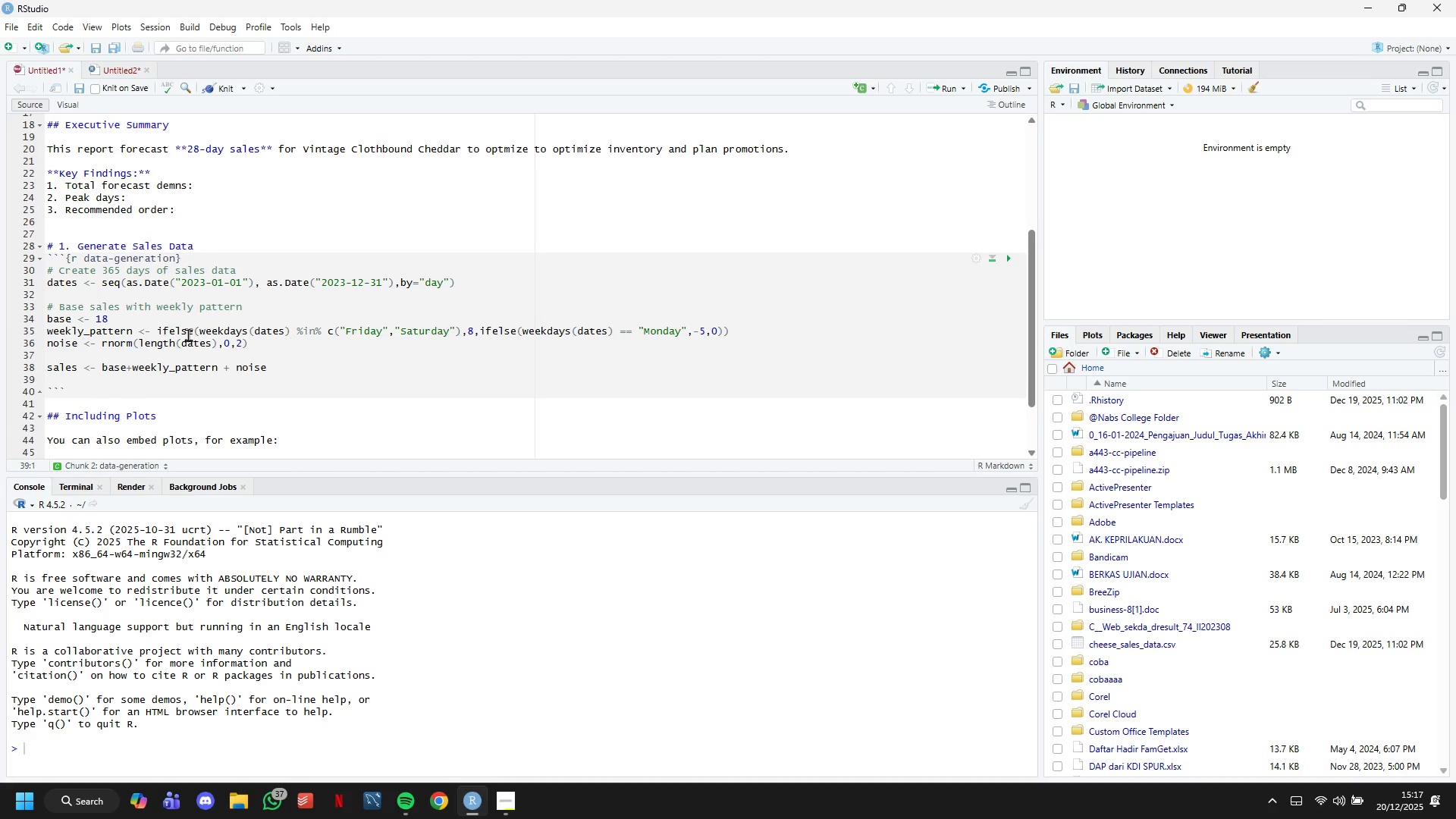 
 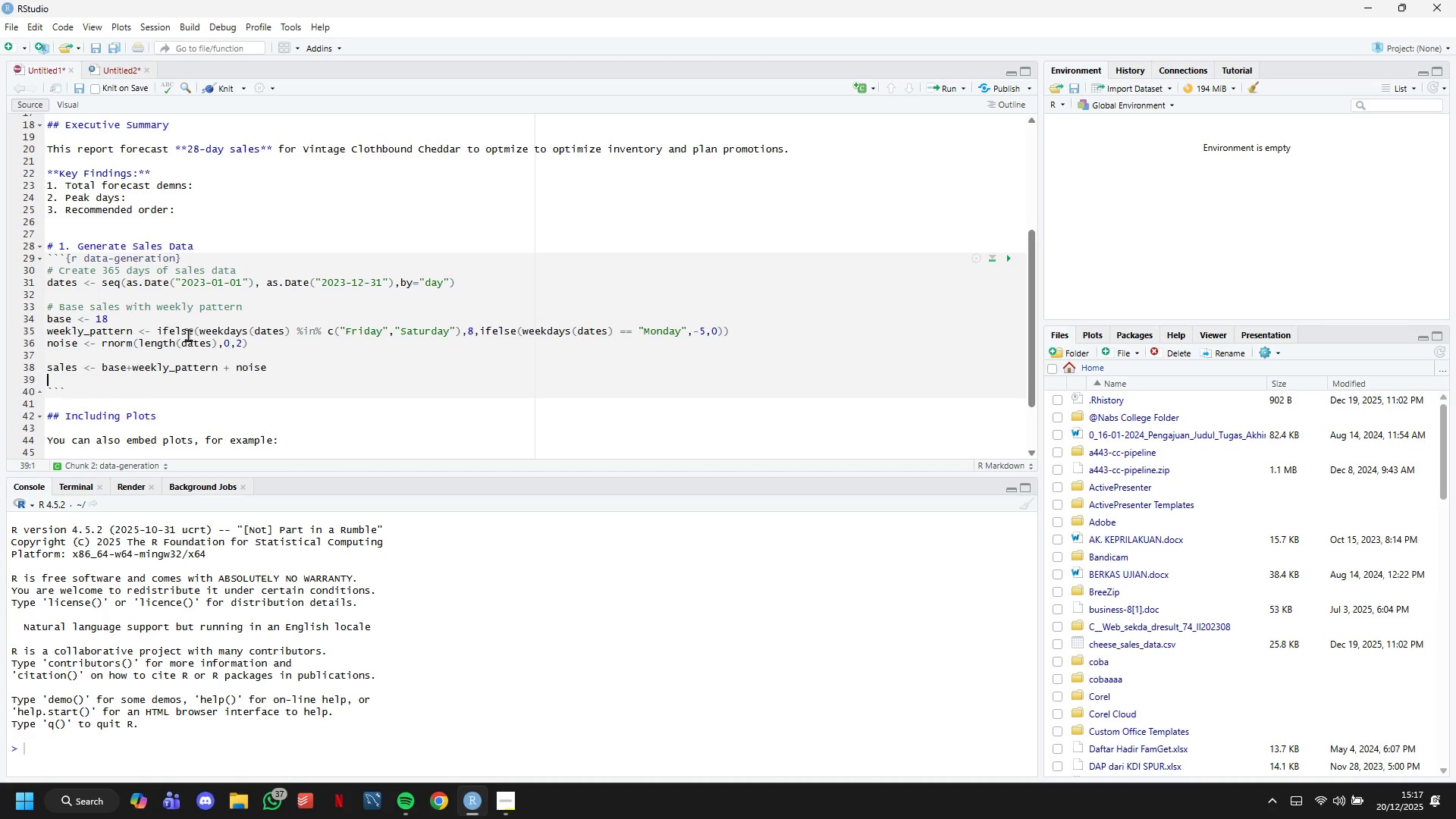 
key(Enter)
 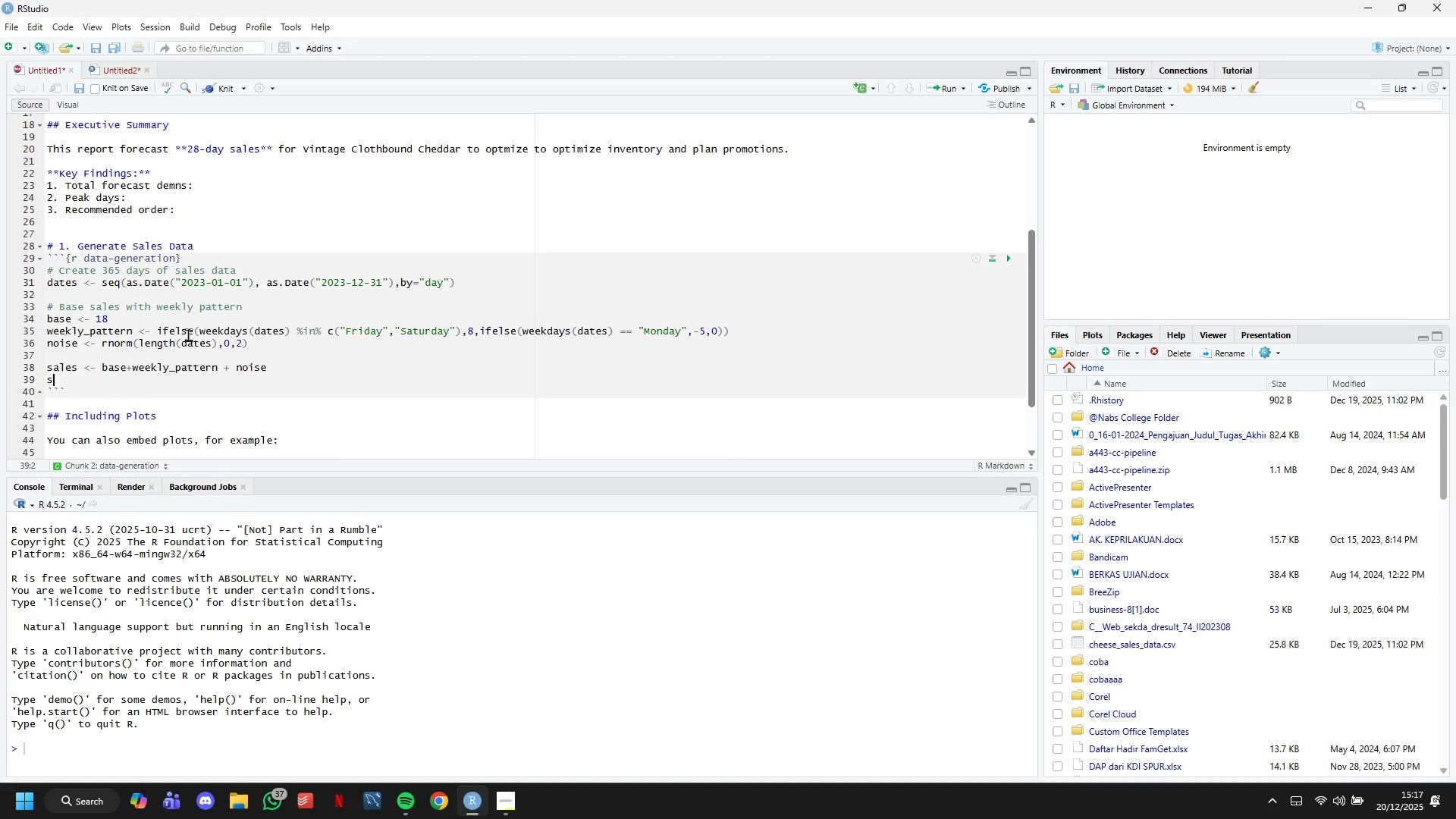 
type(sales <- )
 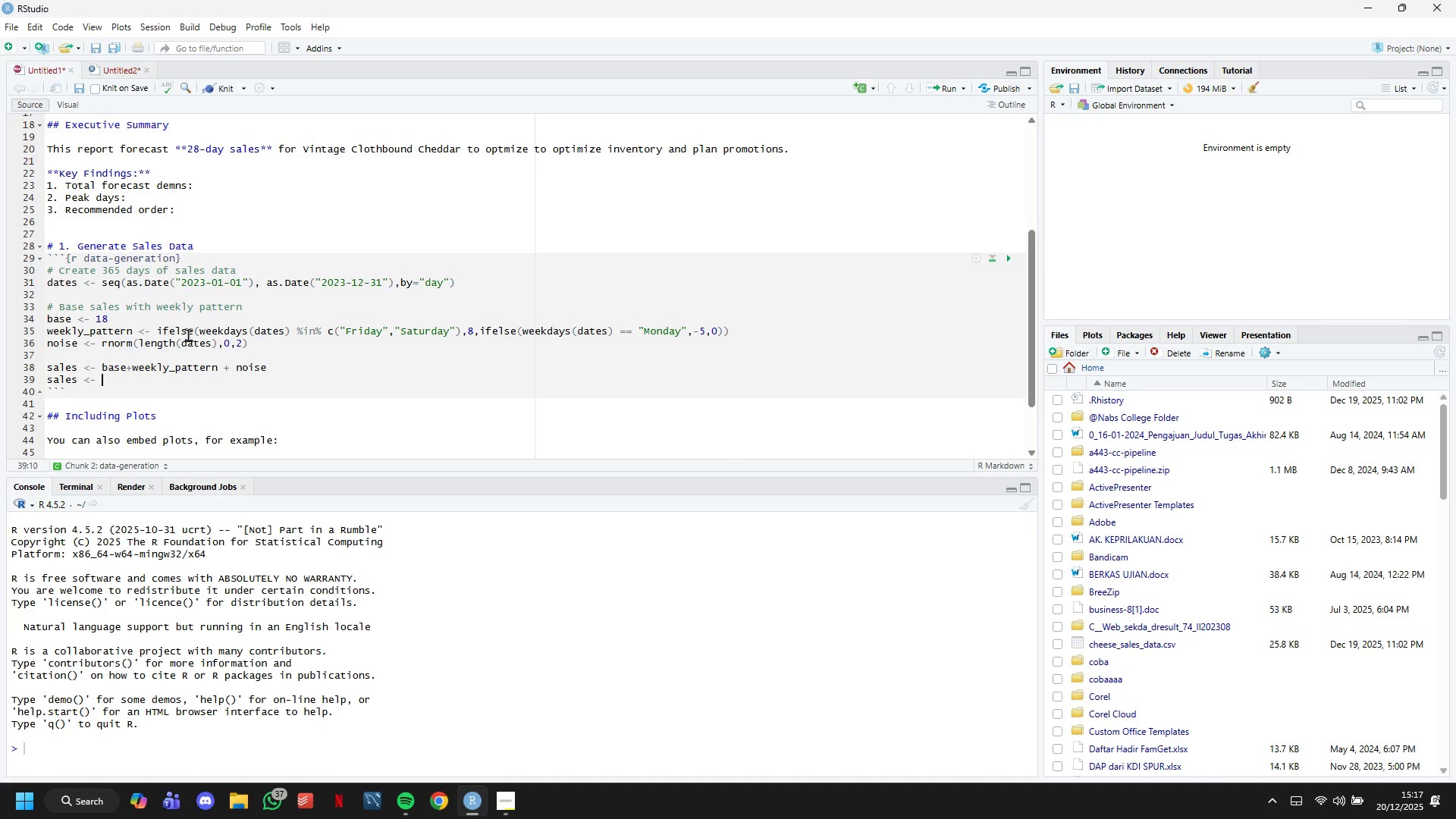 
key(ArrowUp)
 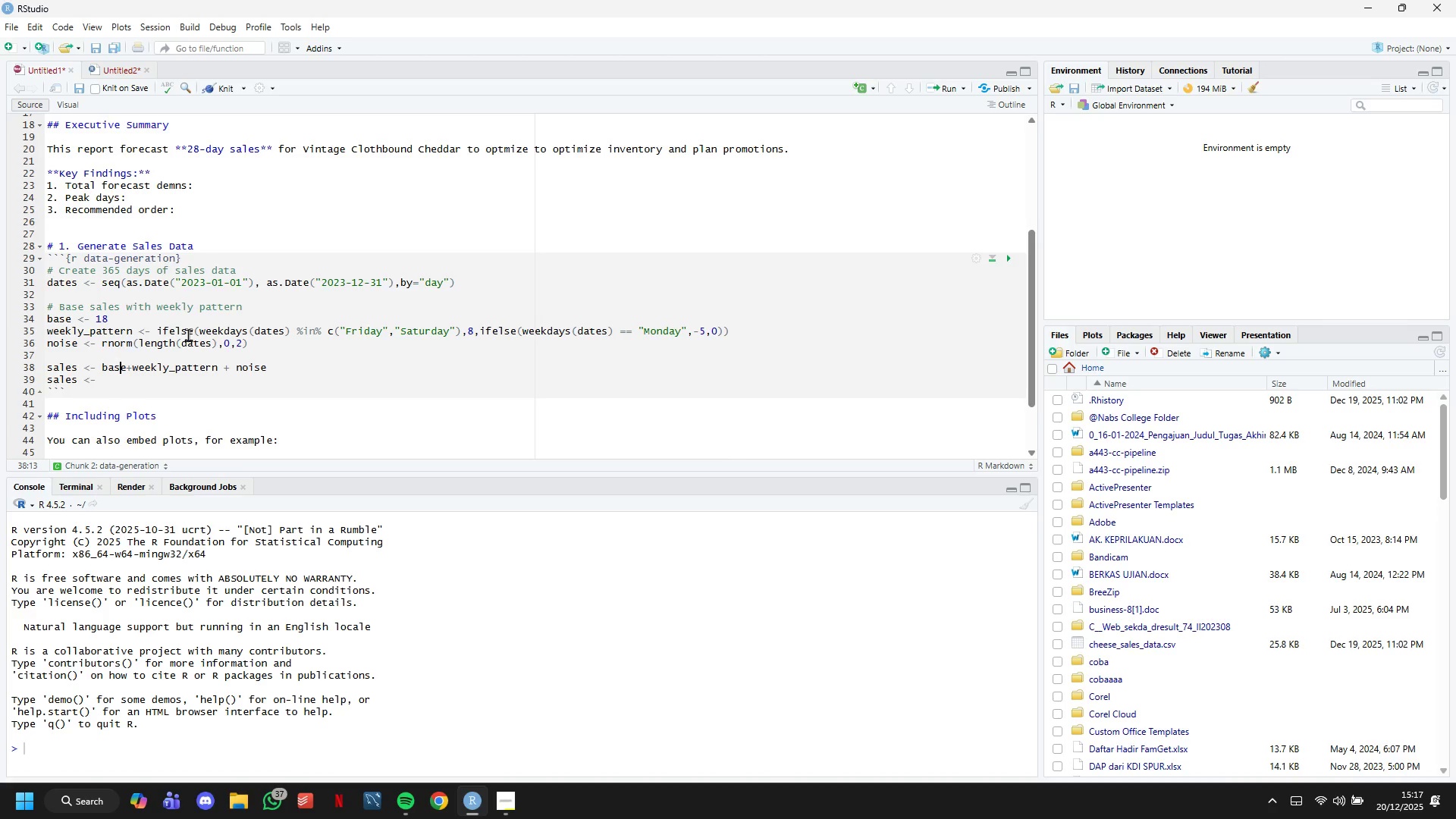 
key(ArrowRight)
 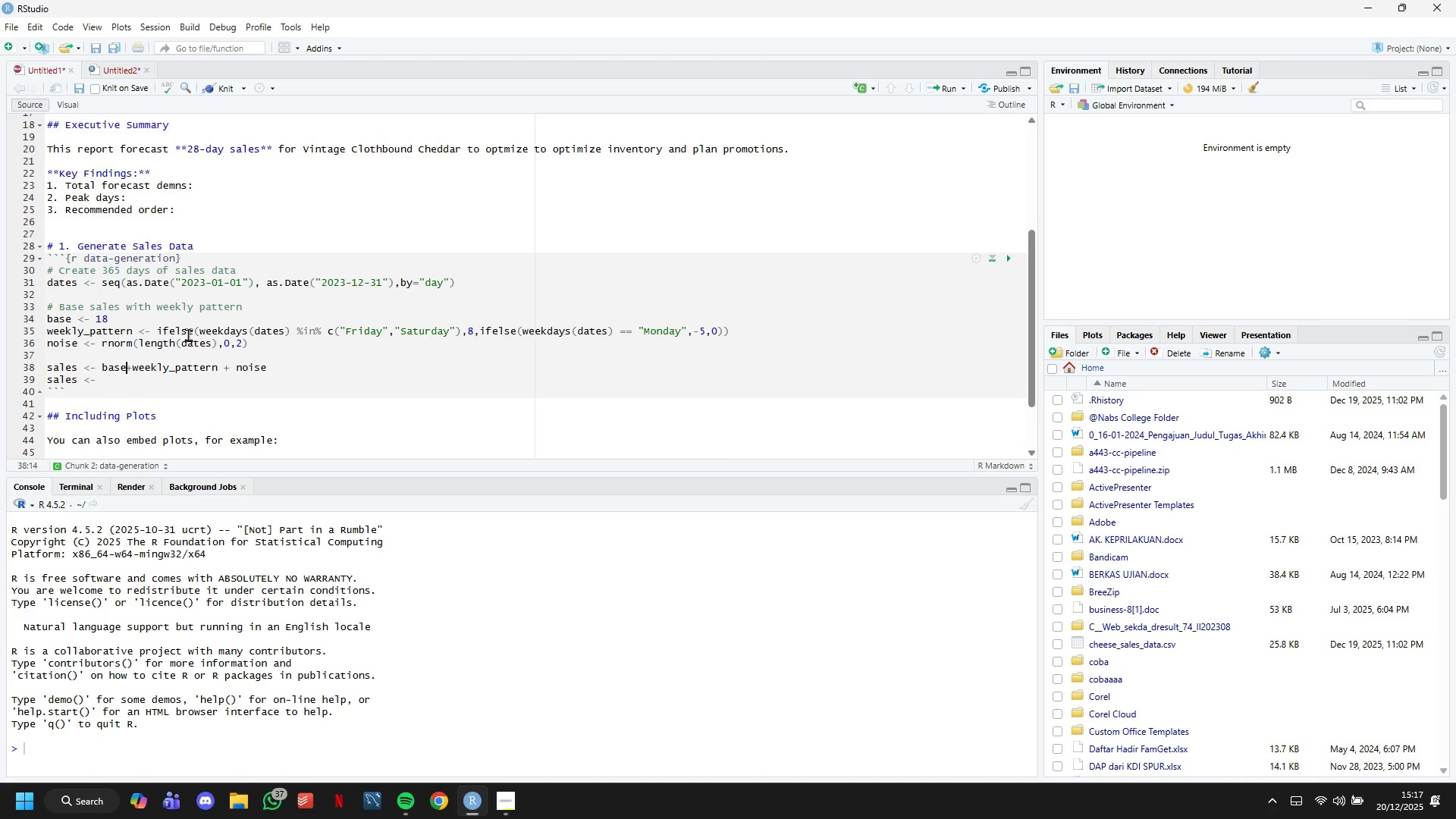 
key(ArrowRight)
 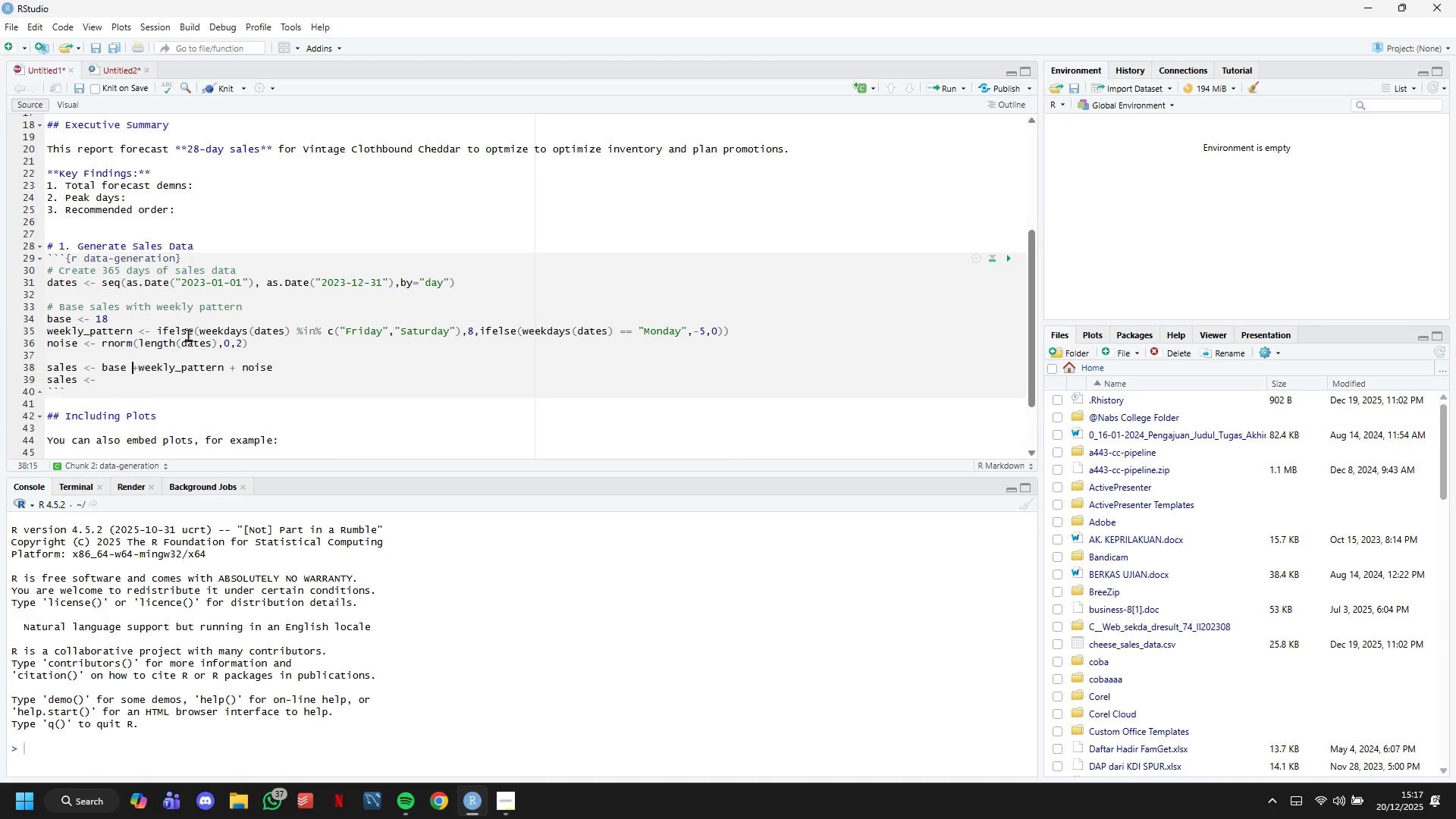 
key(ArrowRight)
 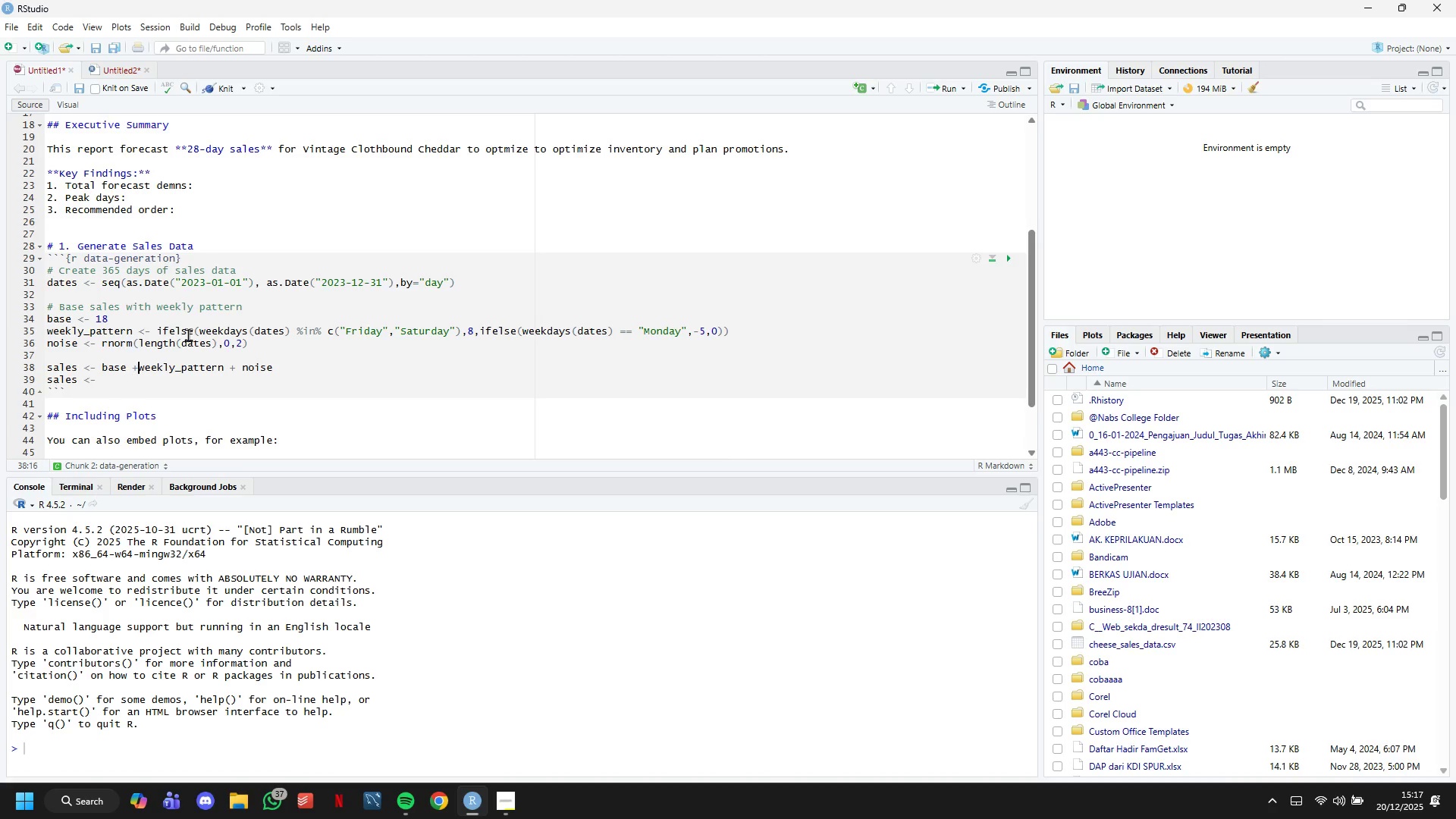 
key(ArrowRight)
 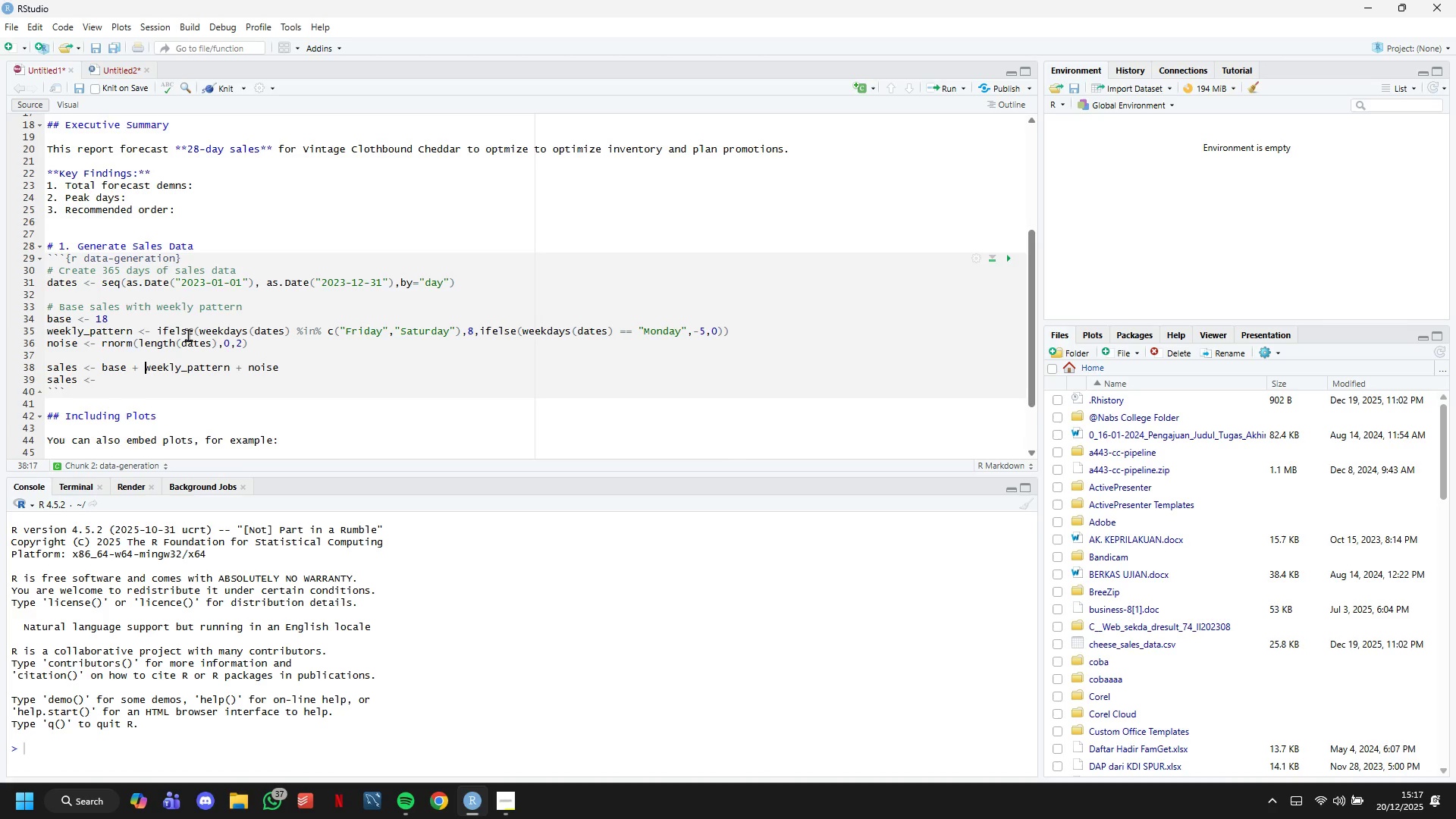 
key(Space)
 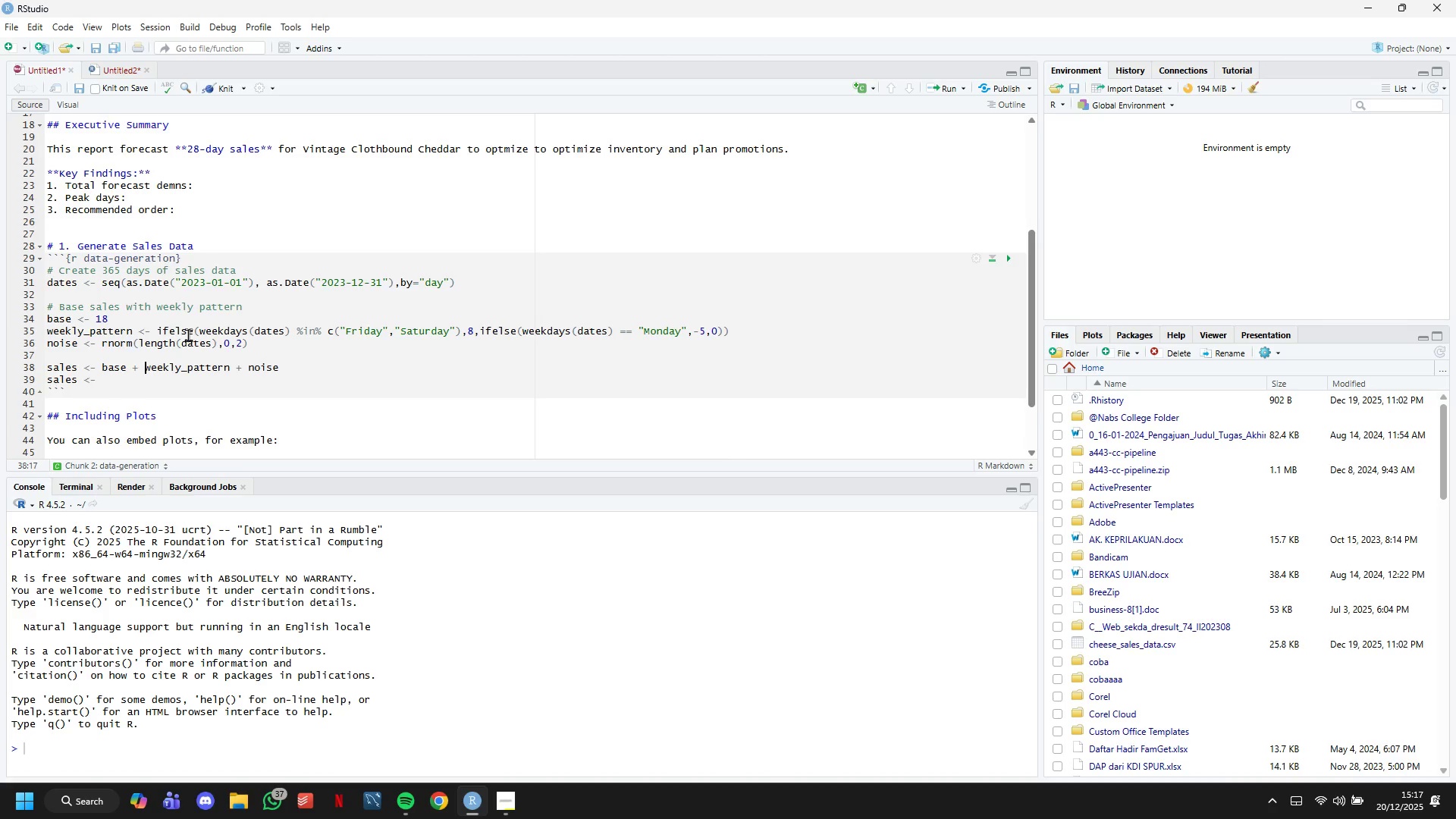 
key(ArrowRight)
 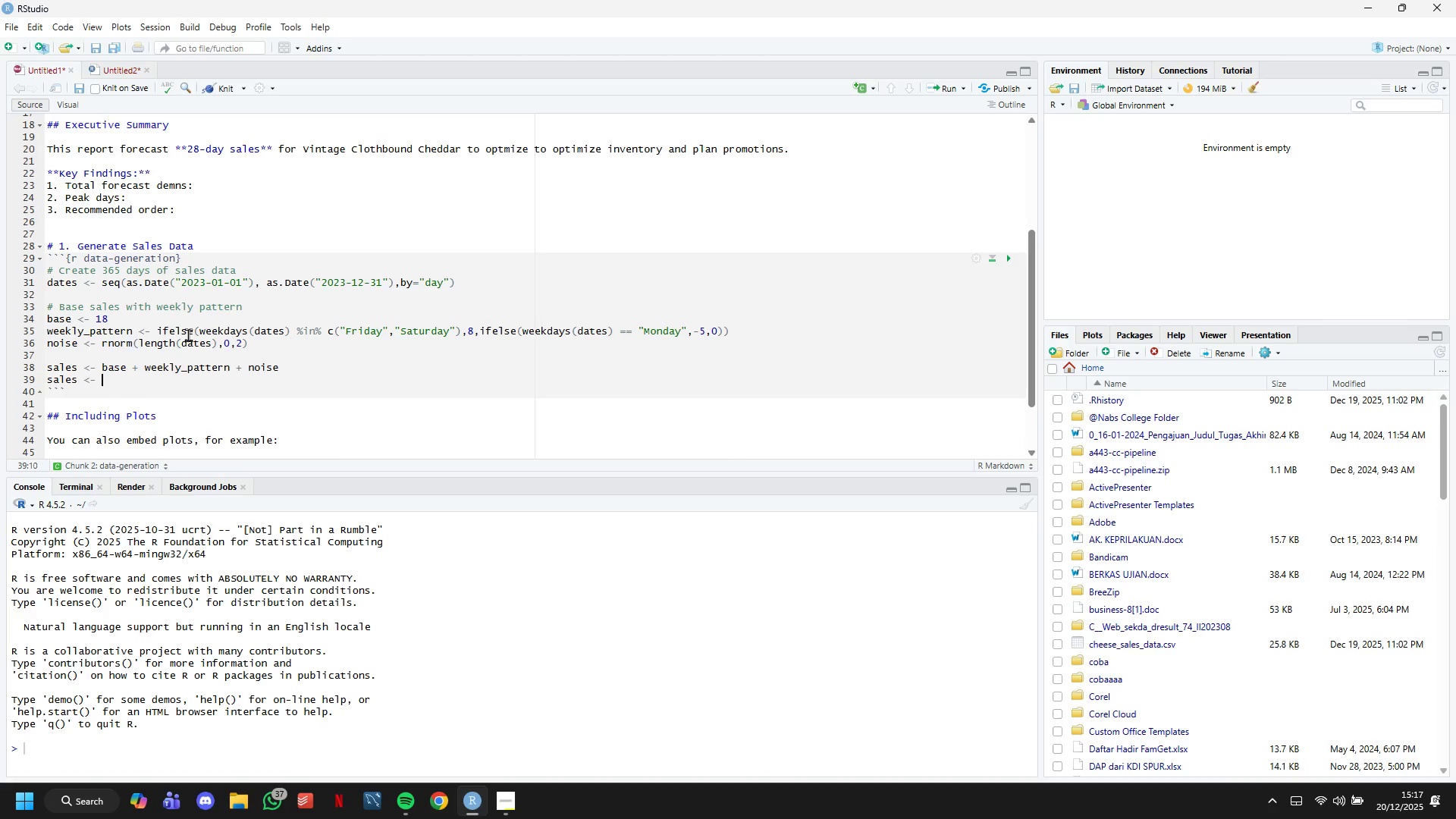 
key(Space)
 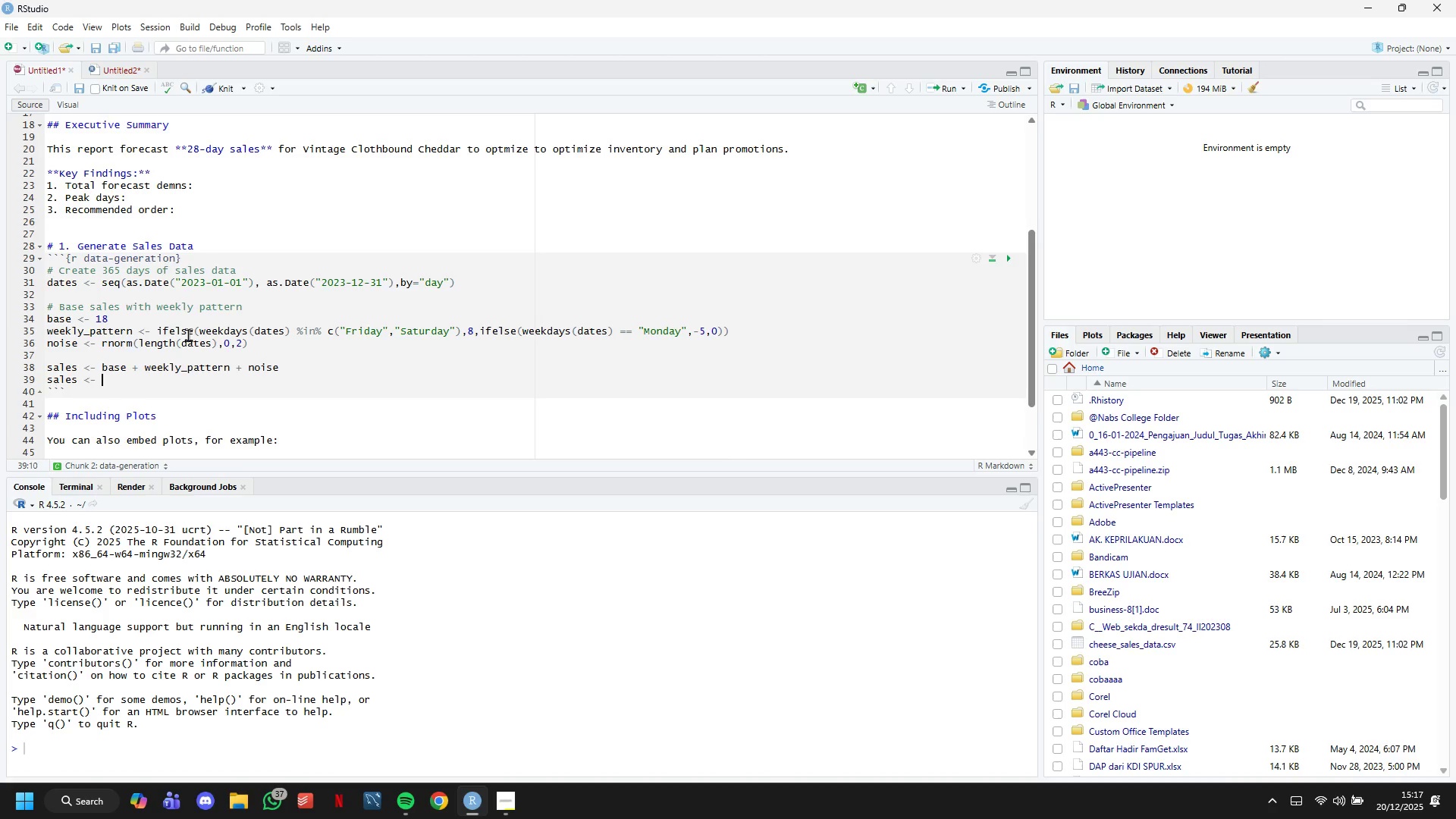 
key(ArrowDown)
 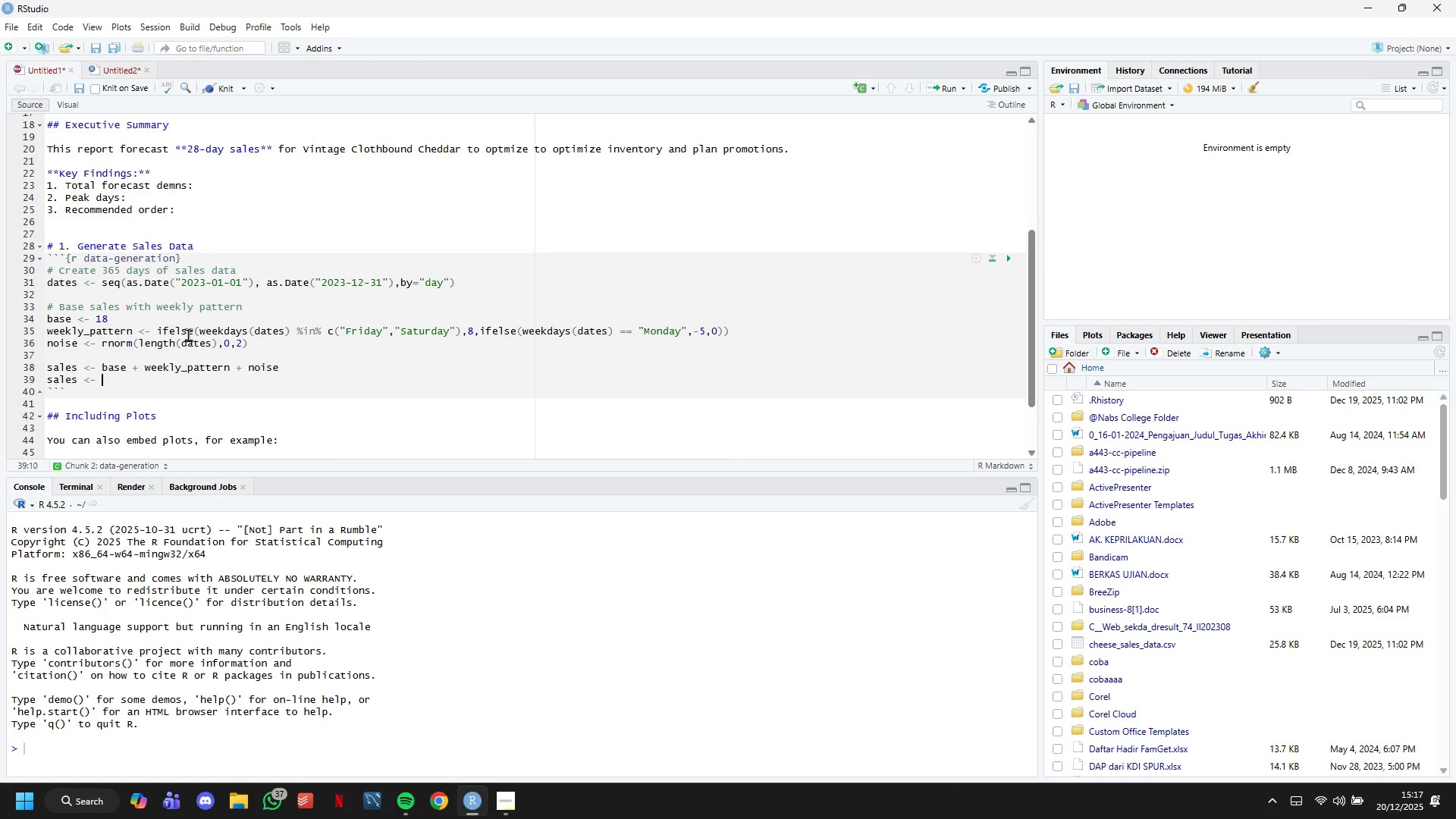 
type(pmax(sales,5)
 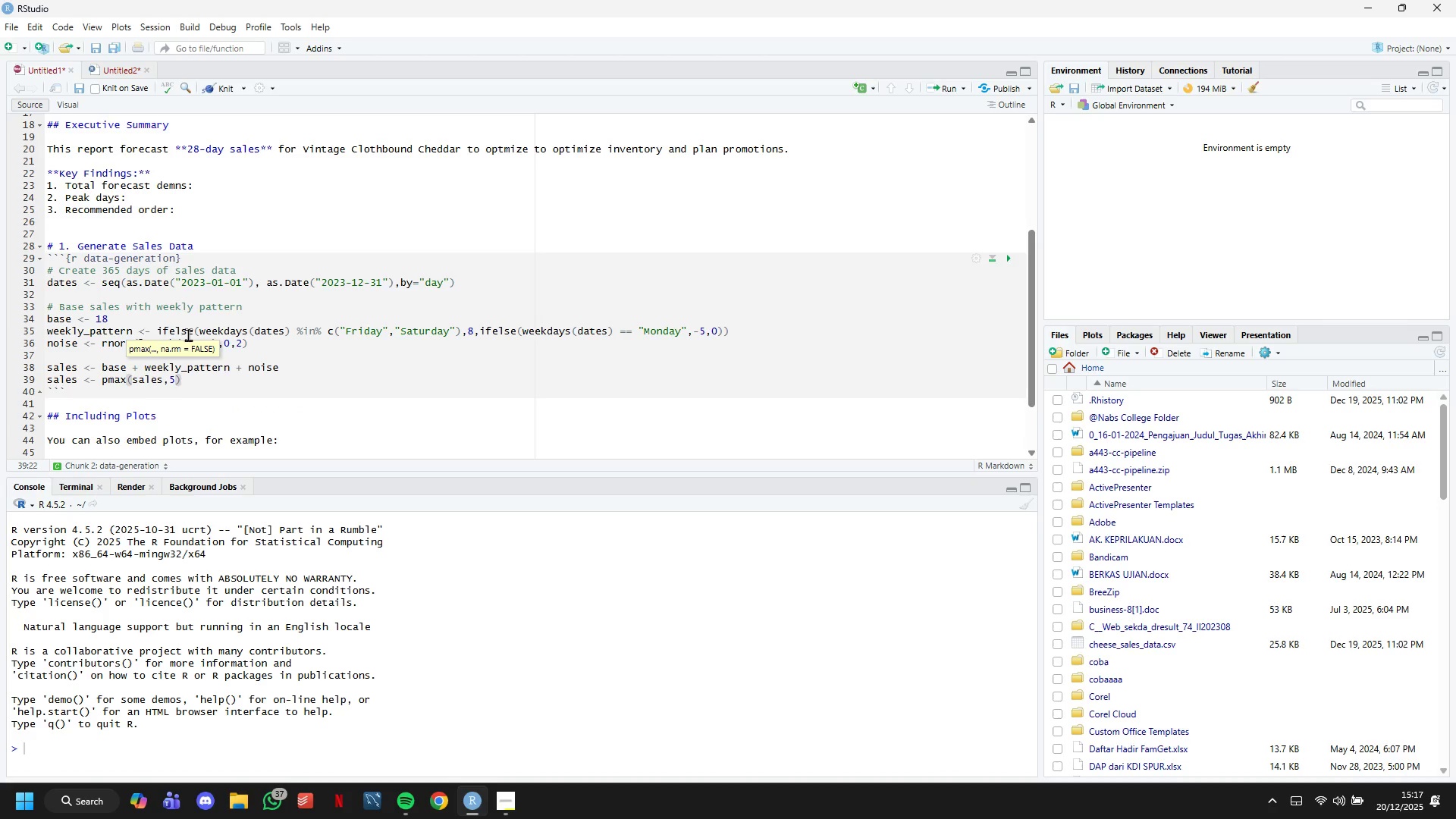 
key(ArrowRight)
 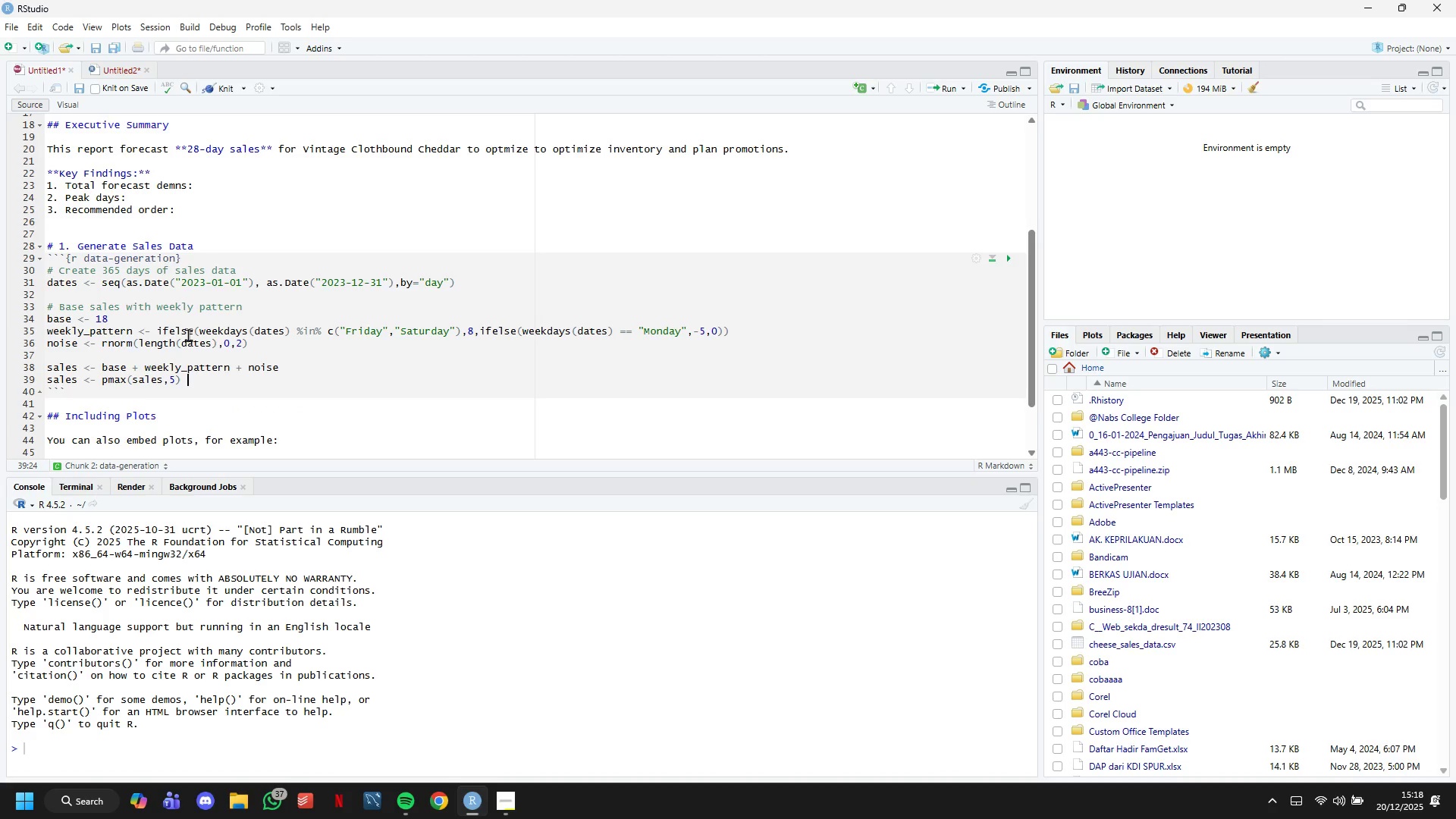 
type( # Minimum 5 units)
 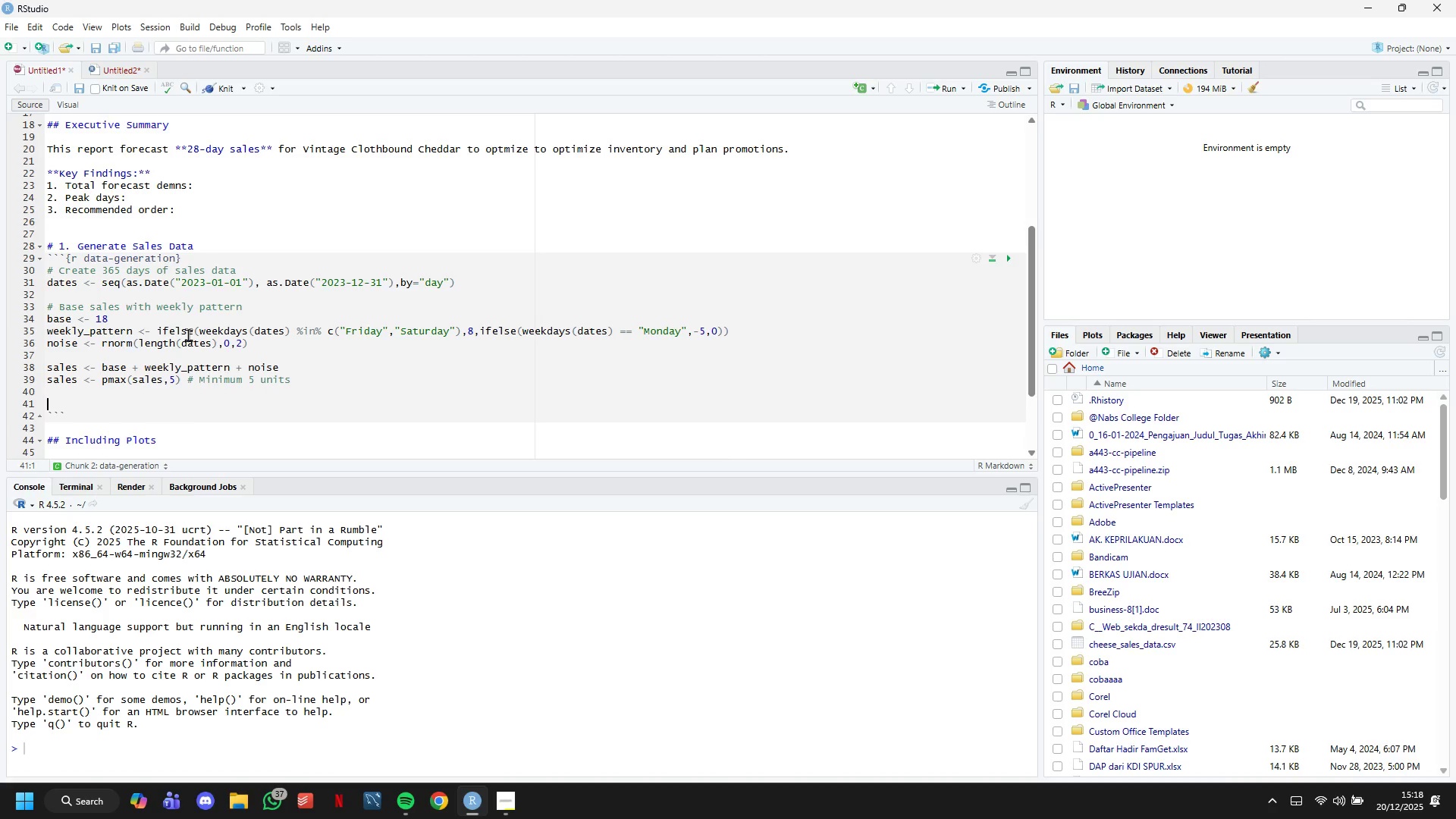 
 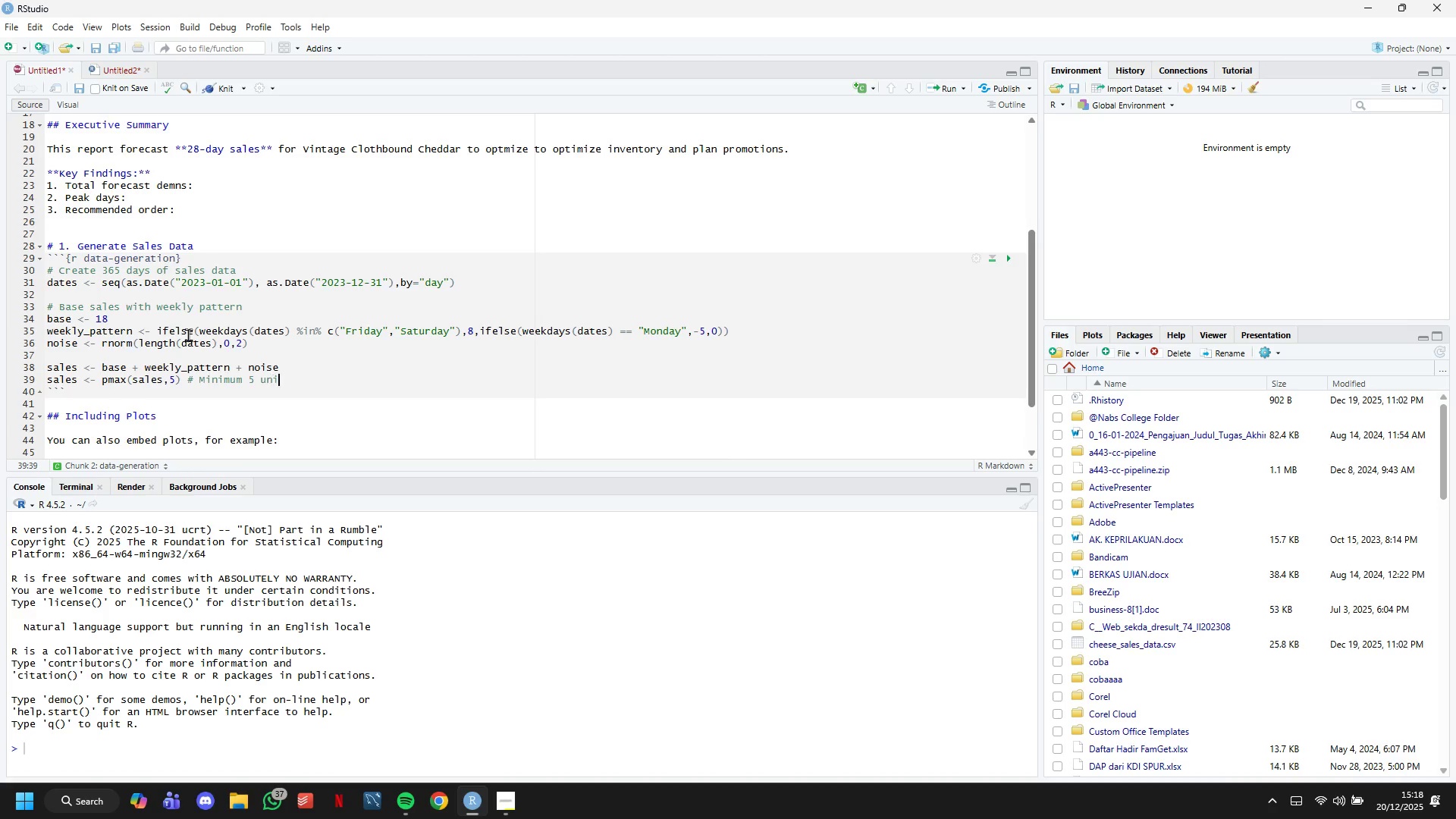 
key(Enter)
 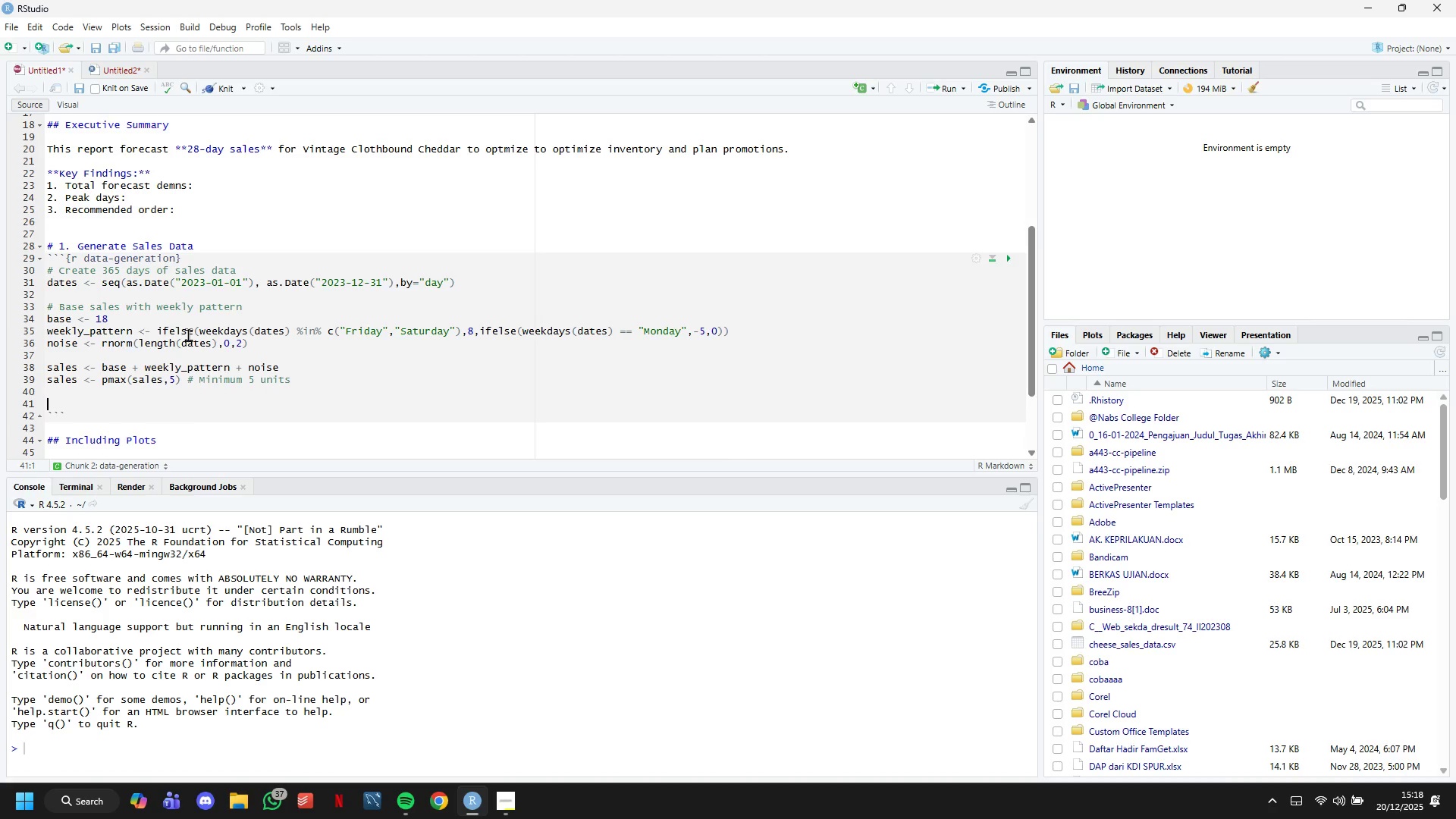 
key(Enter)
 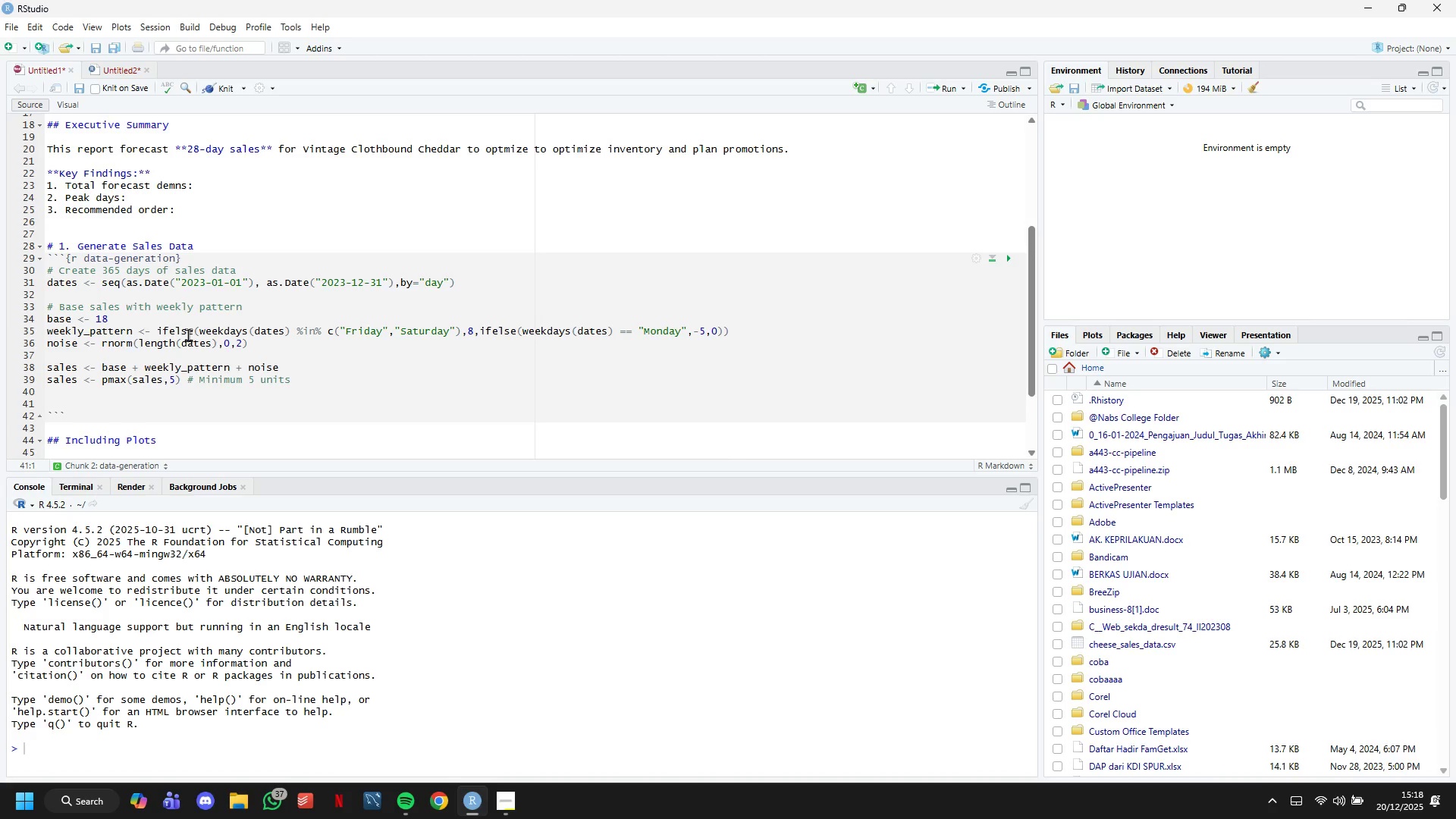 
wait(7.22)
 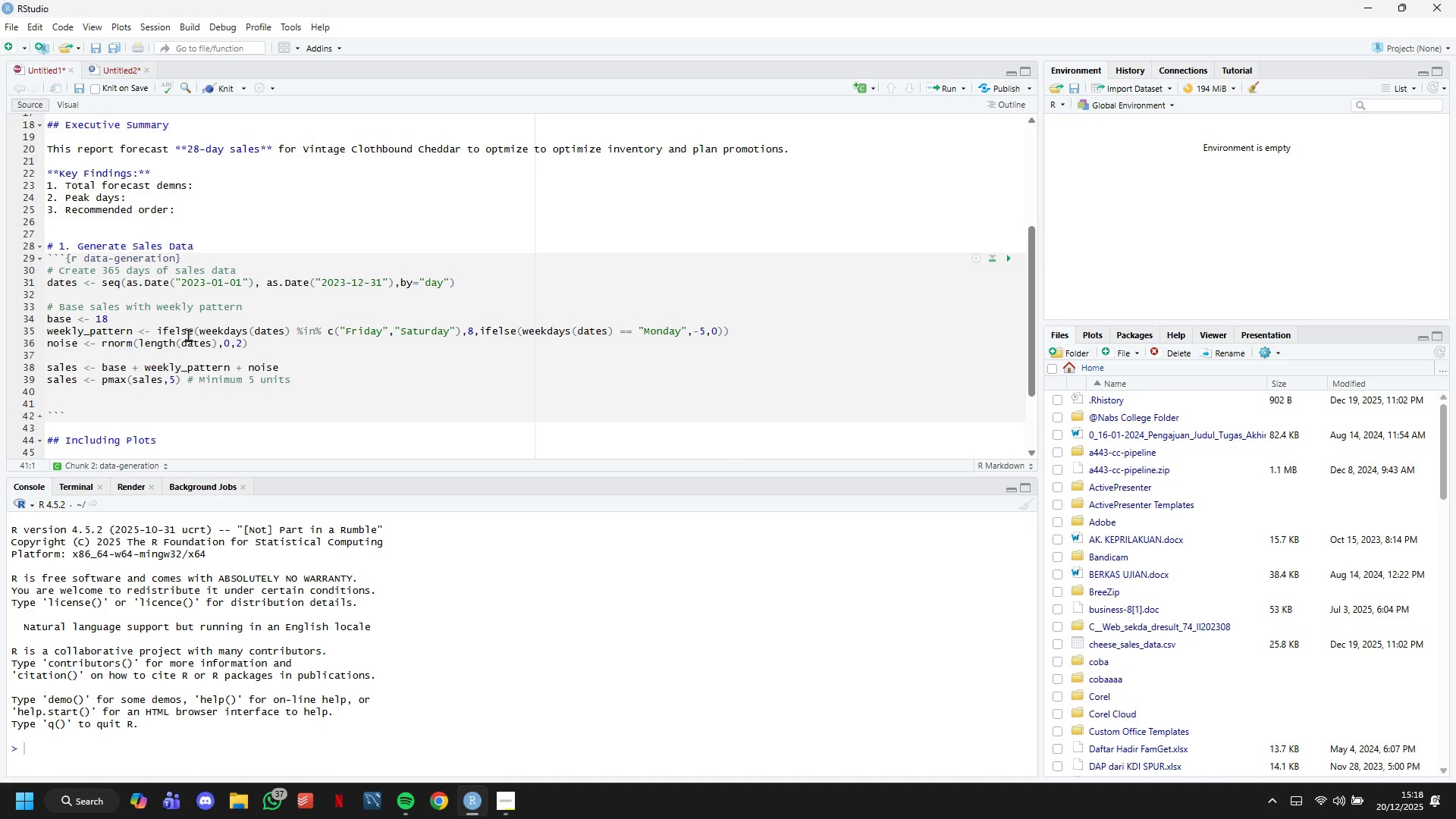 
type(# Create data frame)
 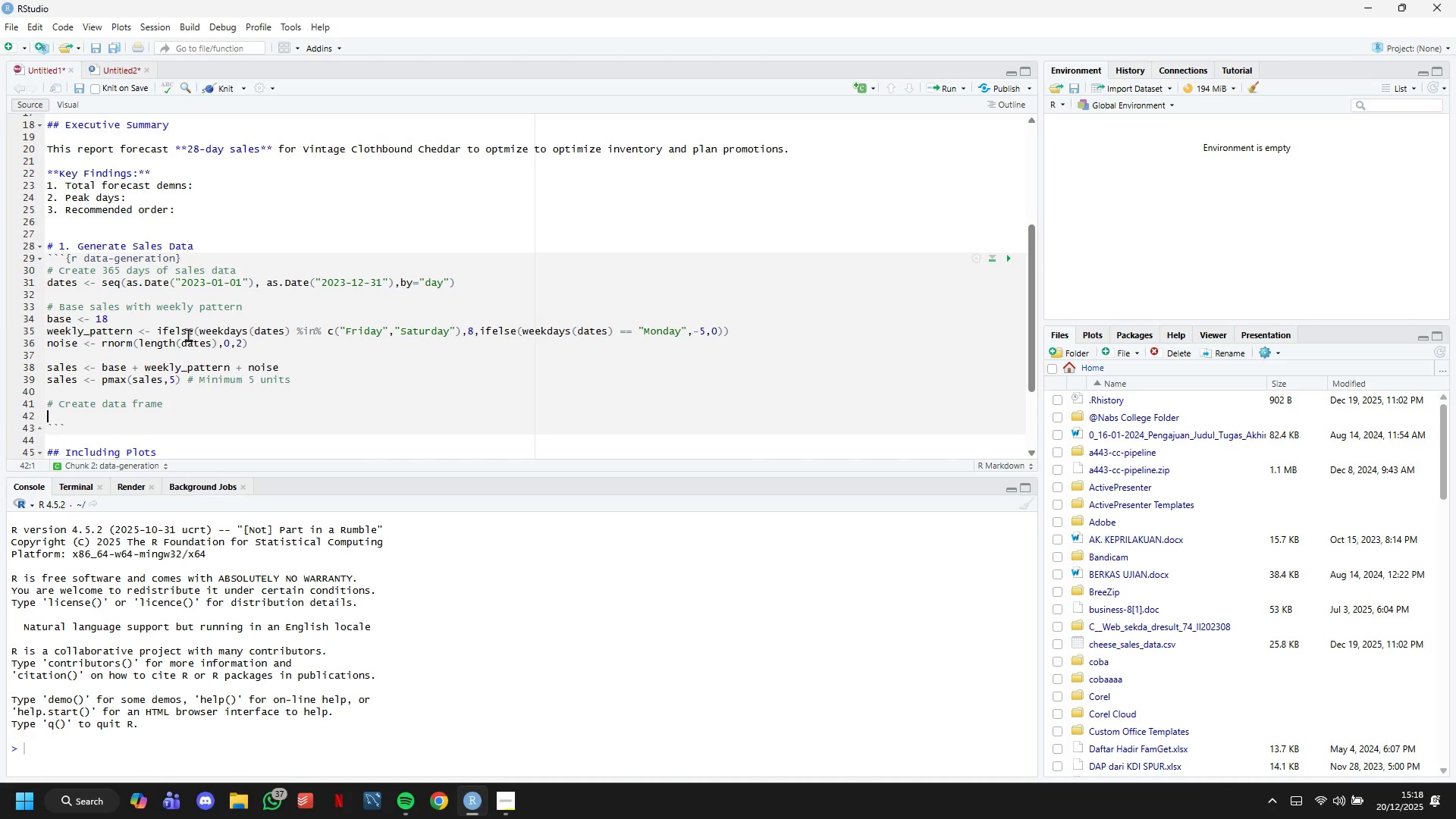 
key(Enter)
 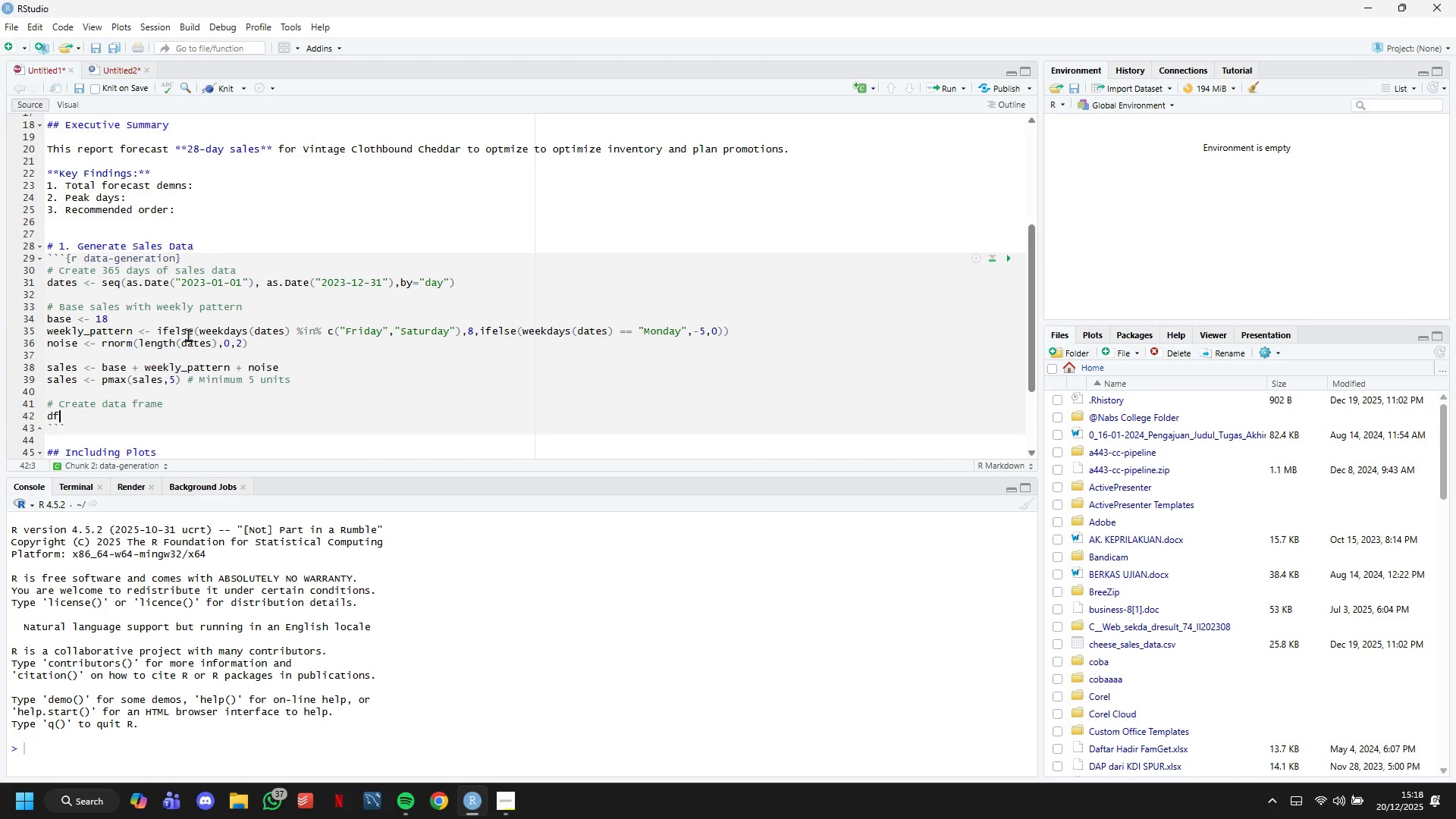 
type(df <- data.Fra)
key(Backspace)
key(Backspace)
key(Backspace)
type(fr)
key(Tab)
type(Date = dates, Sales = sales)
 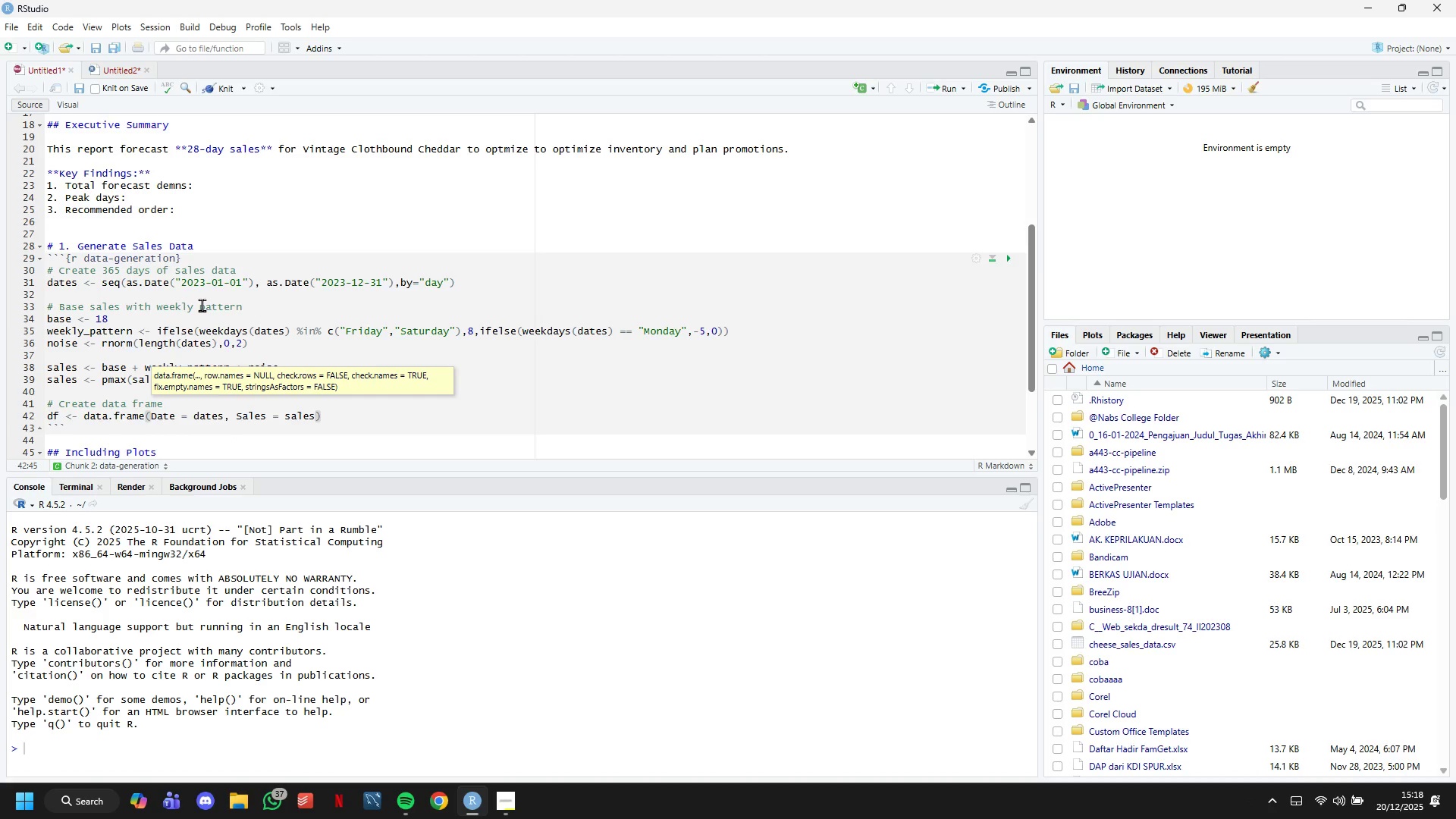 
key(Shift+ShiftRight)
 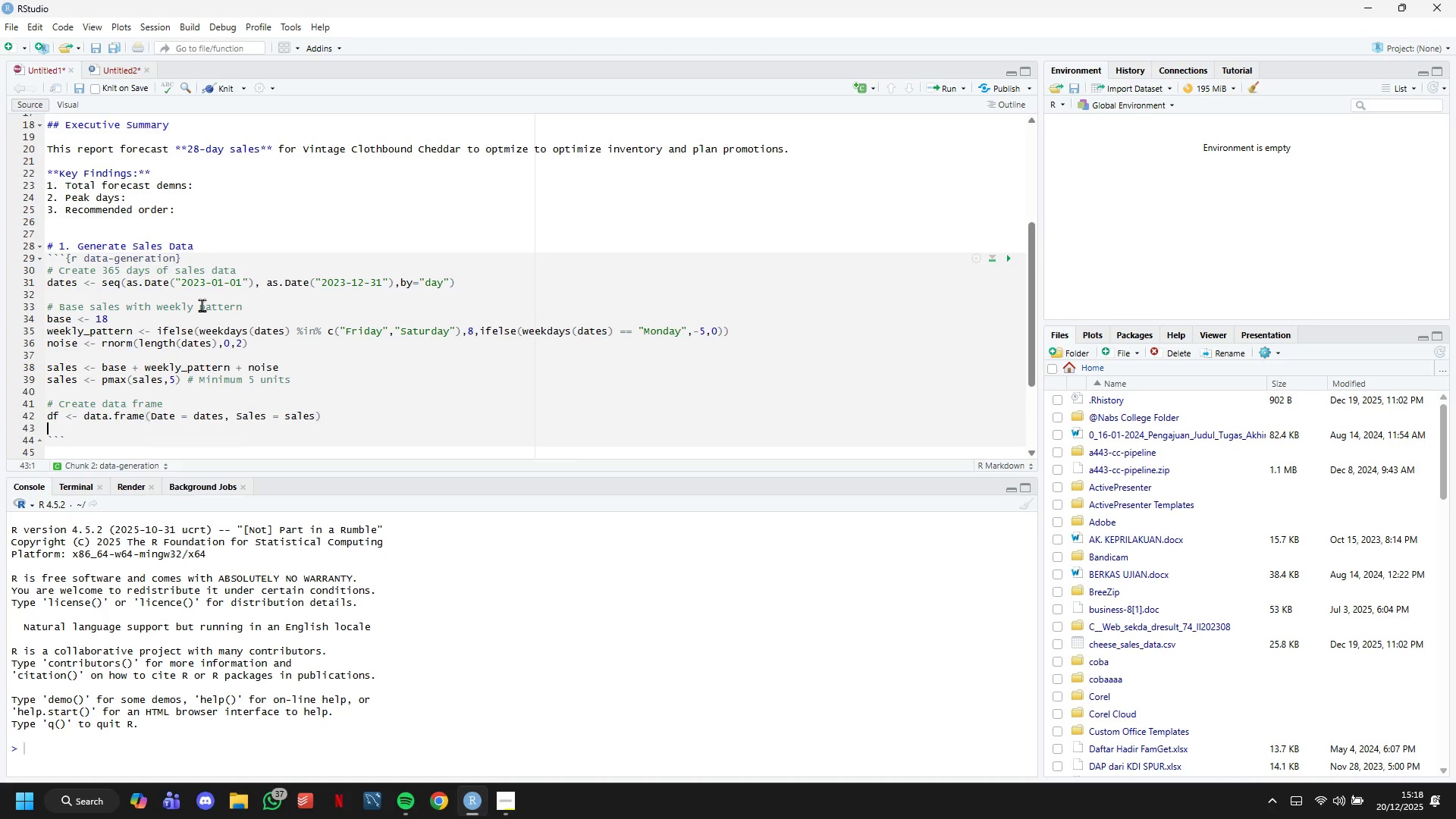 
key(ArrowRight)
 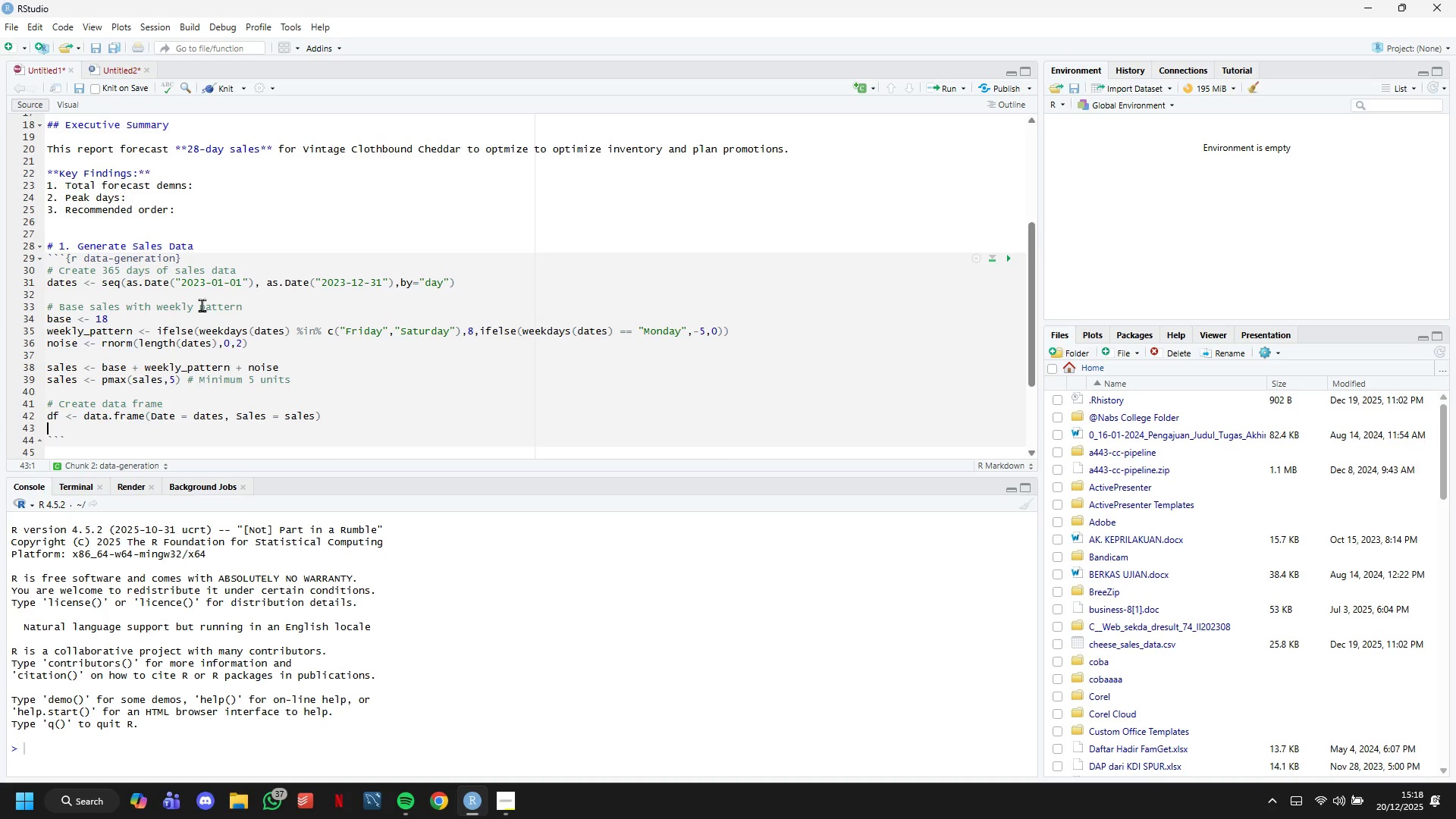 
key(Enter)
 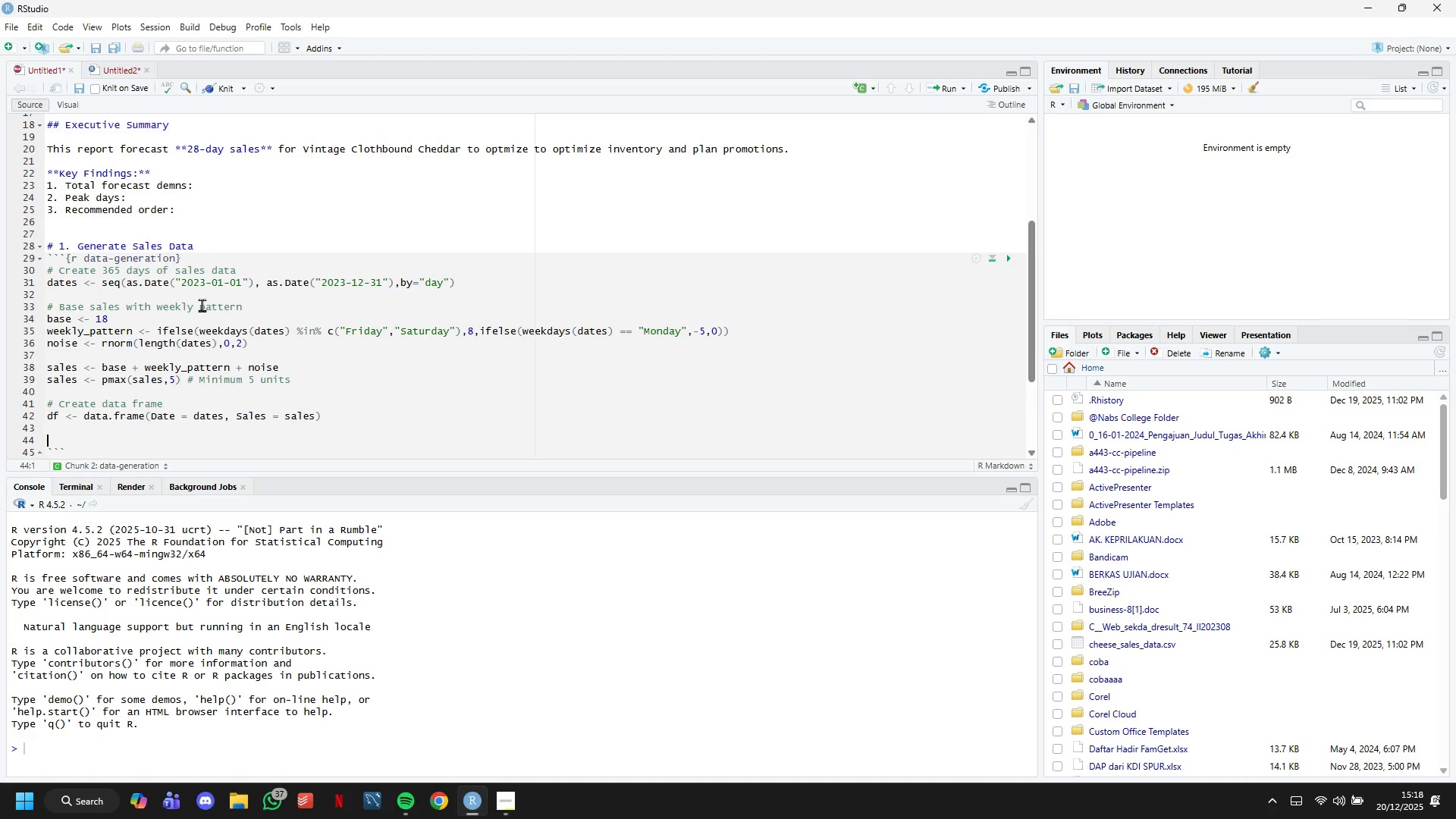 
key(Enter)
 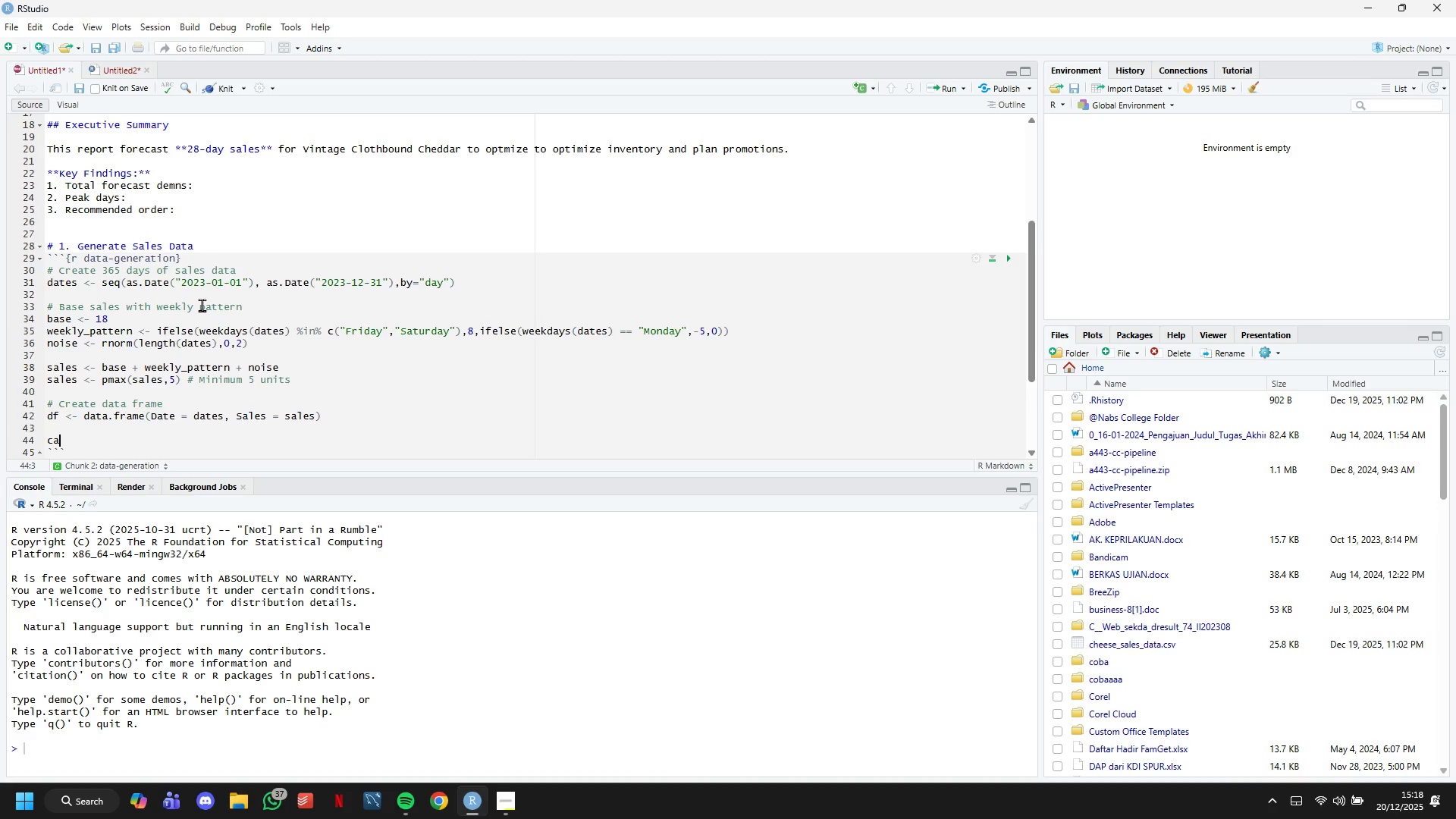 
type(cat("Dt)
key(Backspace)
type(ata created:)
 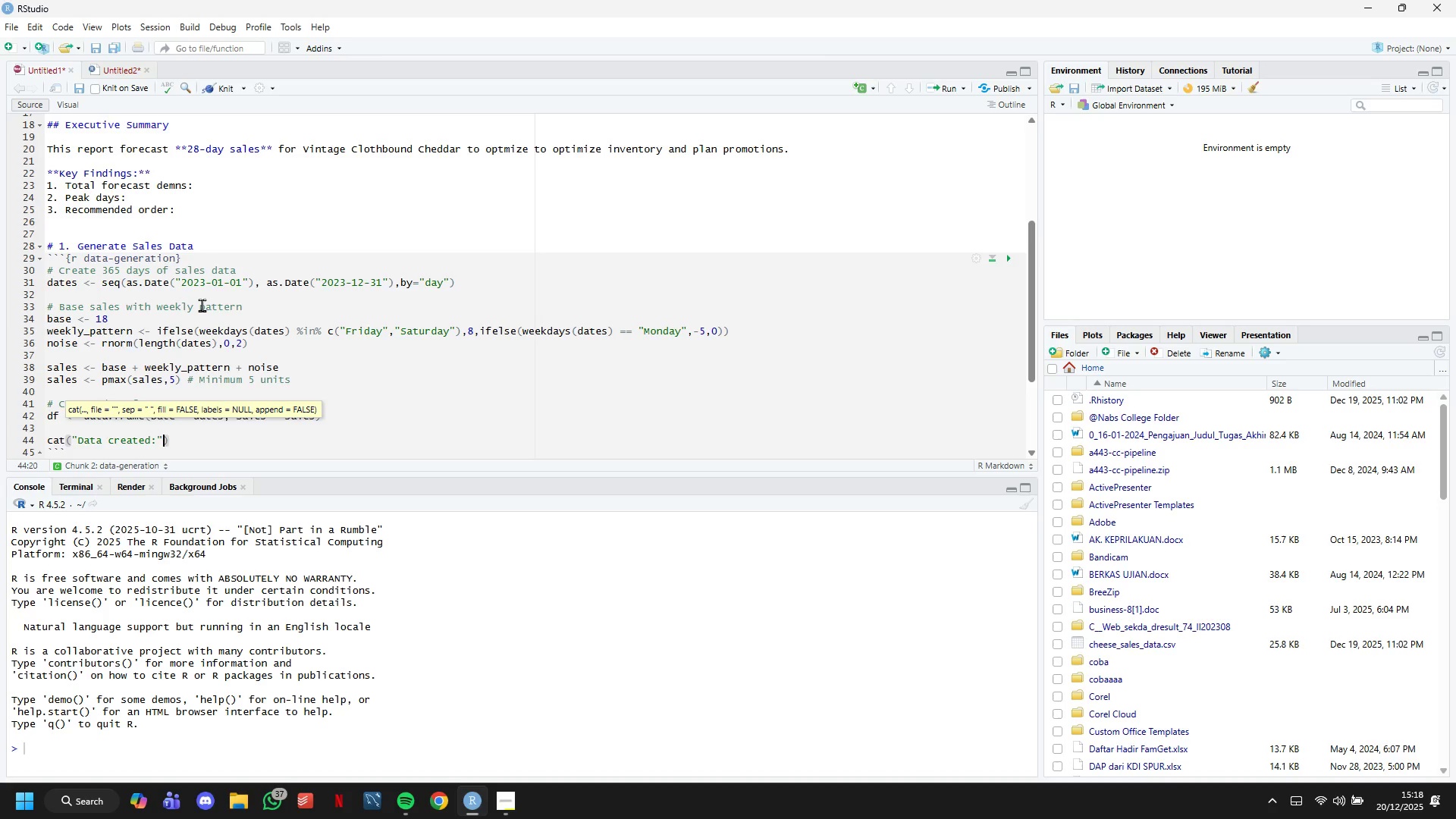 
key(ArrowRight)
 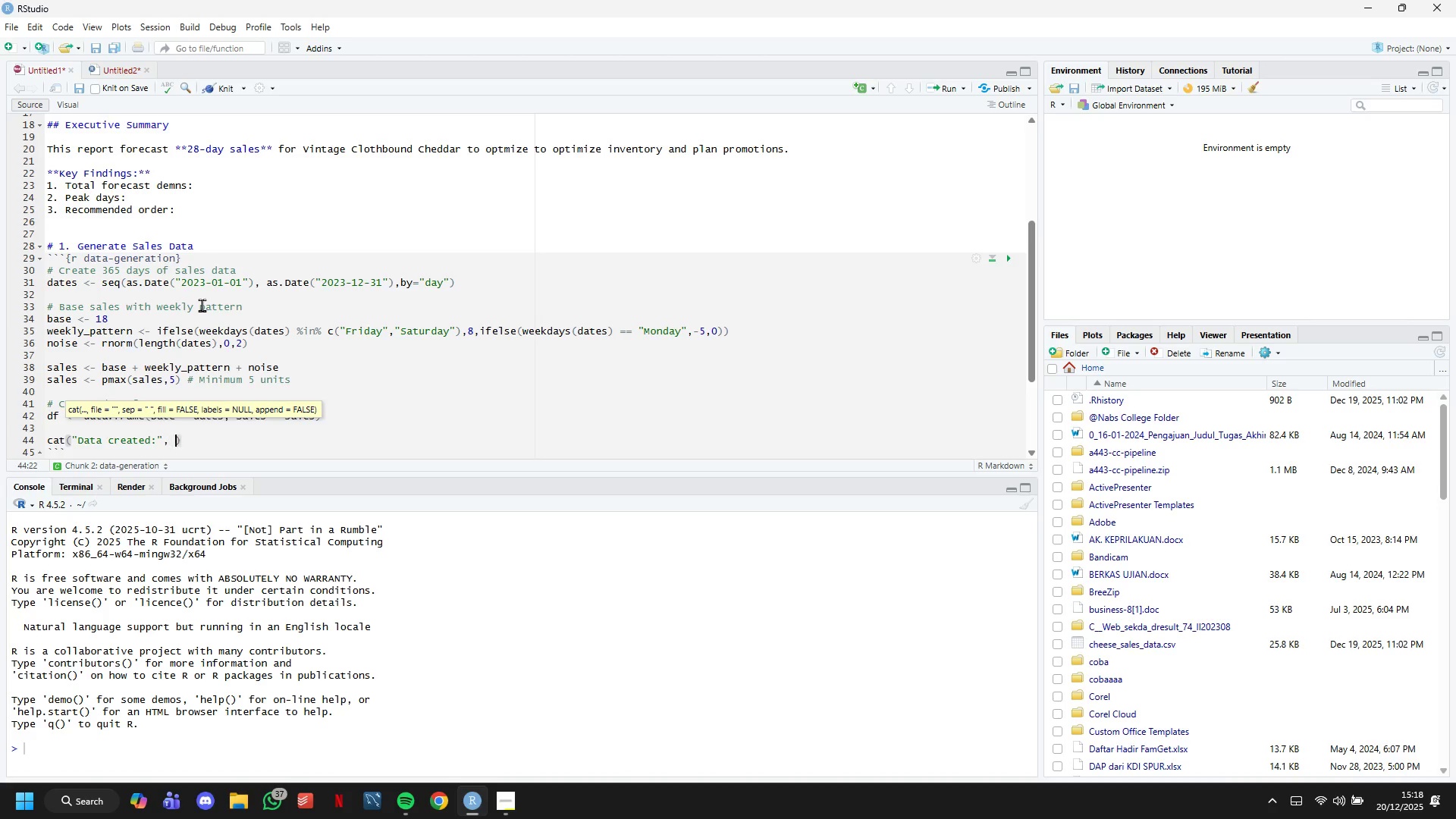 
type(, nrow(df)
 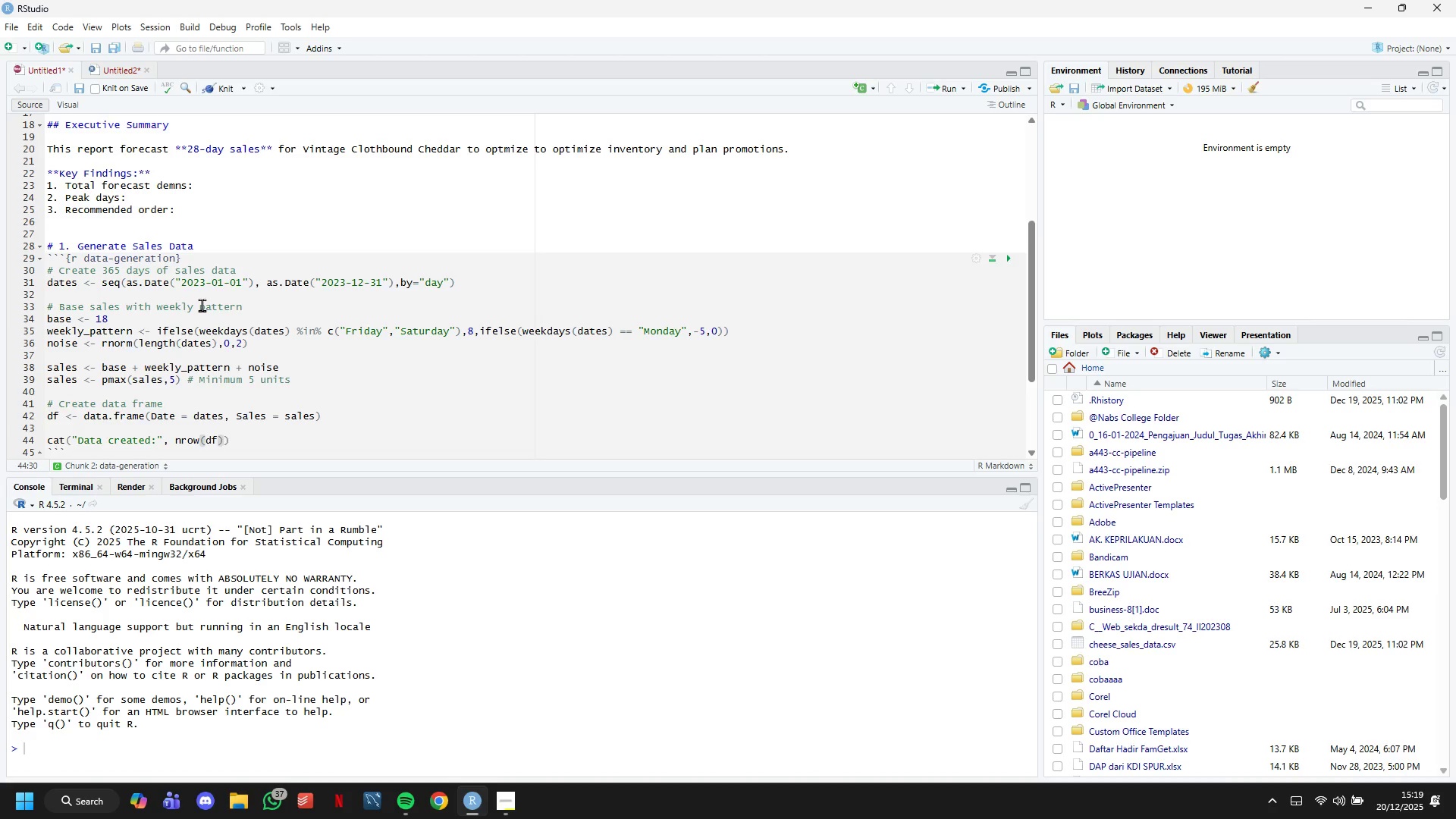 
 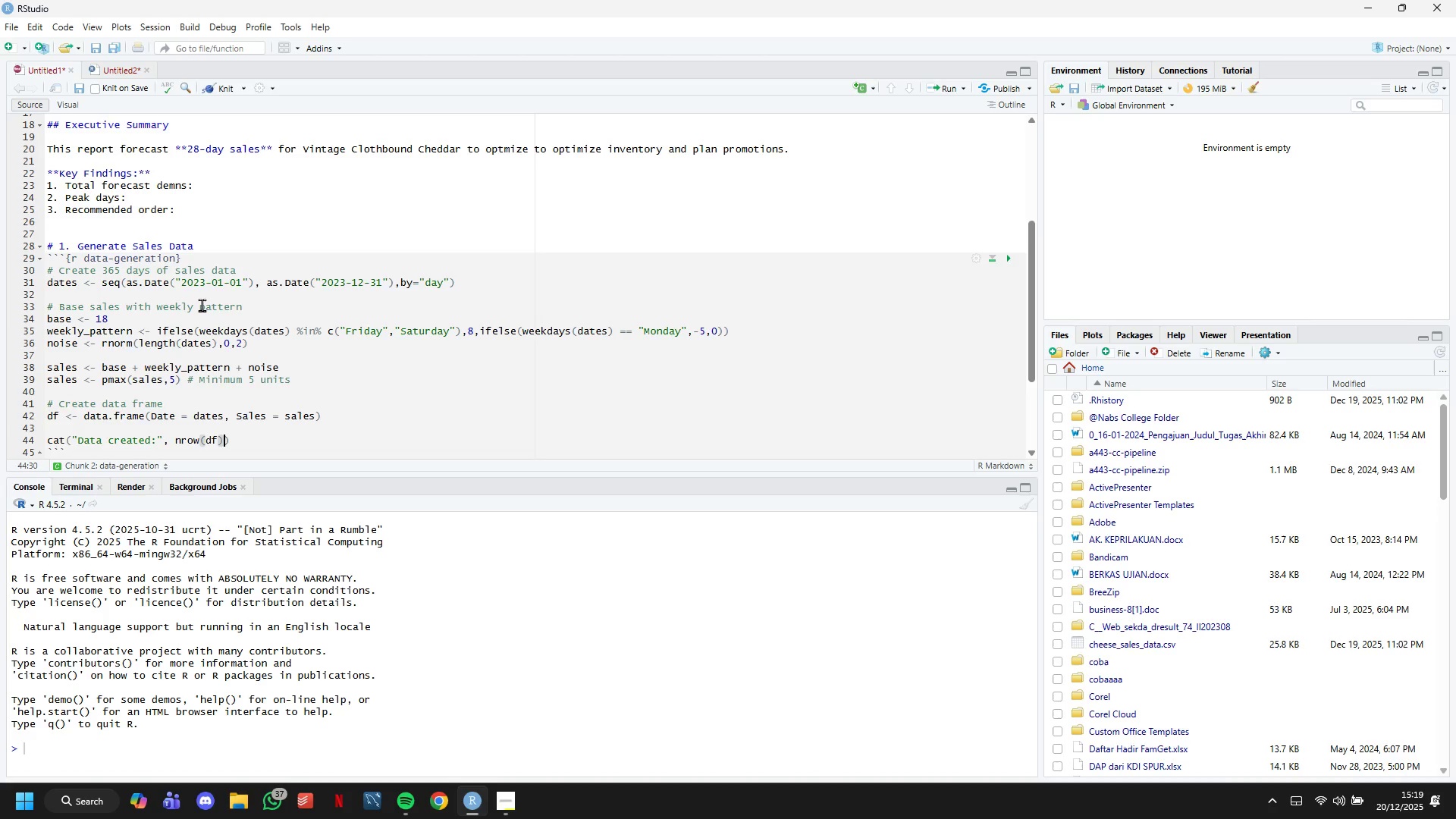 
key(ArrowRight)
 